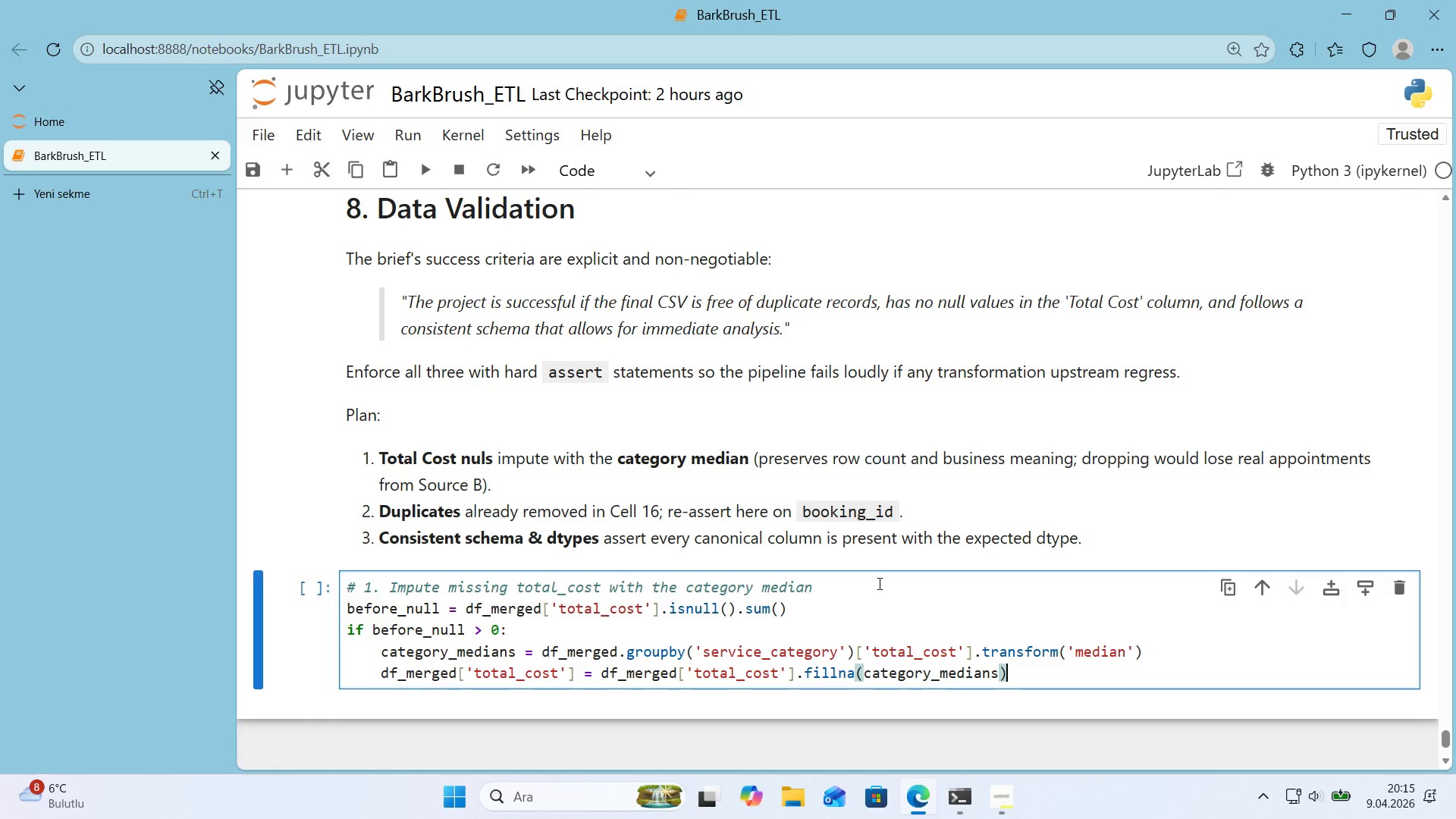 
key(Enter)
 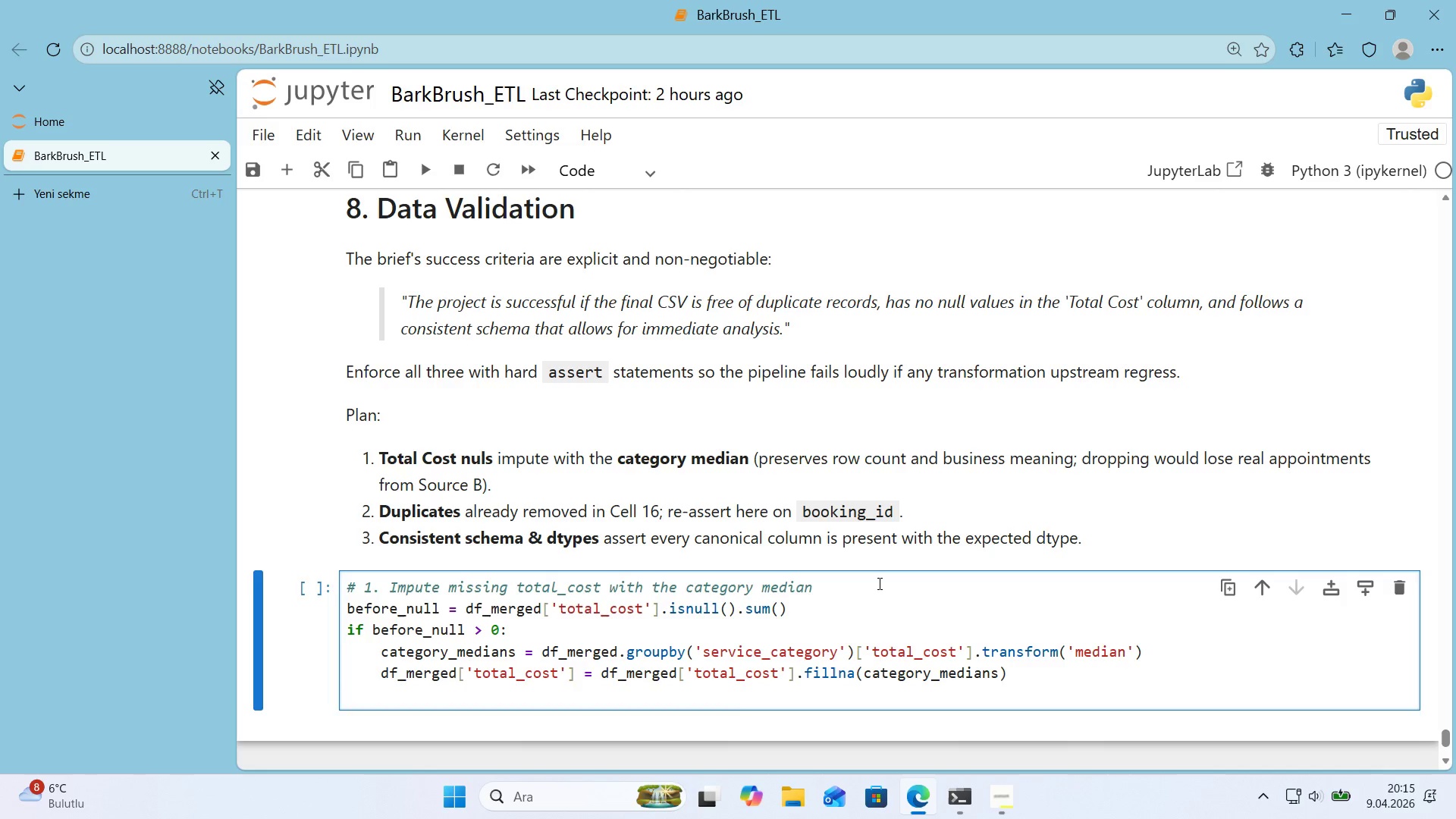 
key(Alt+Control+3)
 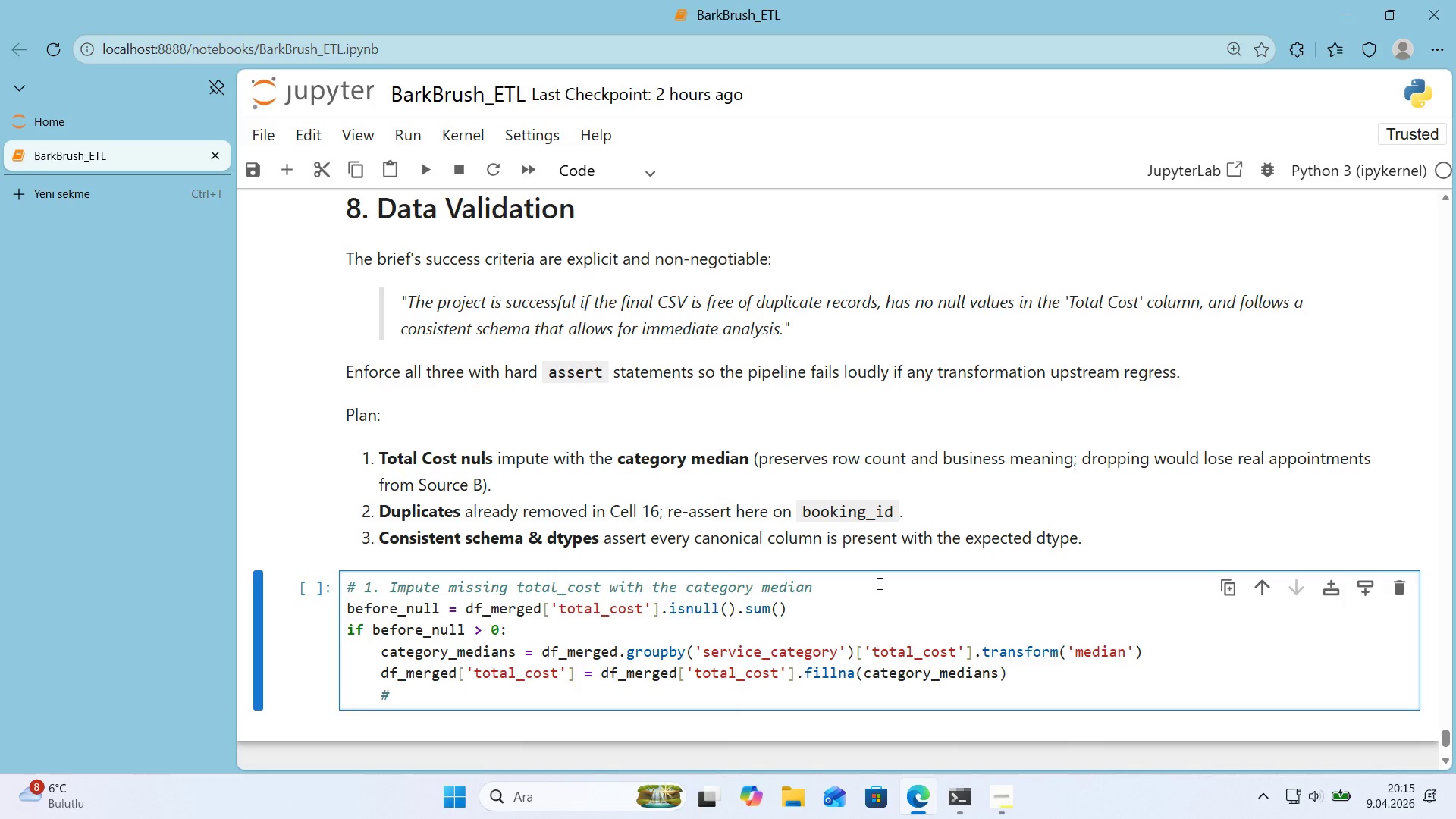 
type( Recompute revenue_per_m'nu)
key(Backspace)
type(')
key(Backspace)
type(ute for the 'mputed rows *()
 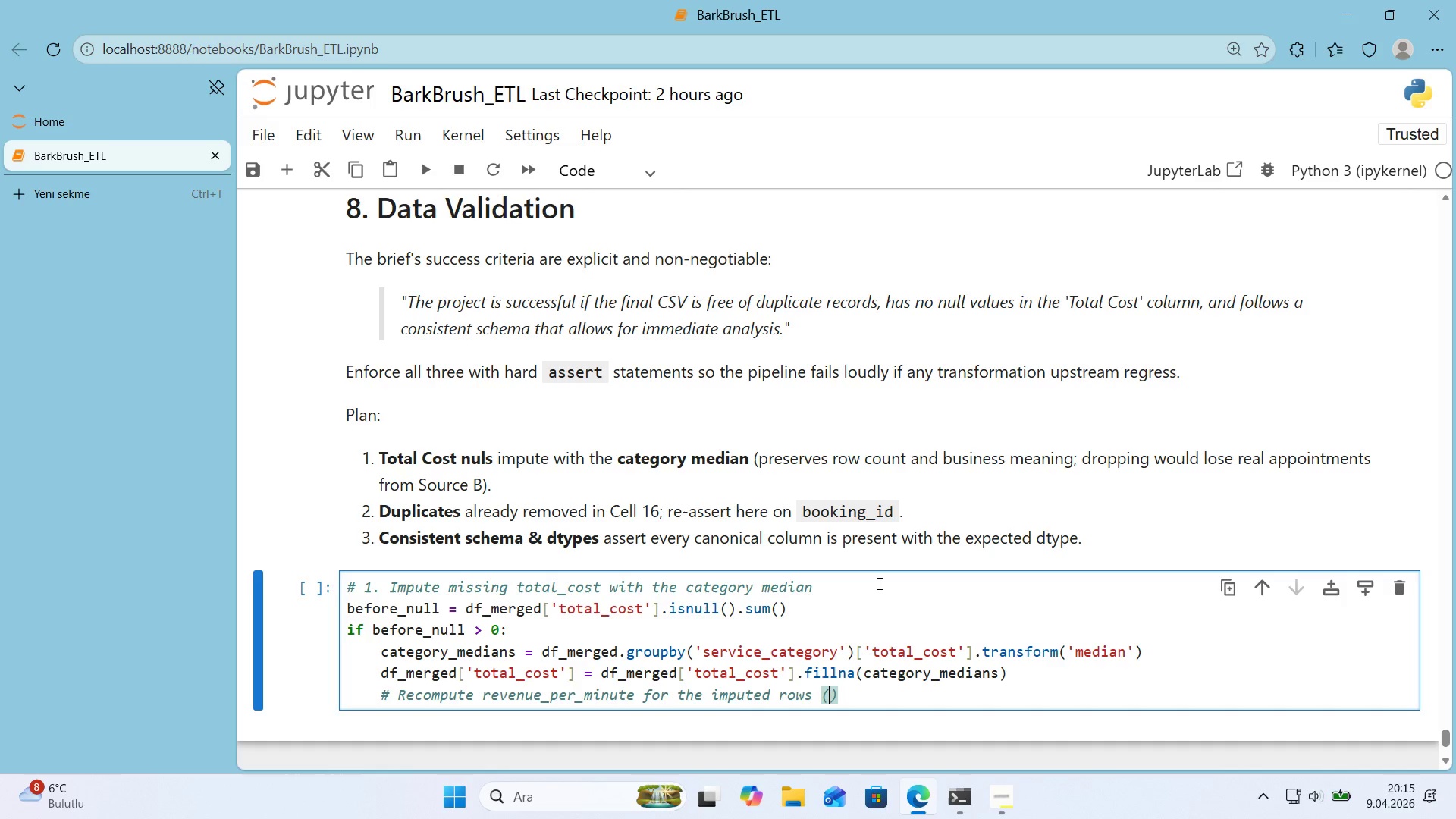 
 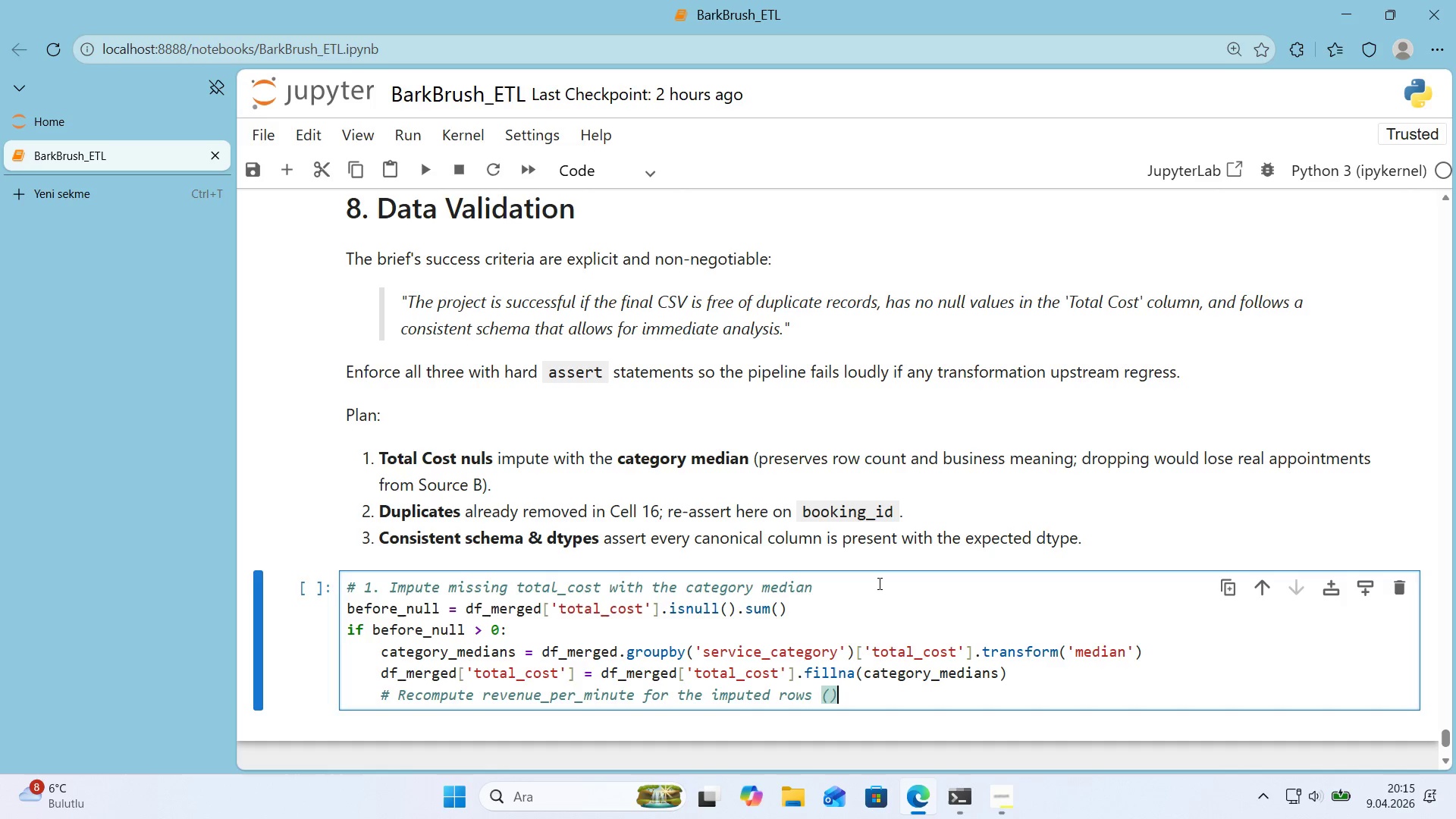 
key(ArrowLeft)
 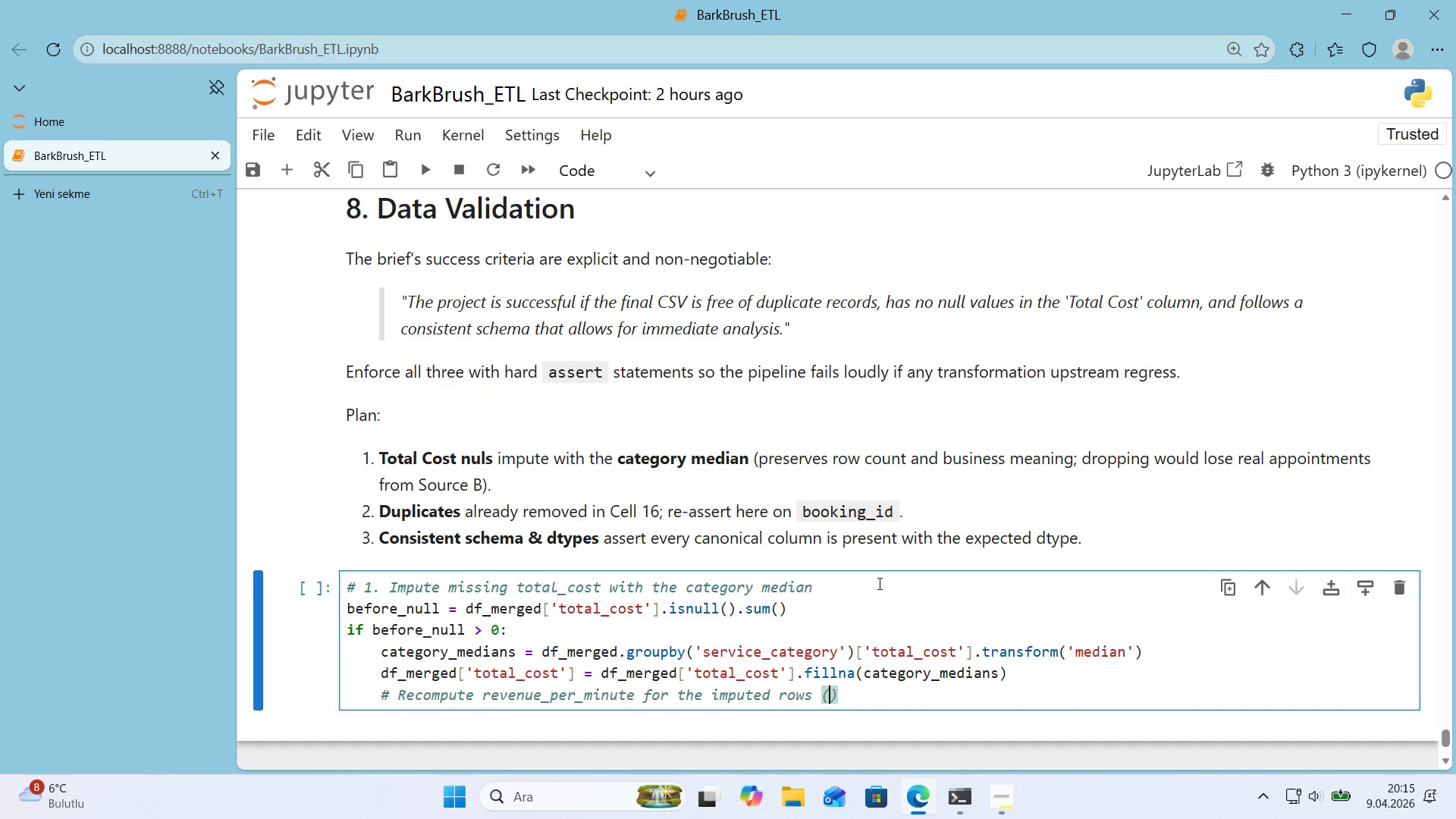 
type(safe d'v'de)
 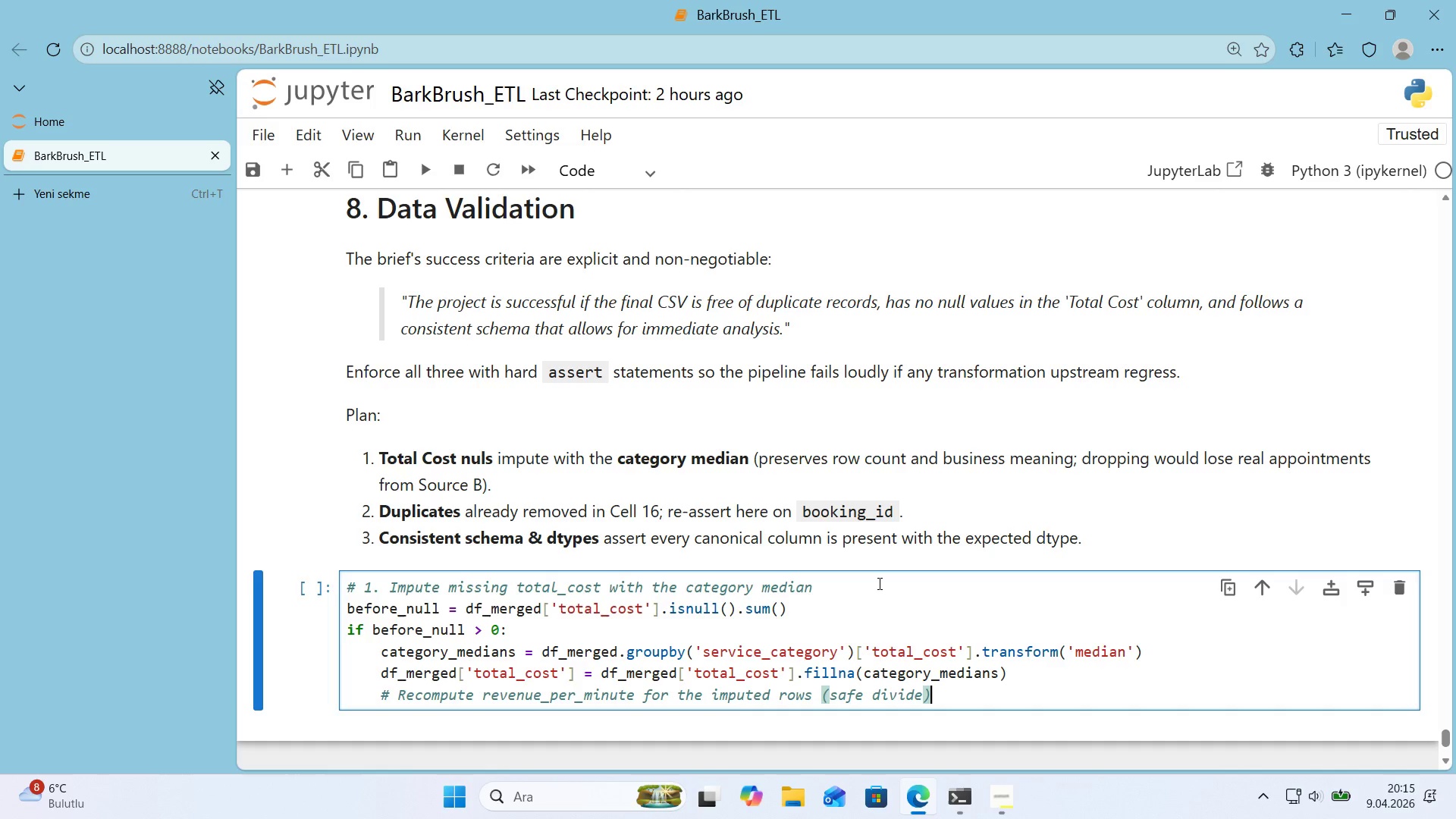 
key(ArrowRight)
 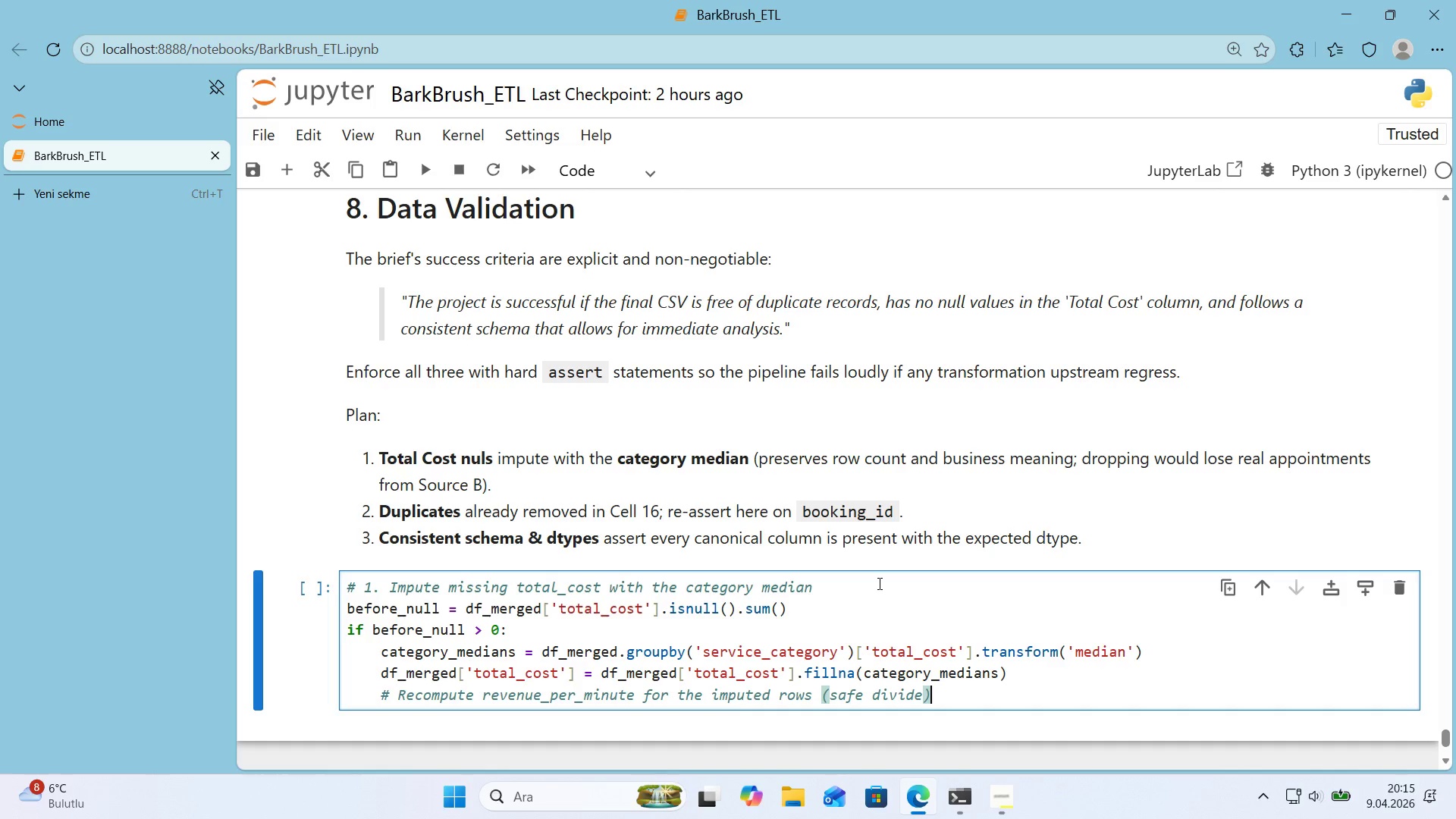 
key(Enter)
 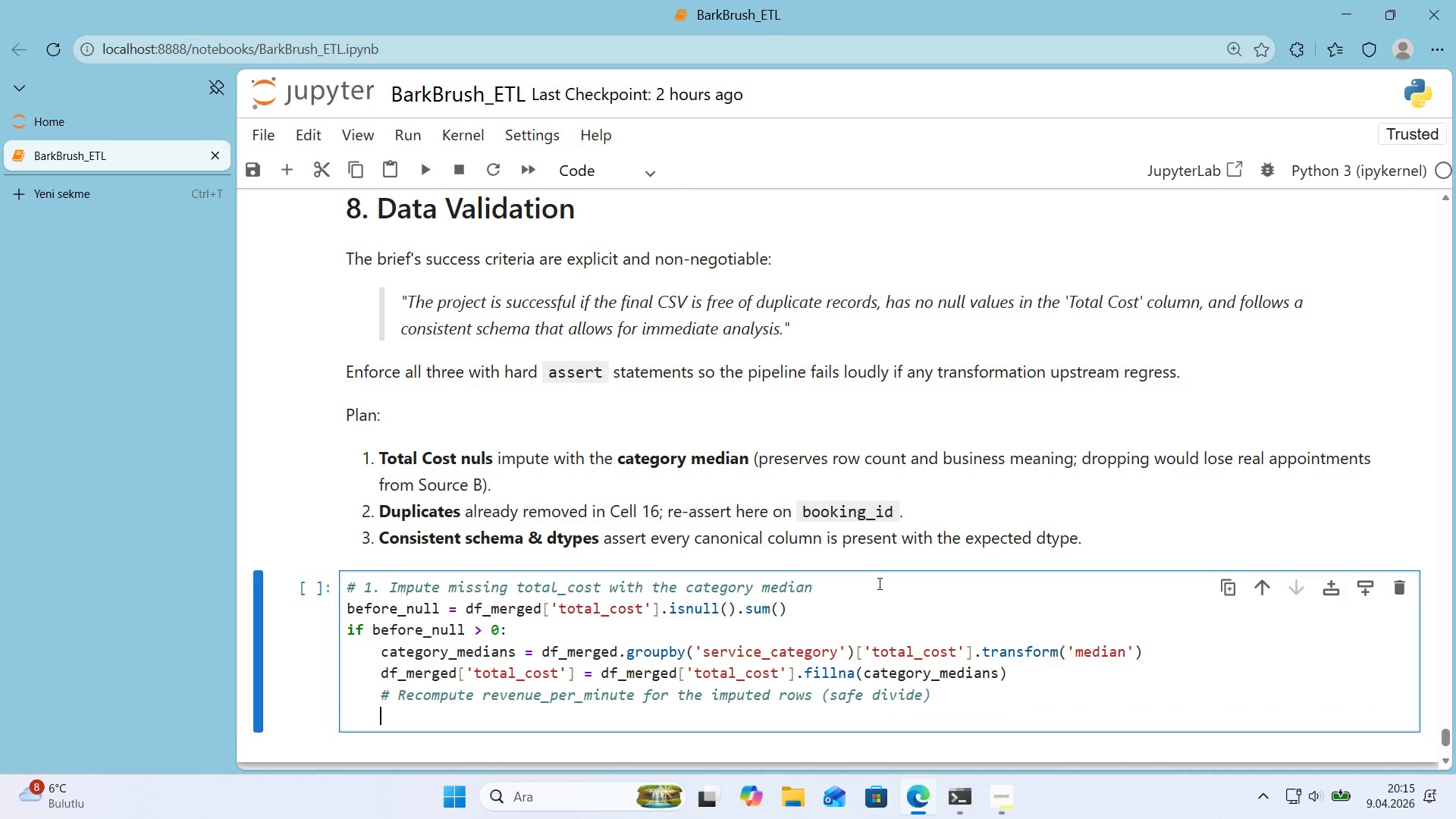 
type(safe_durat'on ) df)
 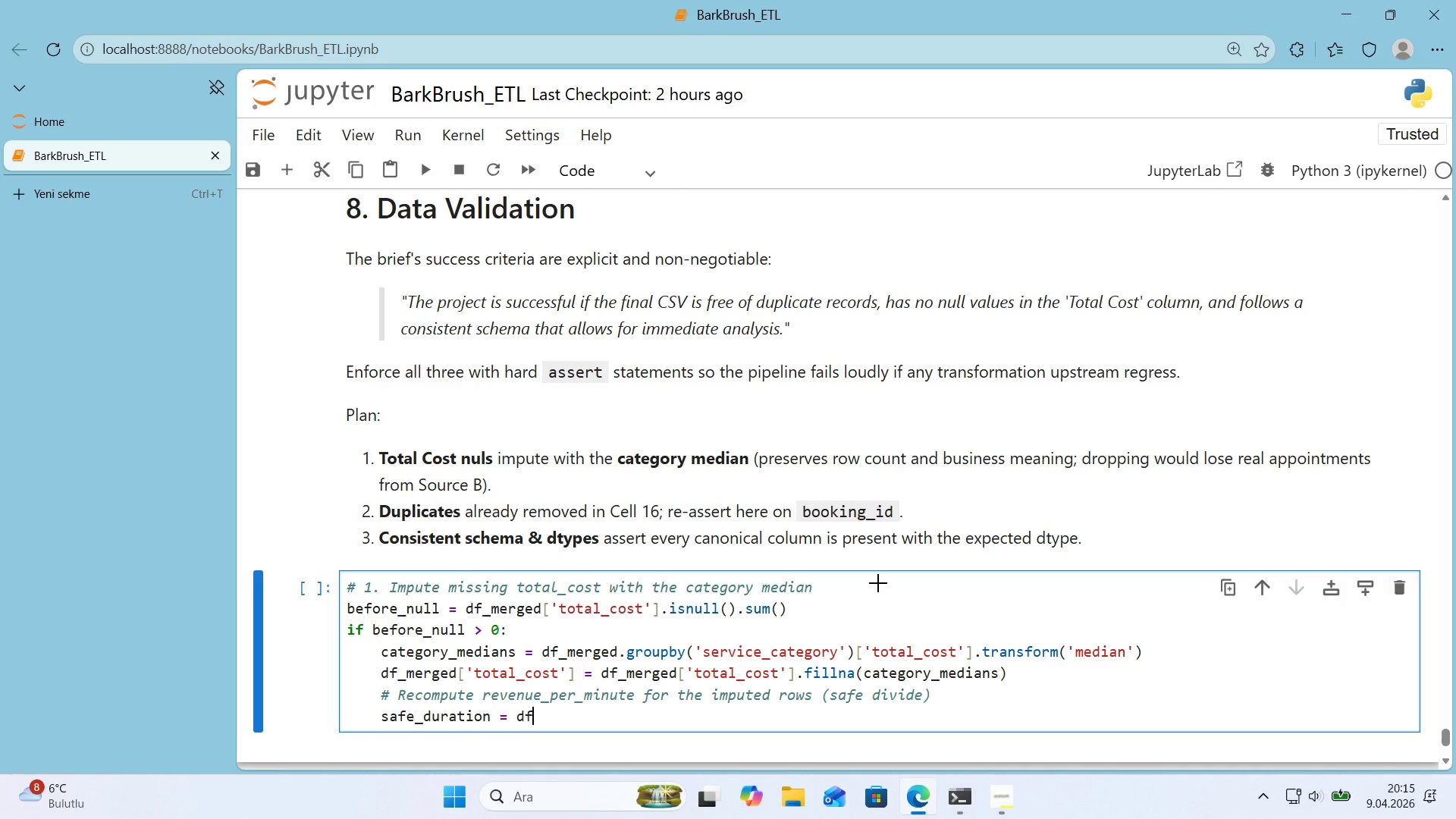 
key(Alt+Control+8)
 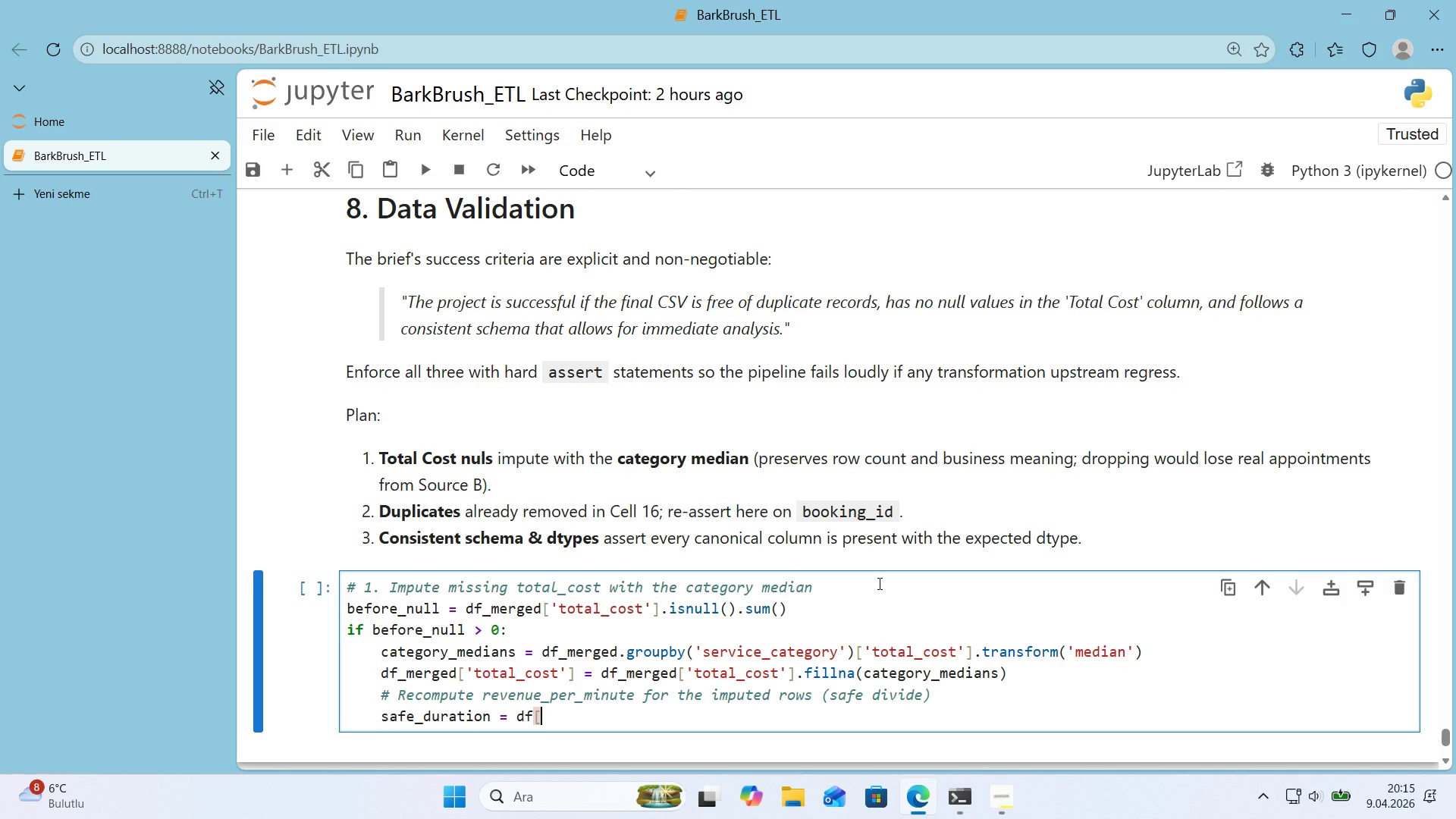 
key(Alt+Control+9)
 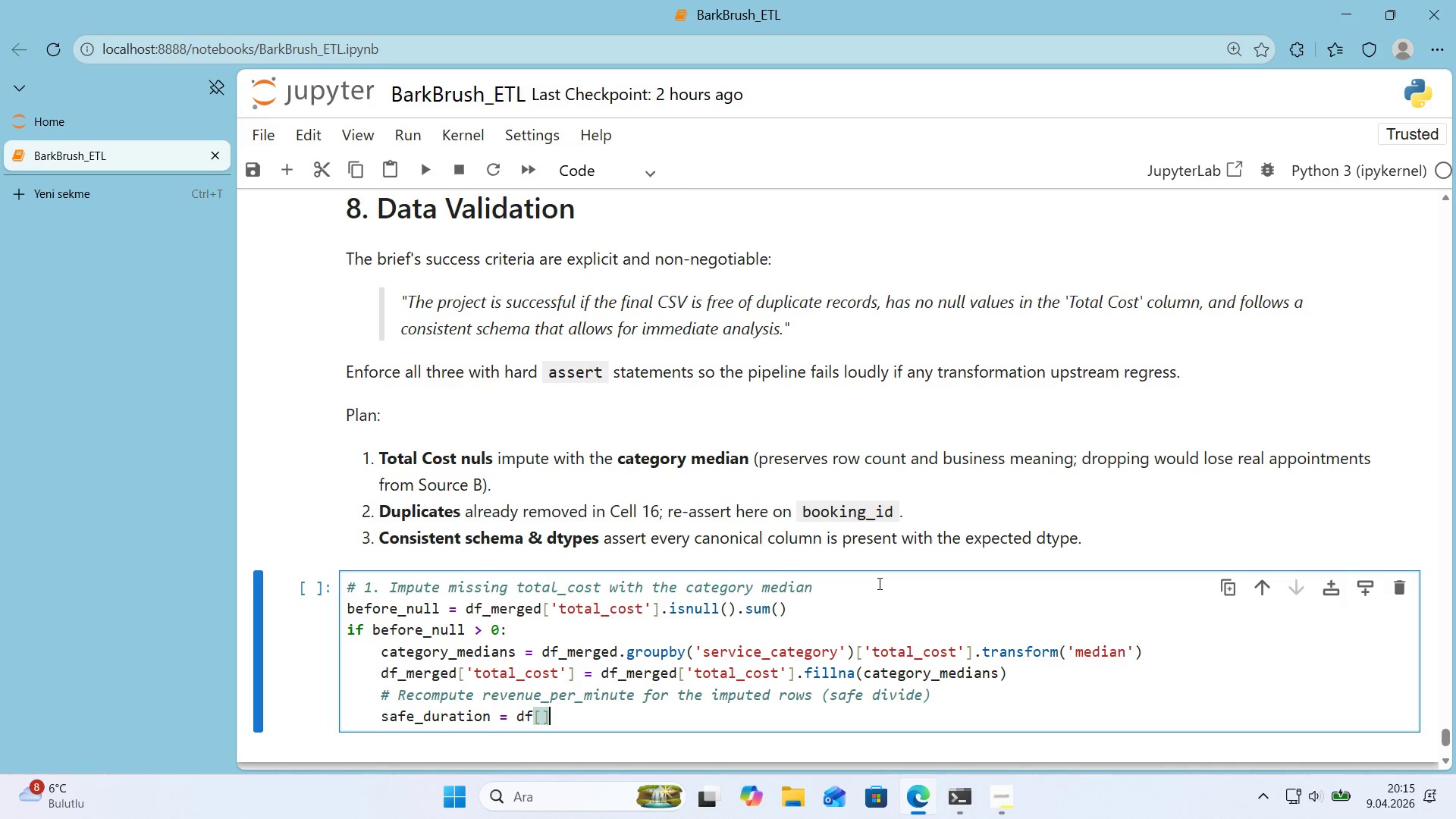 
key(ArrowLeft)
 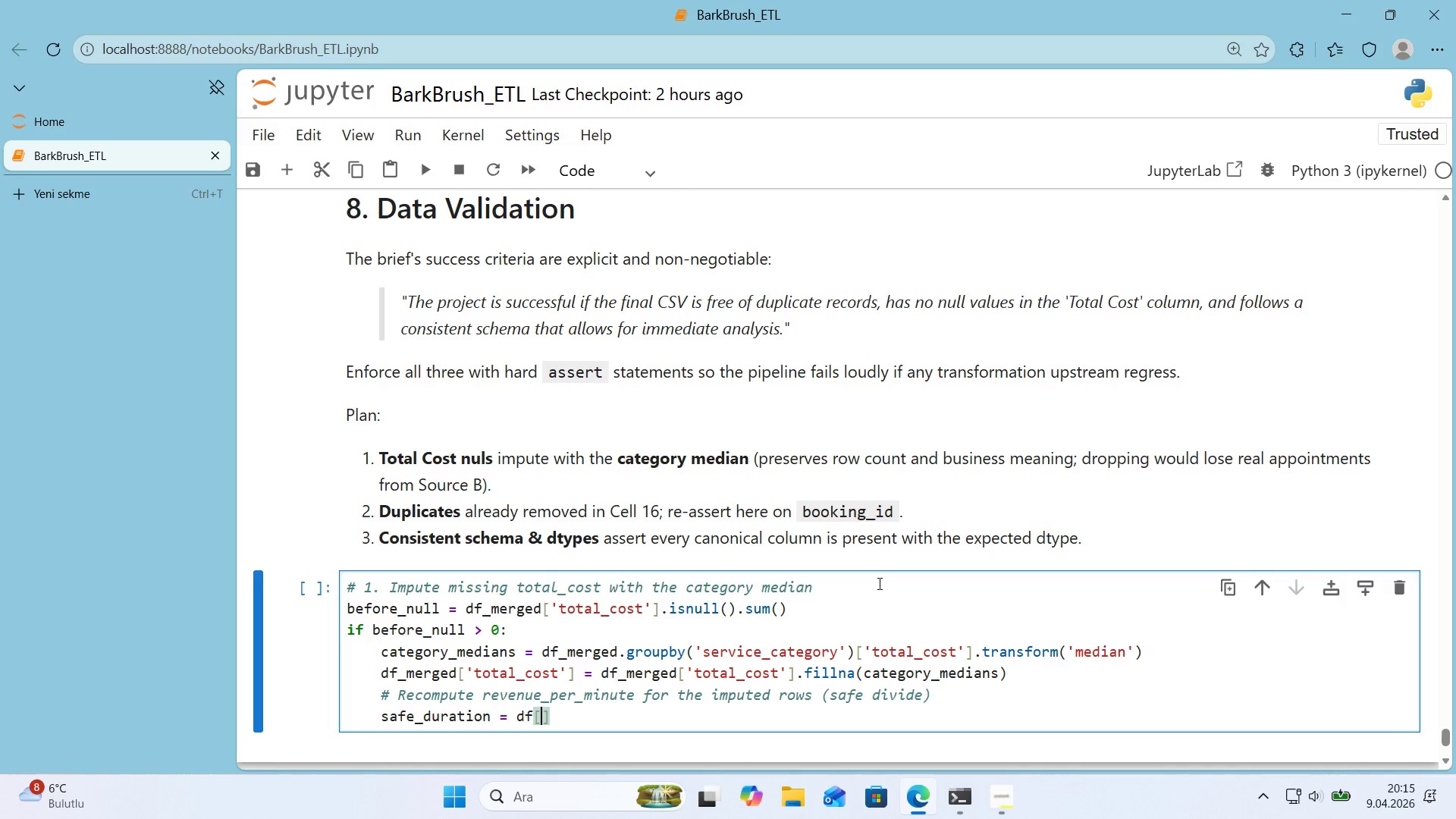 
type(@@)
 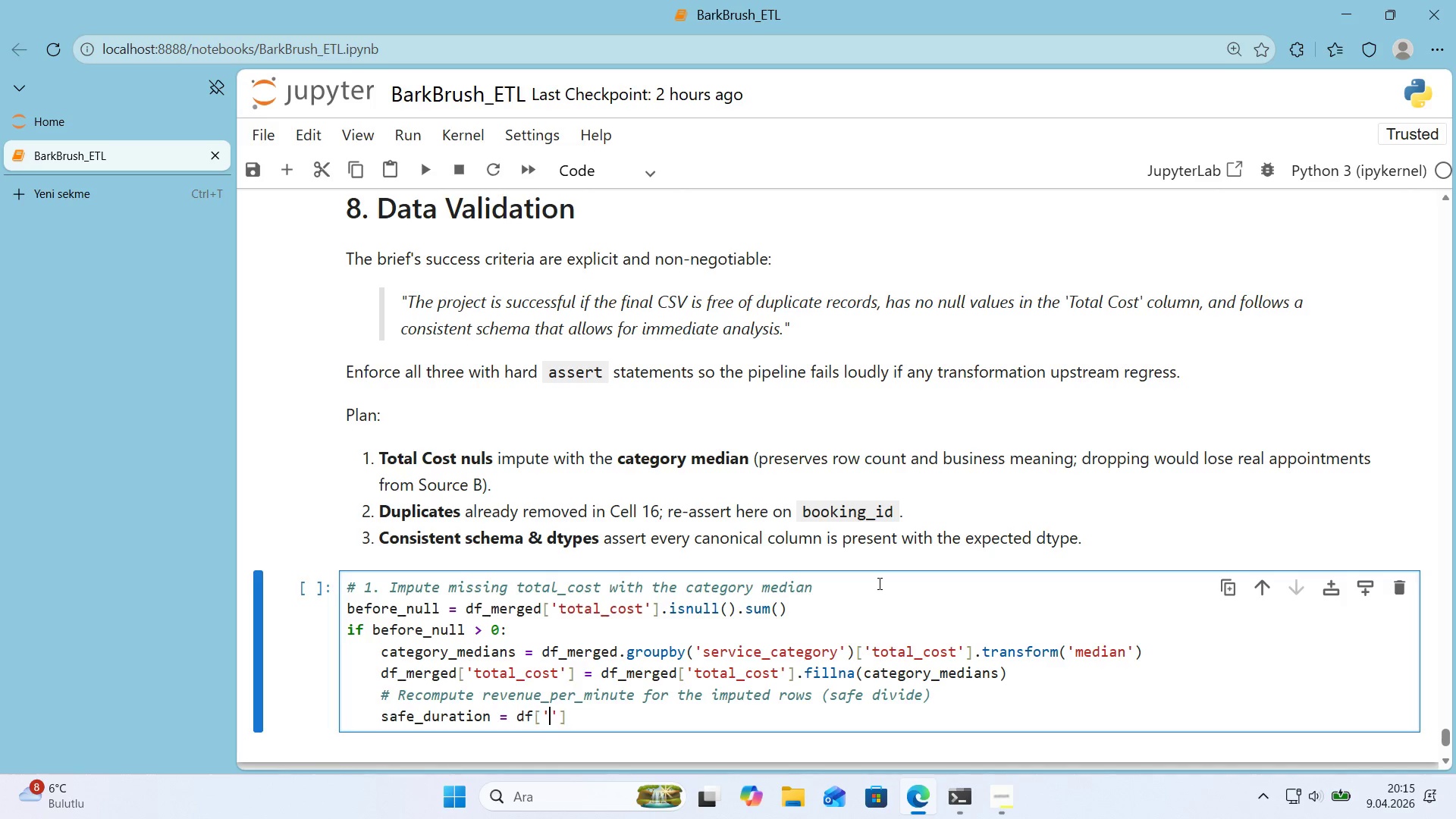 
key(ArrowLeft)
 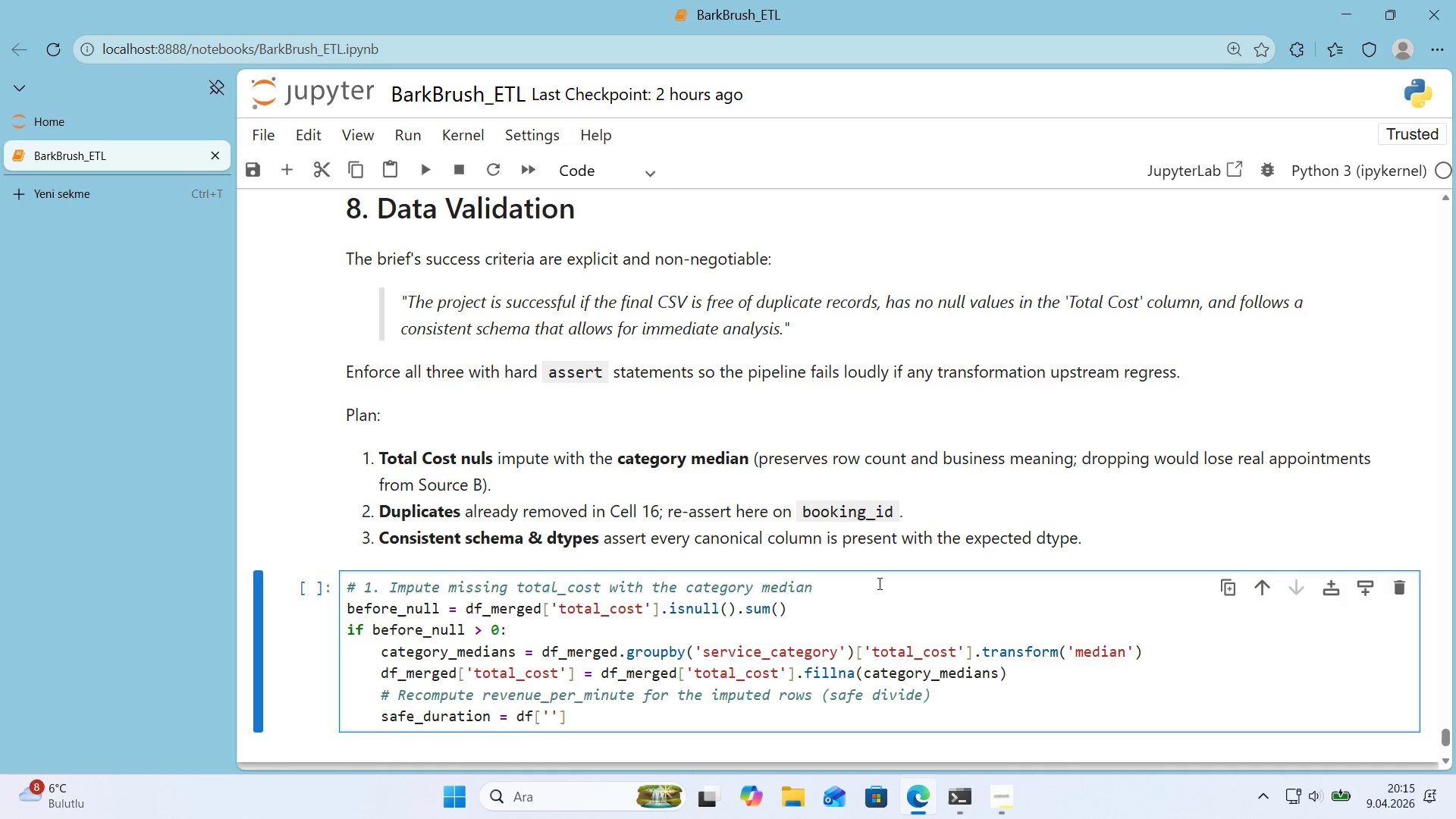 
type(merg)
 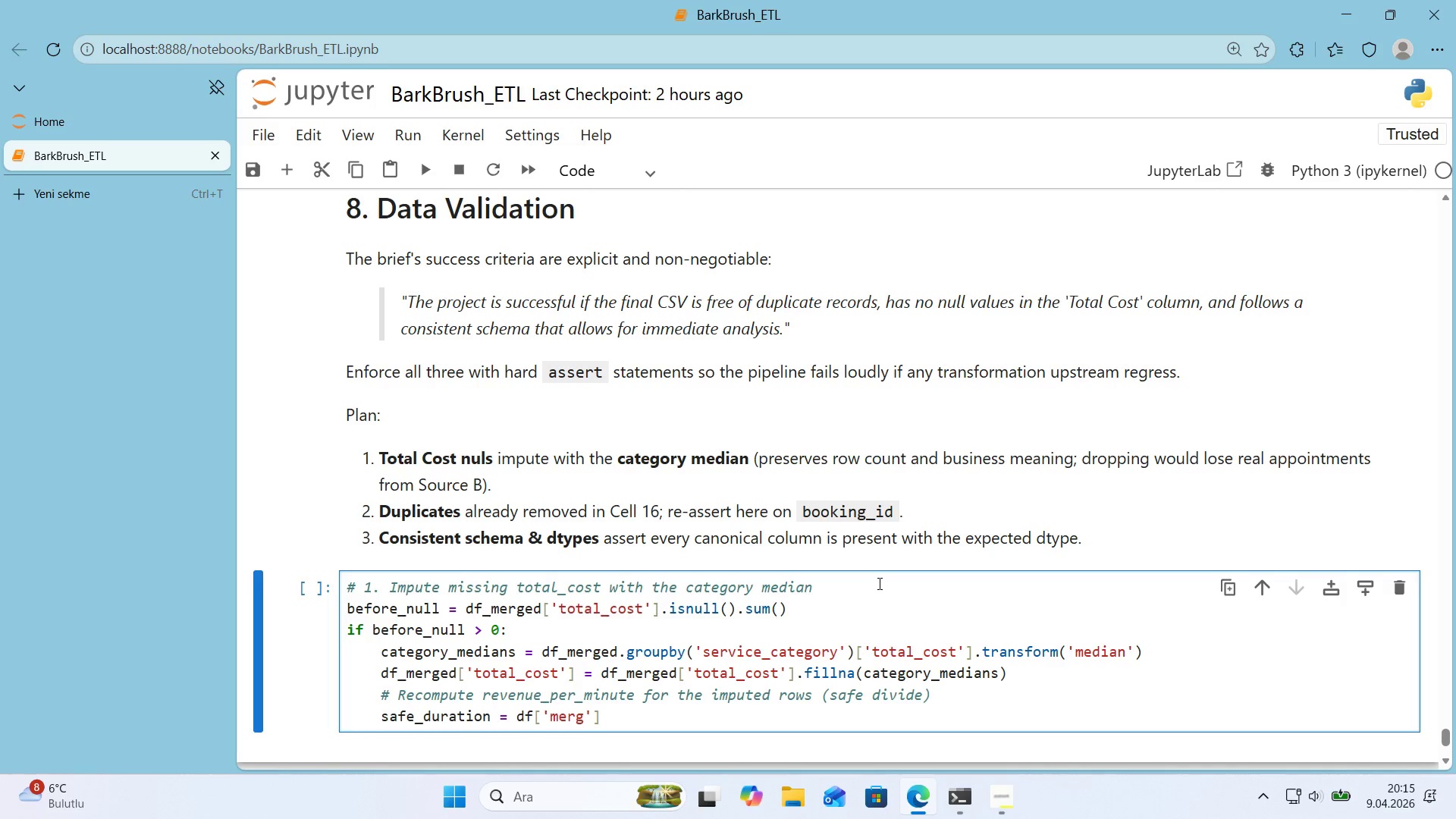 
key(ArrowRight)
 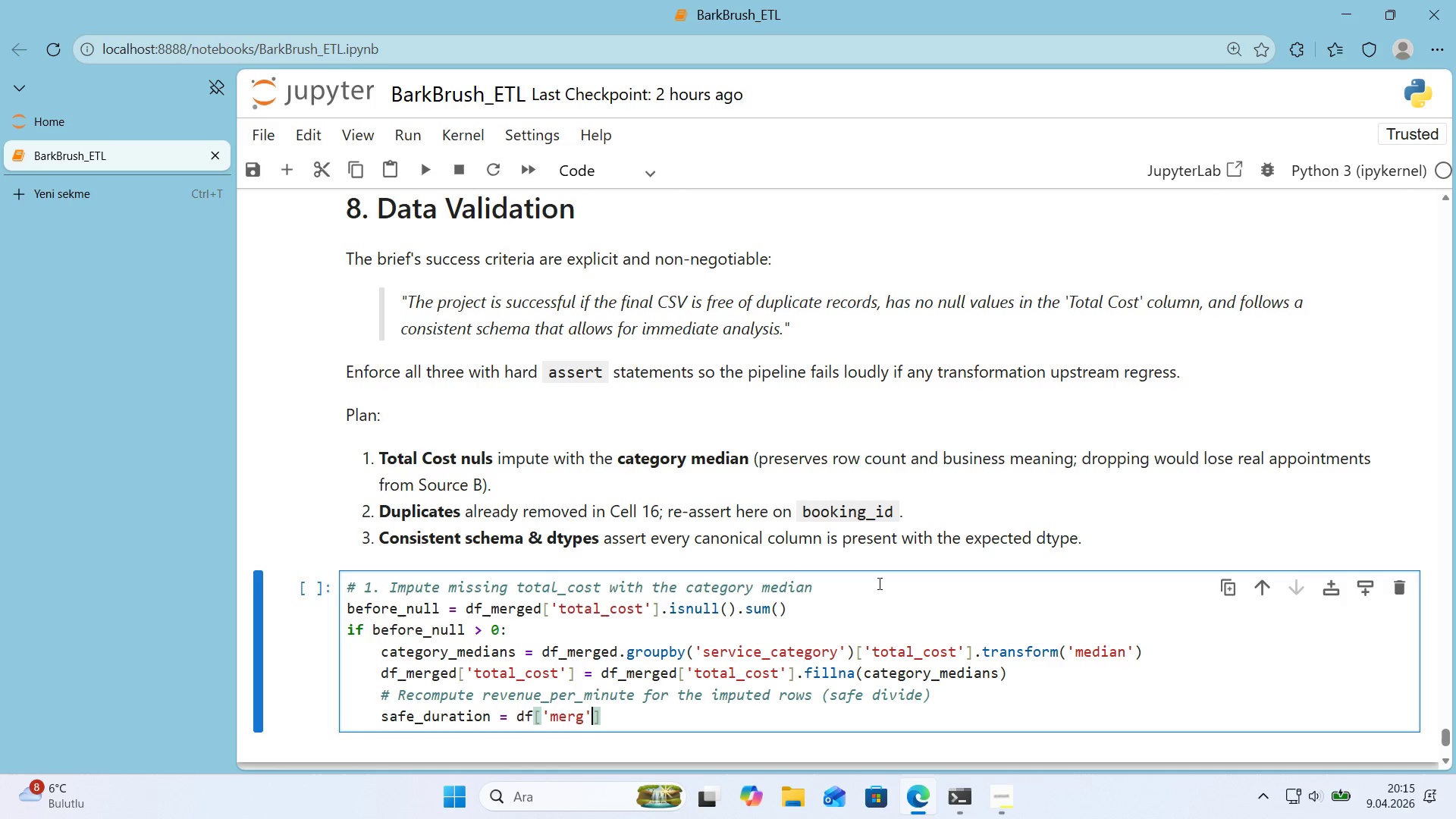 
key(ArrowRight)
 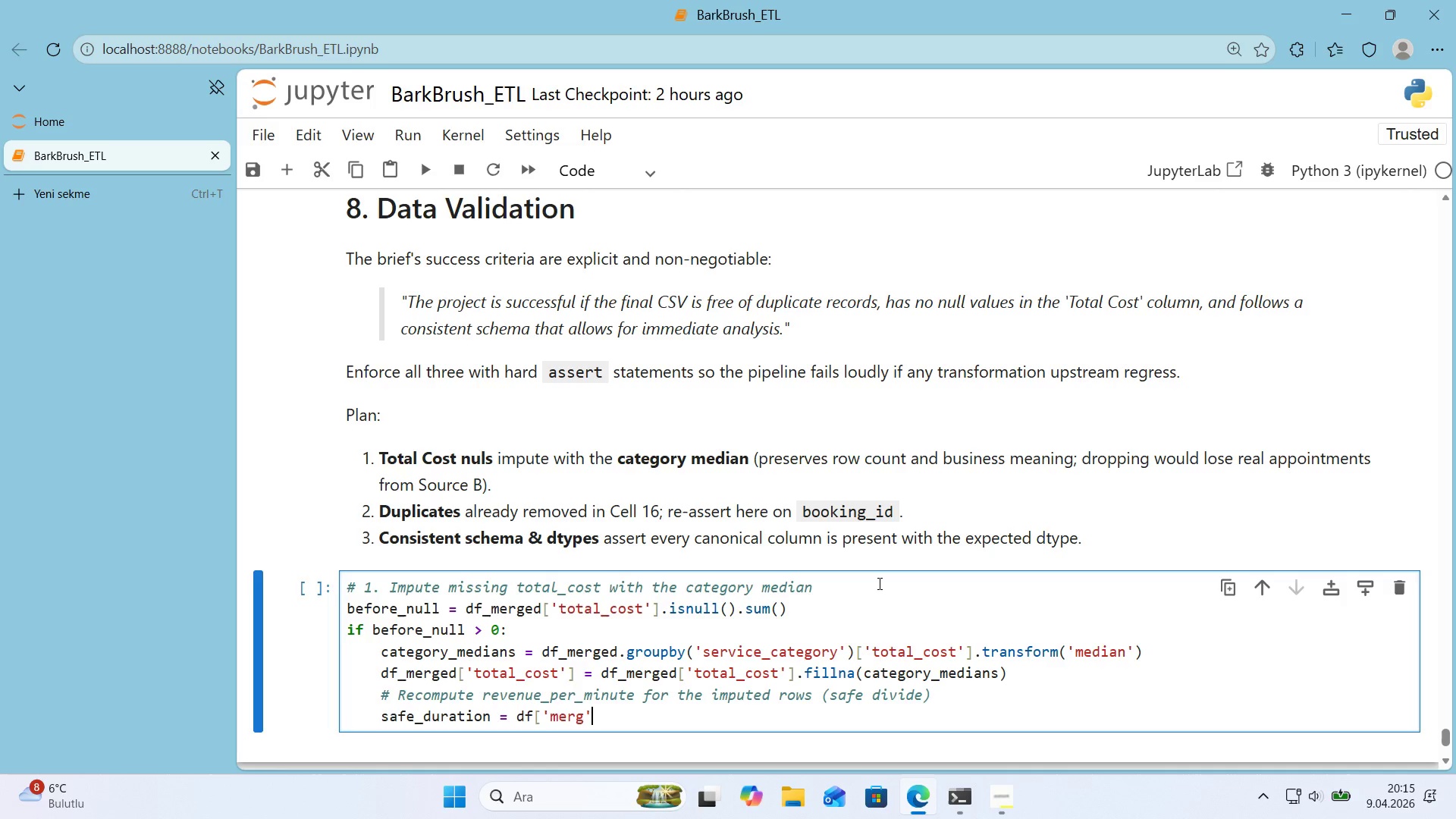 
key(Backspace)
key(Backspace)
key(Backspace)
key(Backspace)
key(Backspace)
key(Backspace)
key(Backspace)
key(Backspace)
key(Backspace)
key(Backspace)
type(df_merged)
 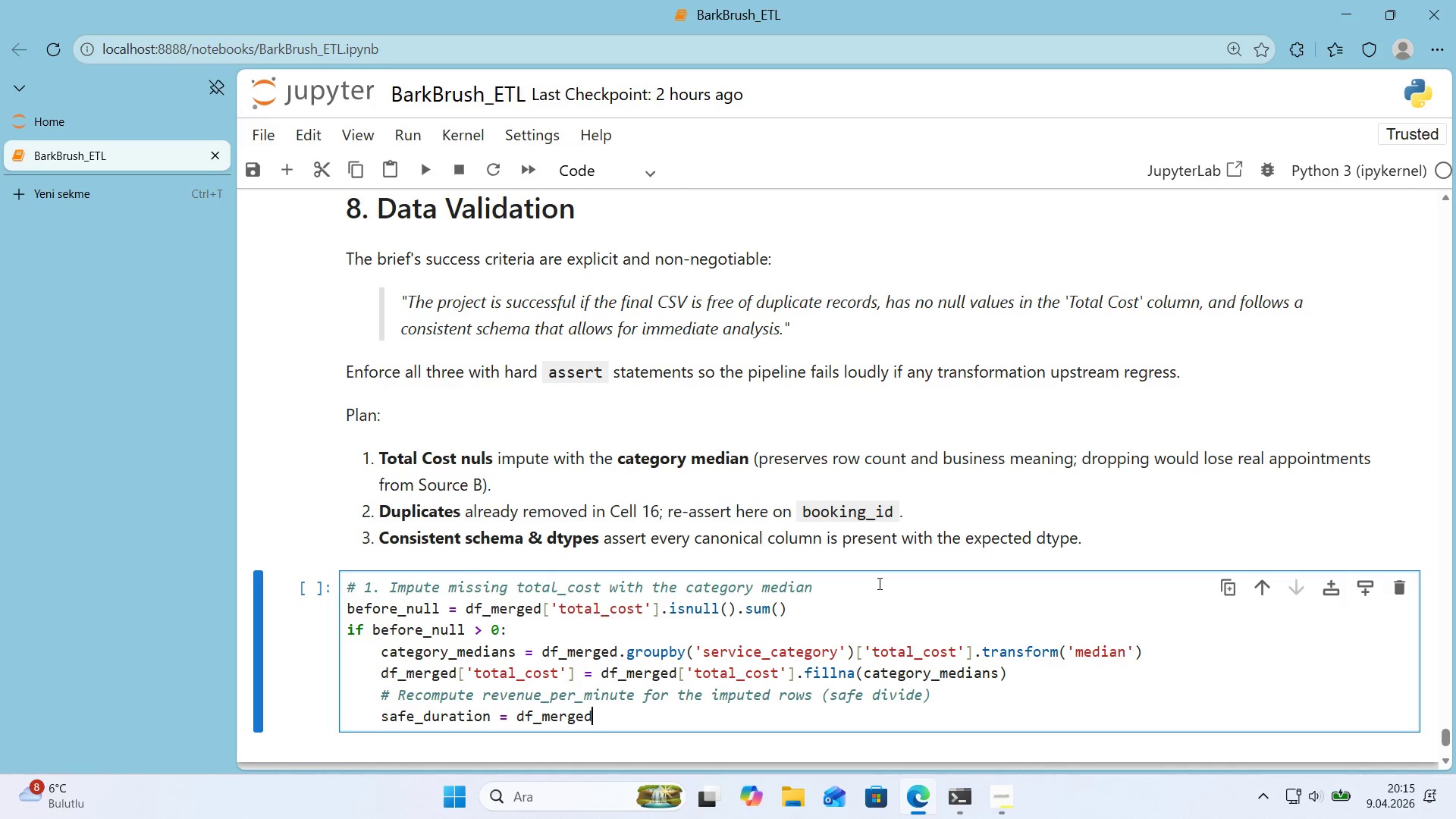 
key(Alt+Control+8)
 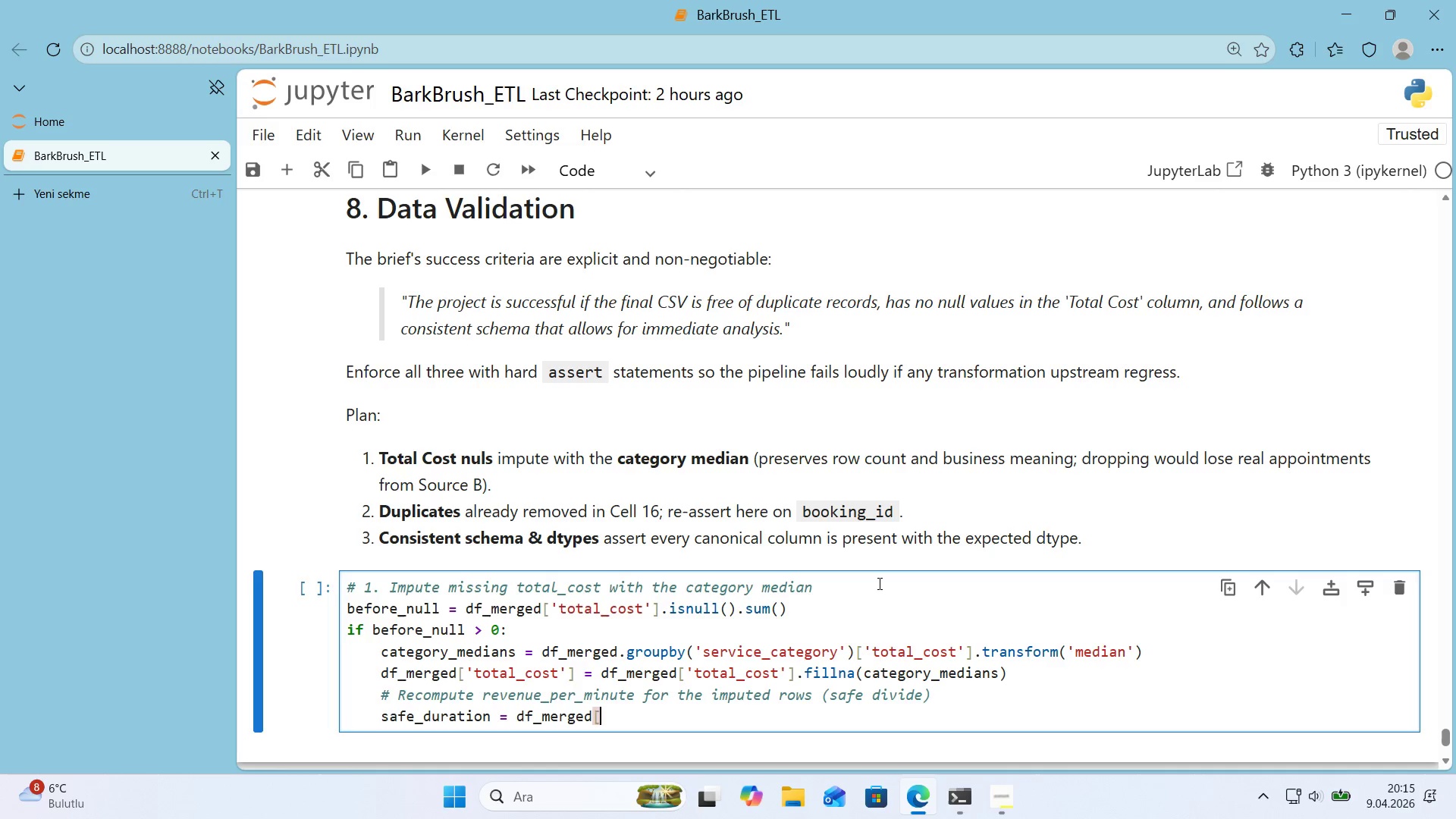 
key(Alt+Control+9)
 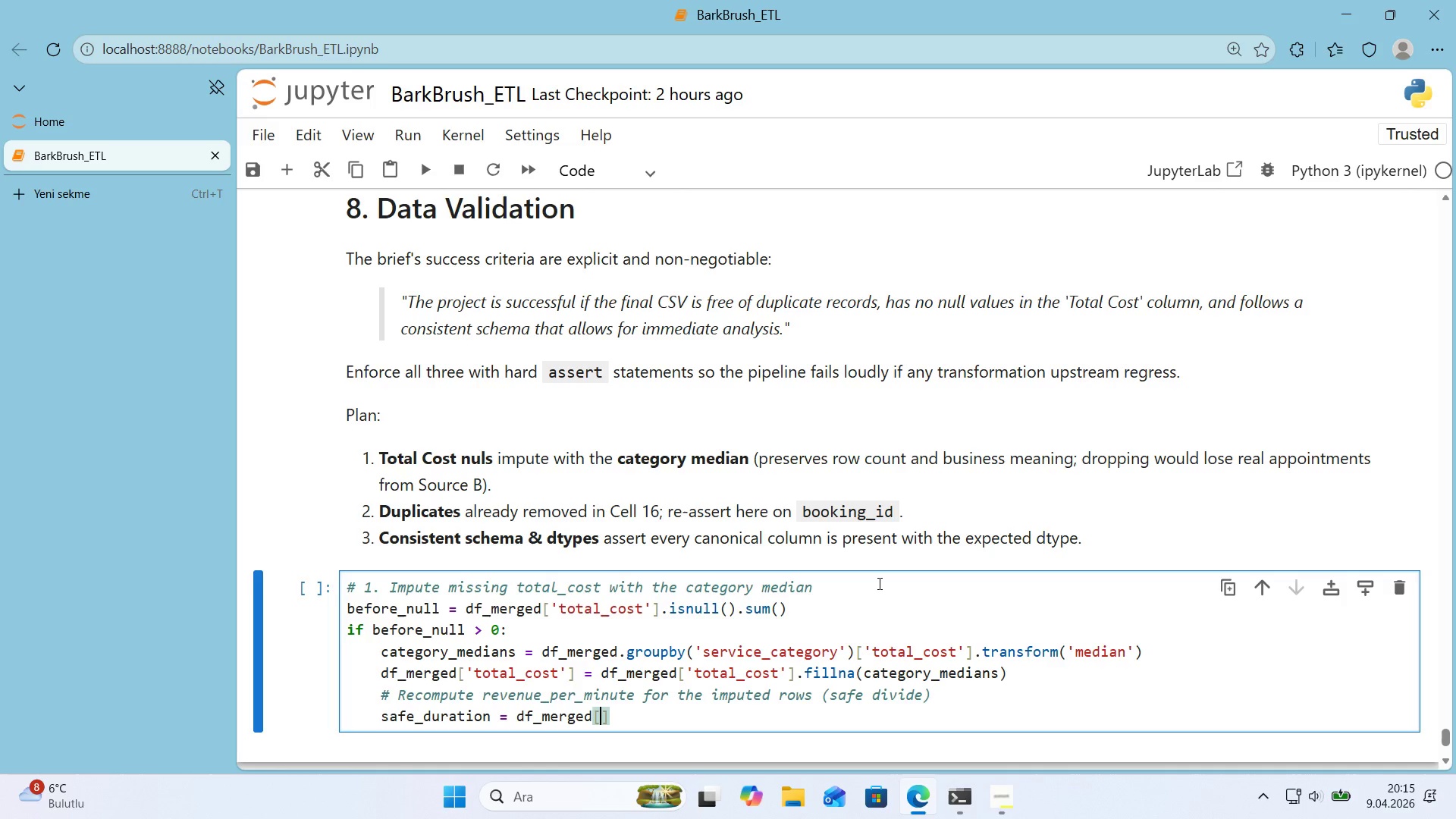 
key(ArrowLeft)
 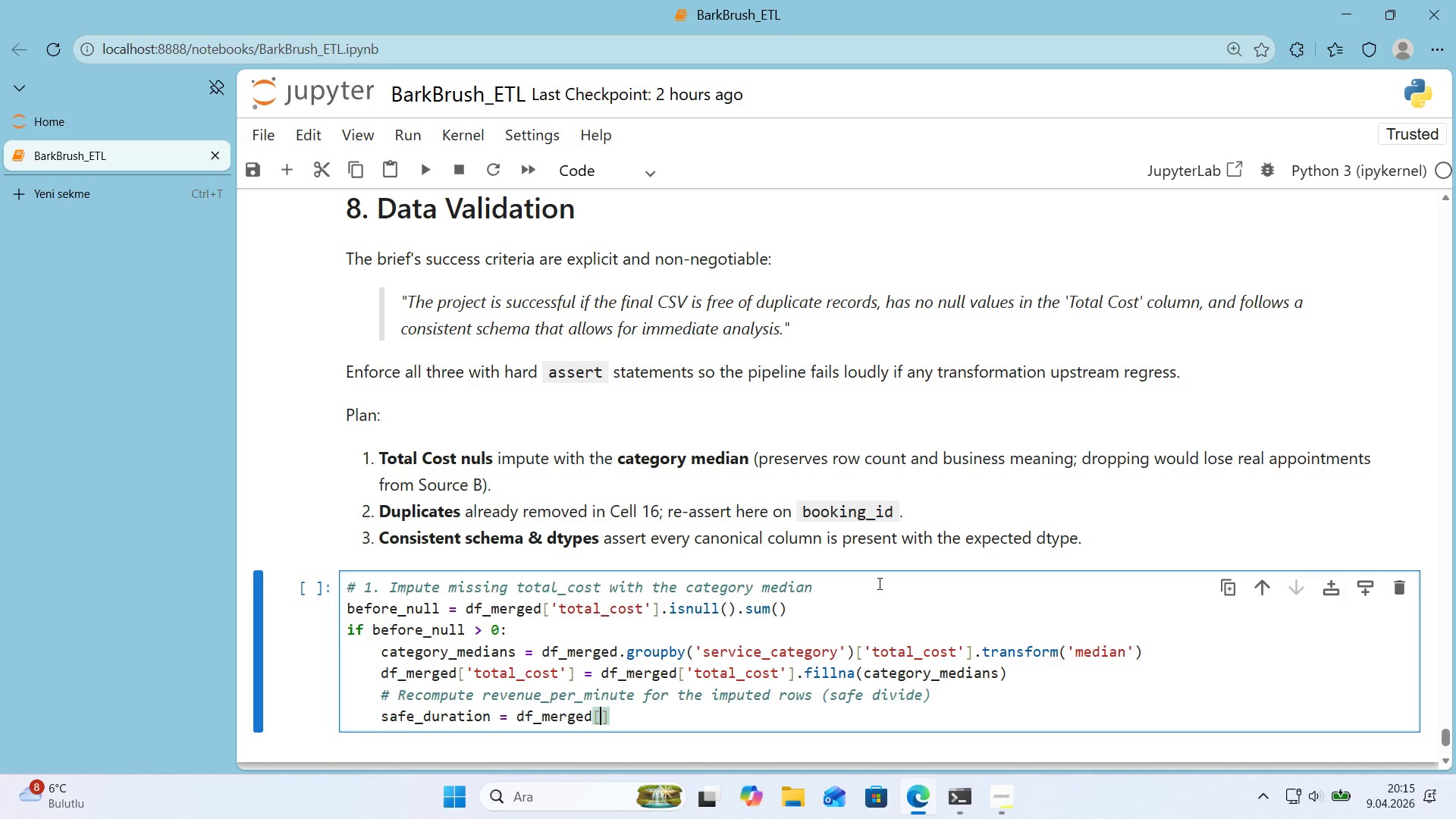 
type(@@)
 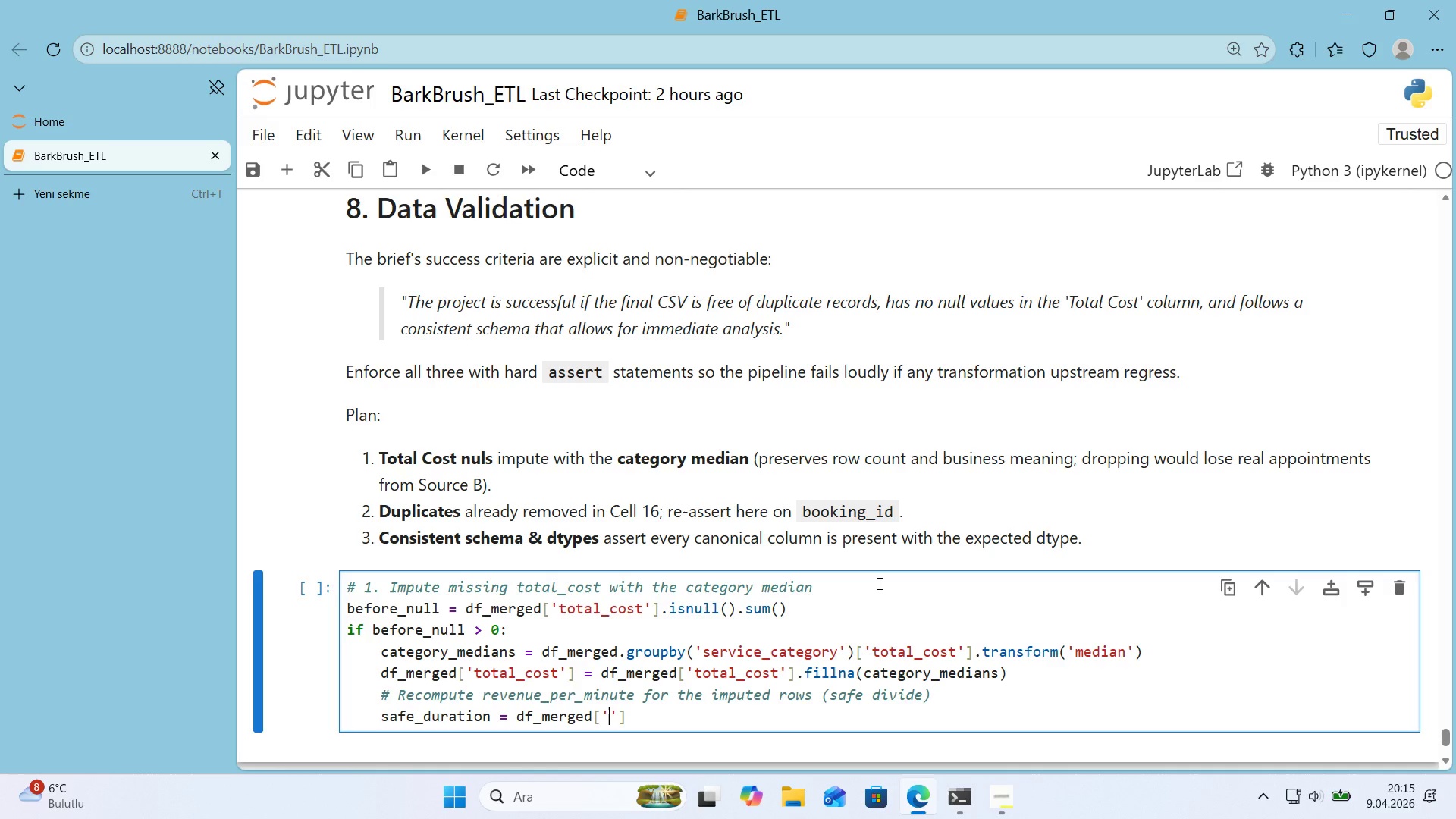 
key(ArrowLeft)
 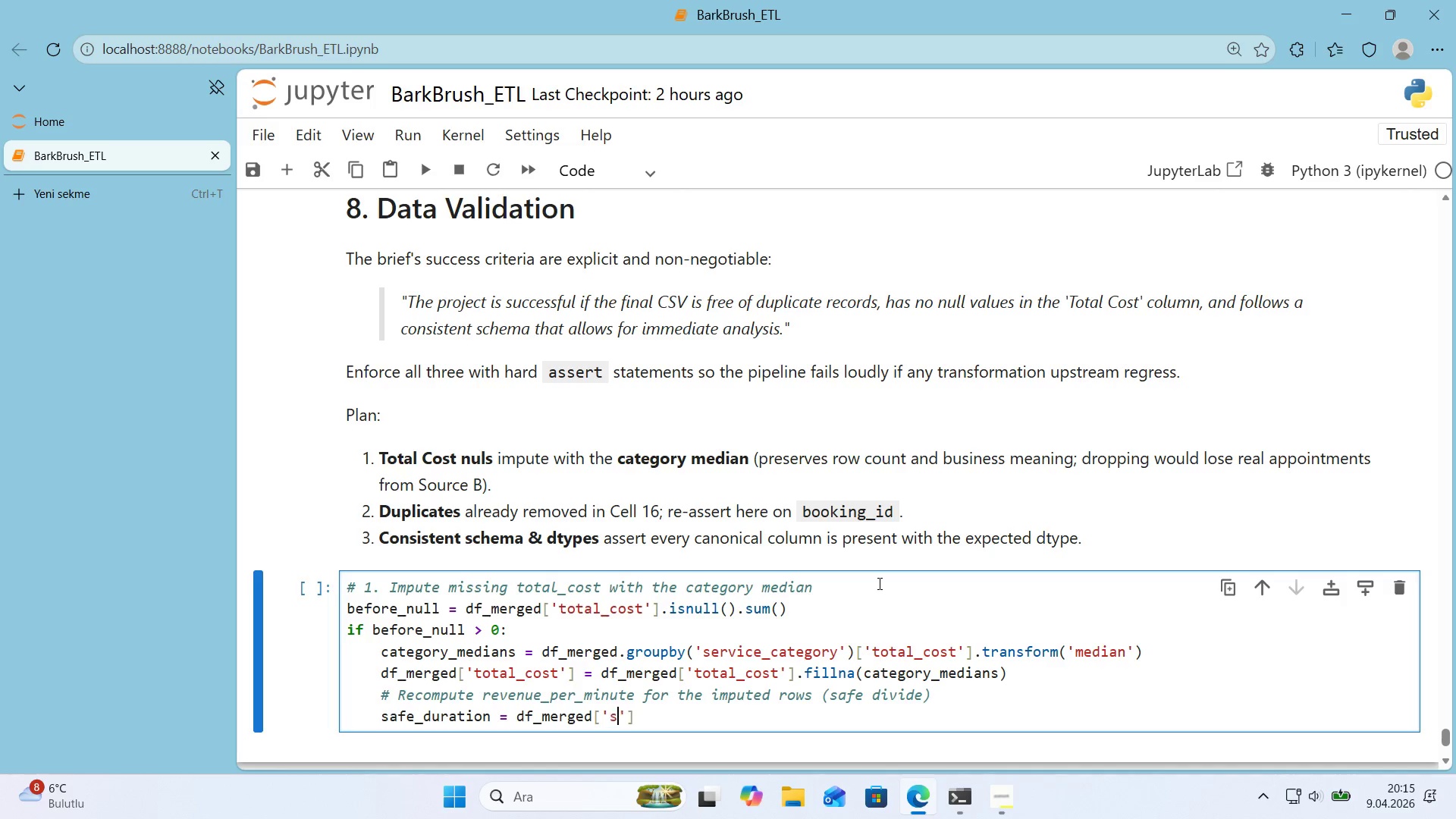 
type(servc)
key(Backspace)
type('ce_durat'on_m'n)
 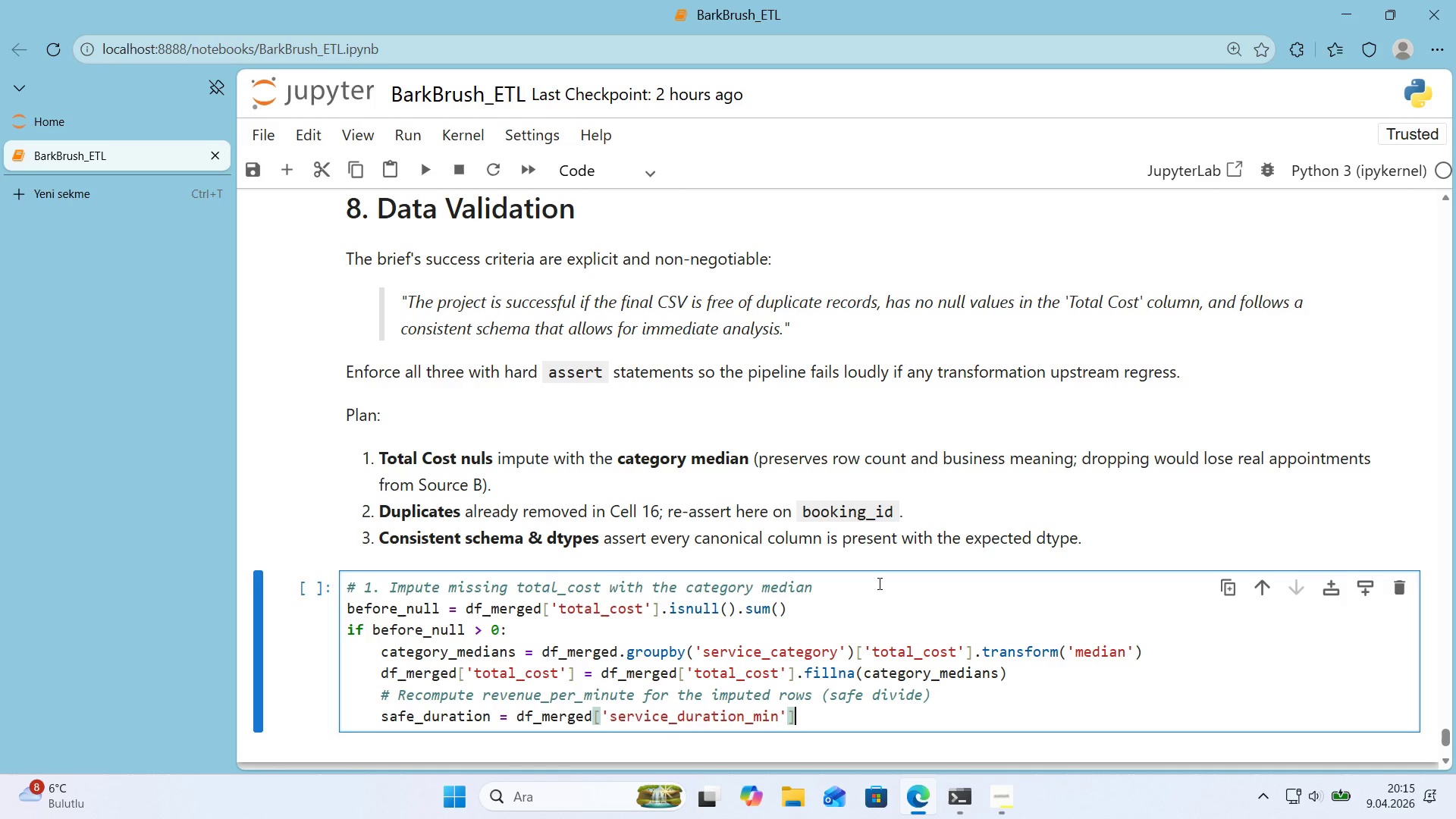 
 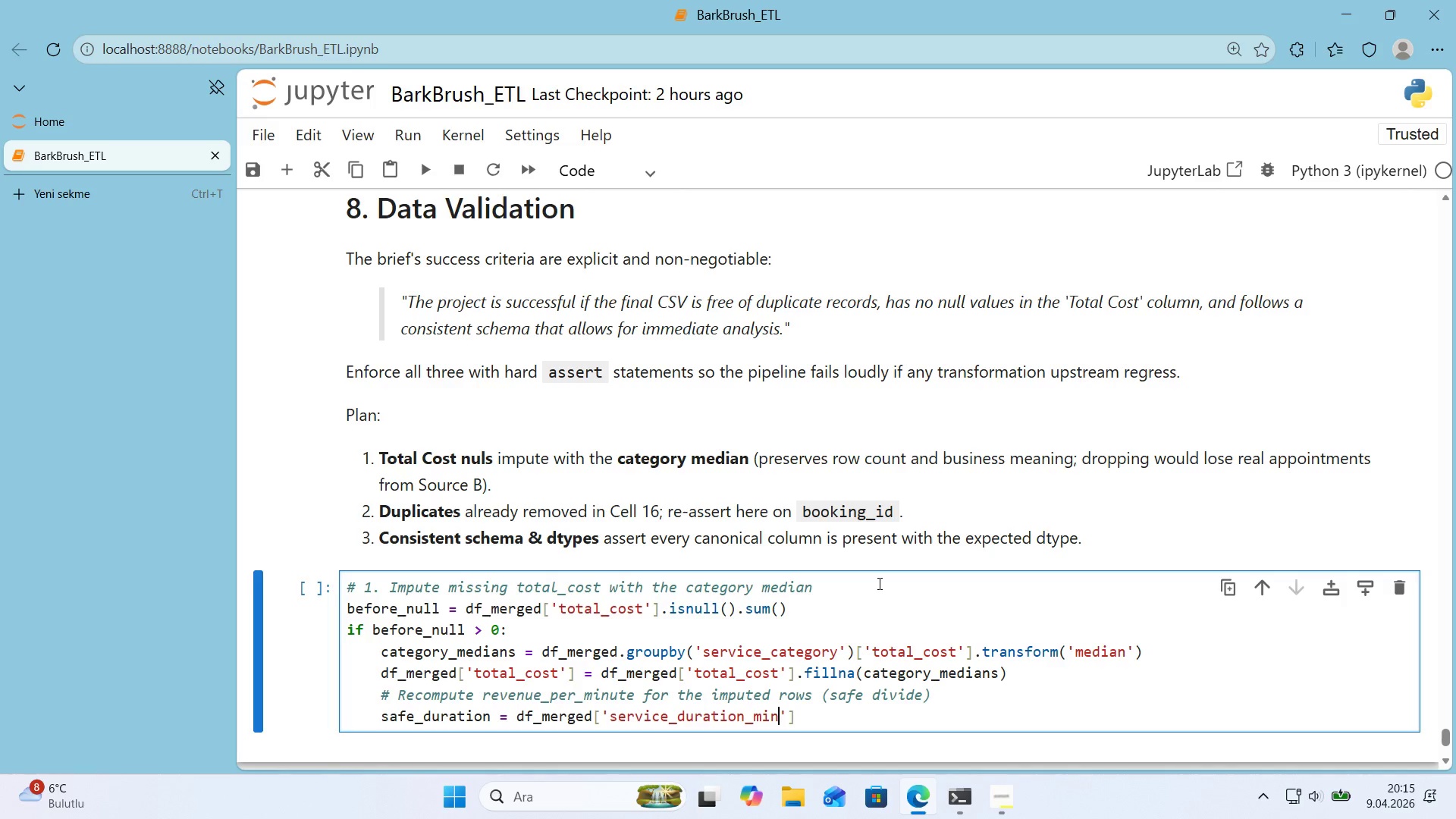 
key(ArrowRight)
 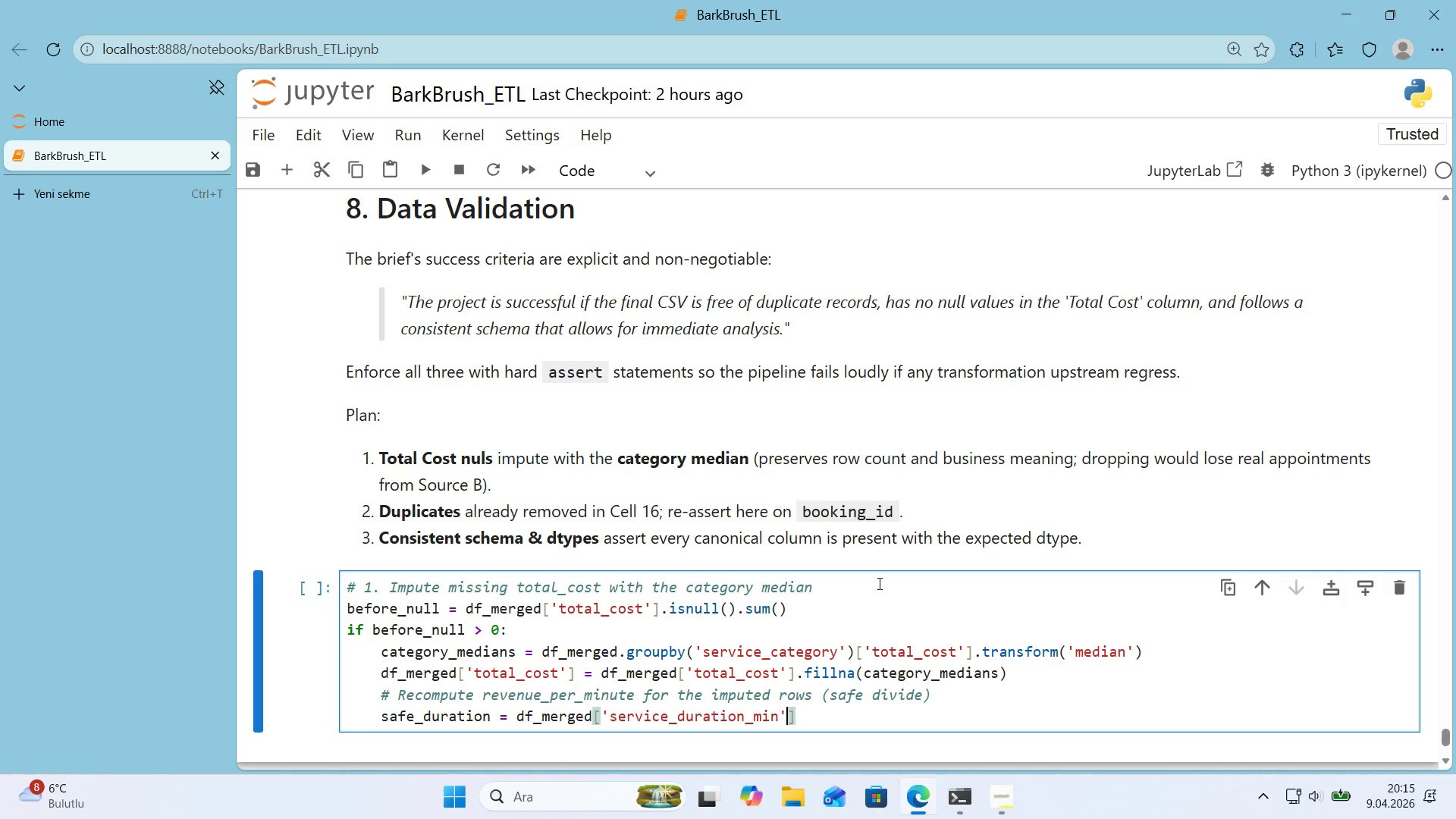 
key(ArrowRight)
 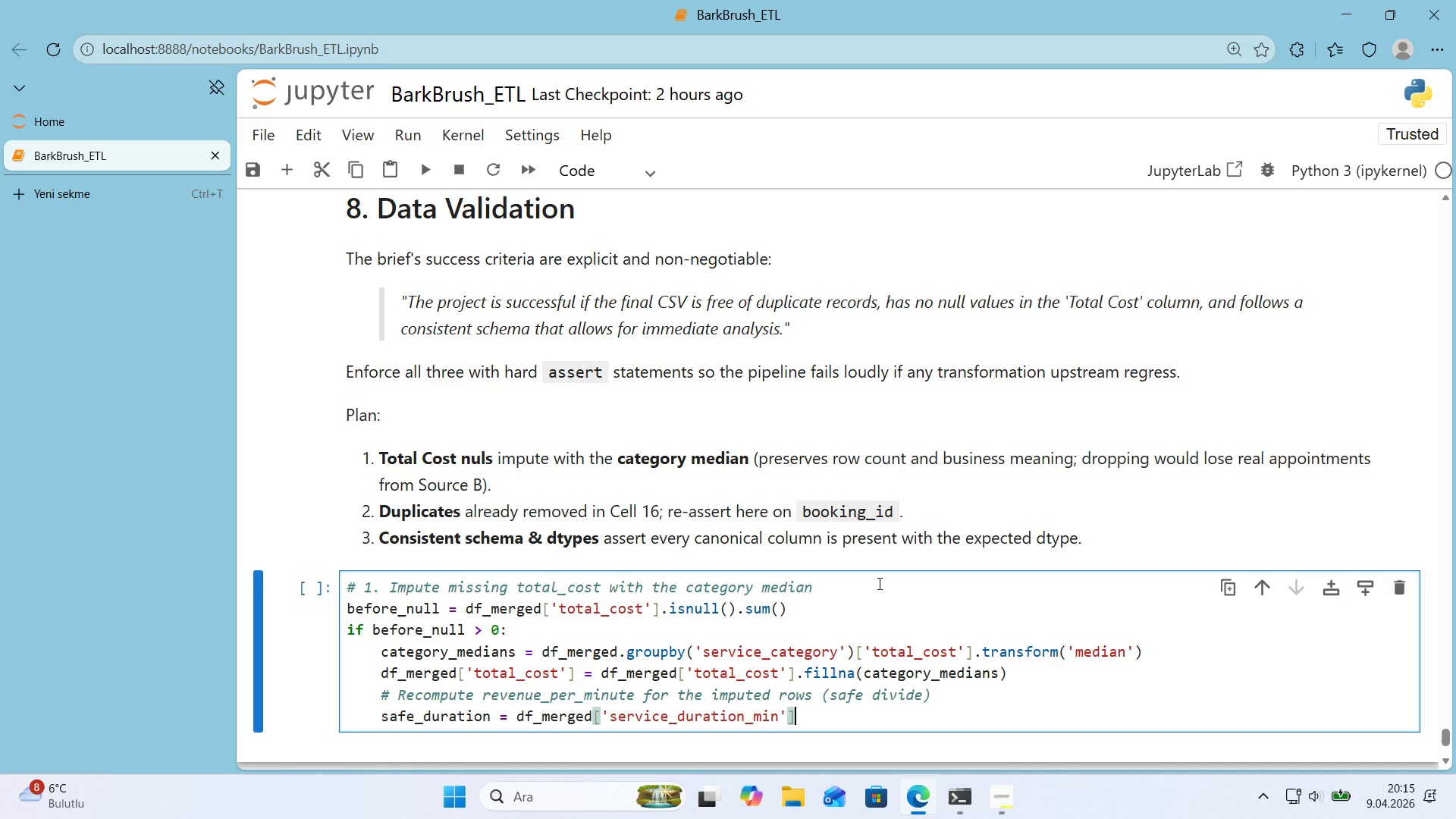 
key(Period)
 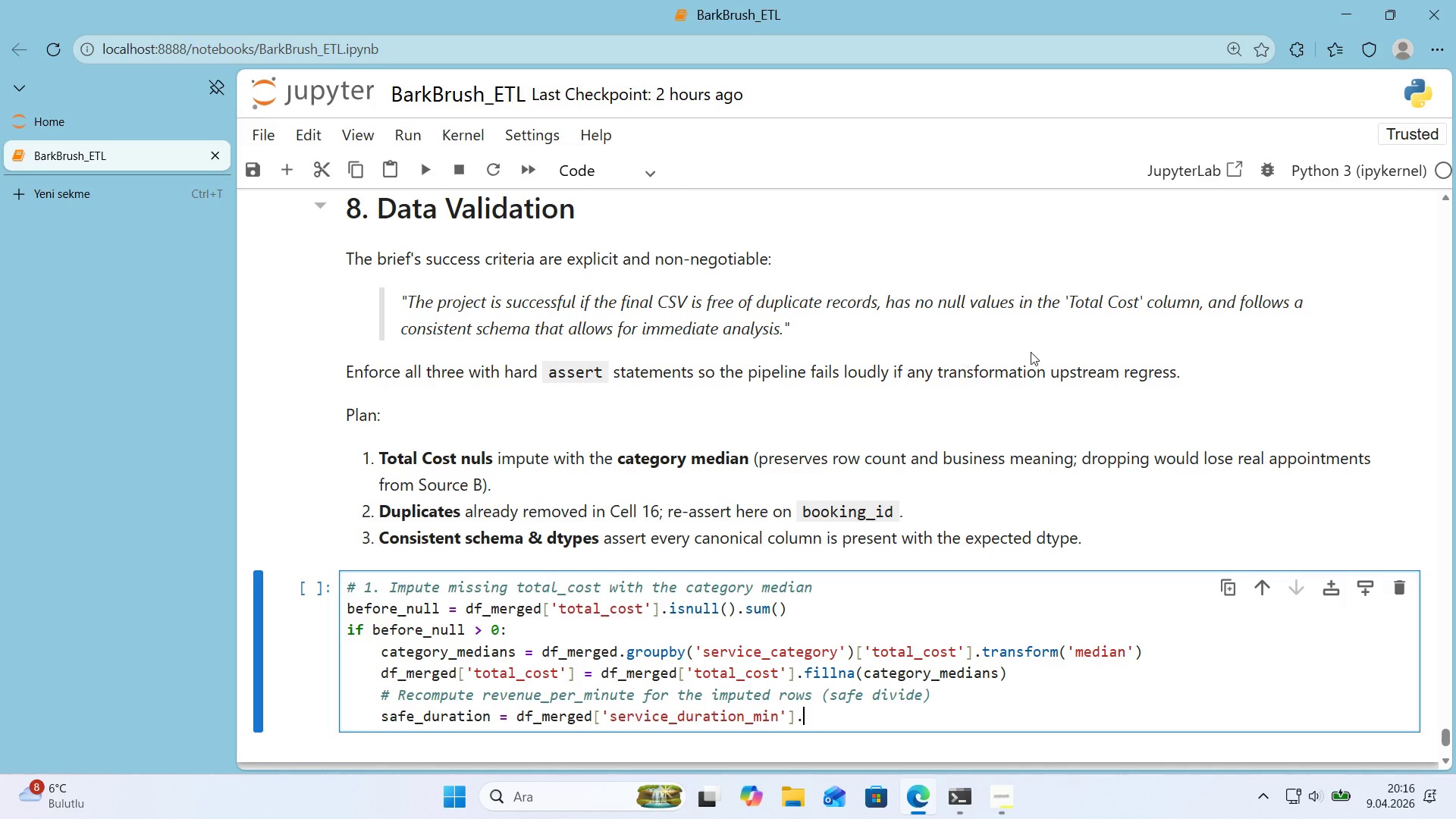 
wait(55.53)
 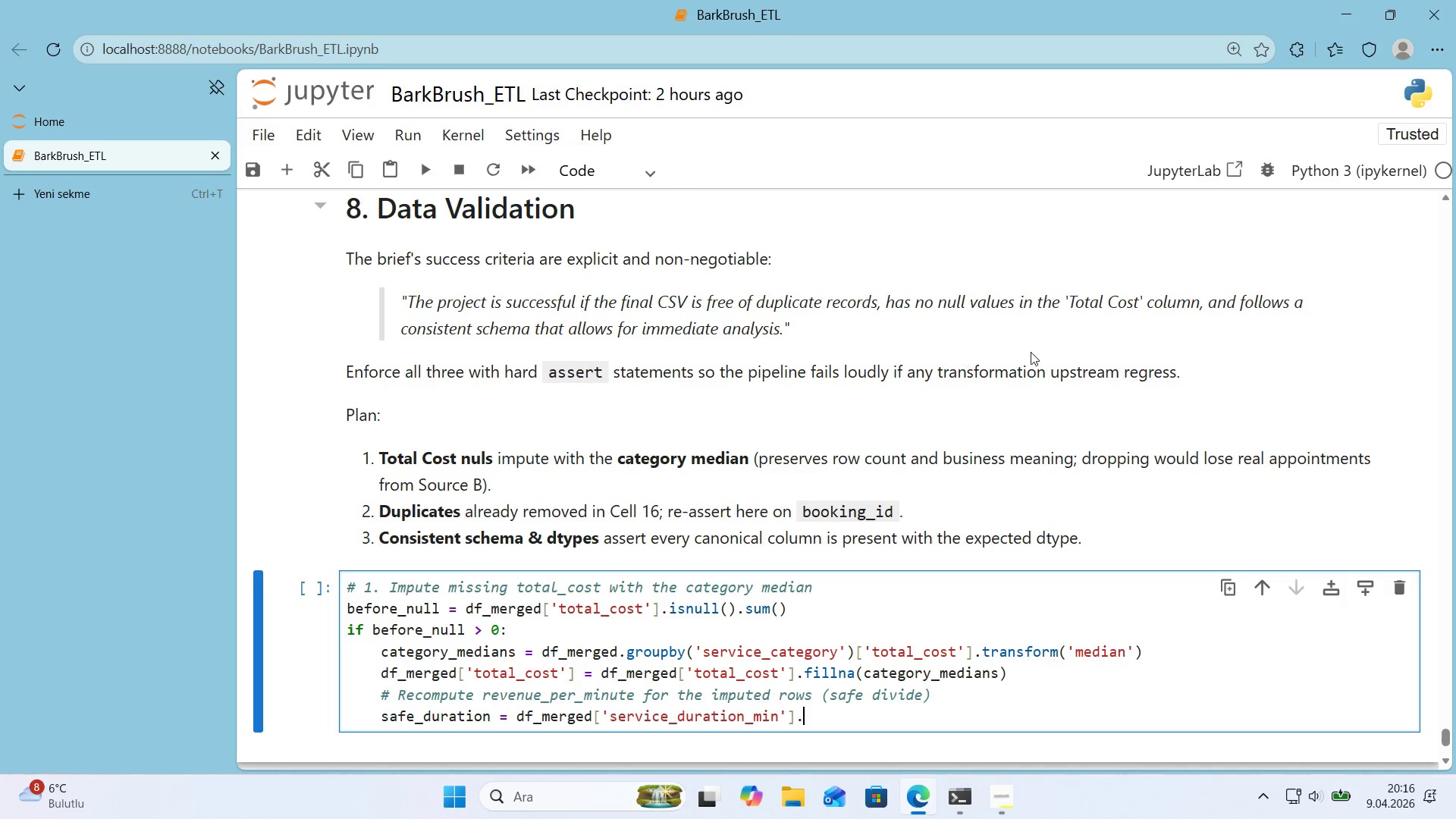 
double_click([1146, 380])
 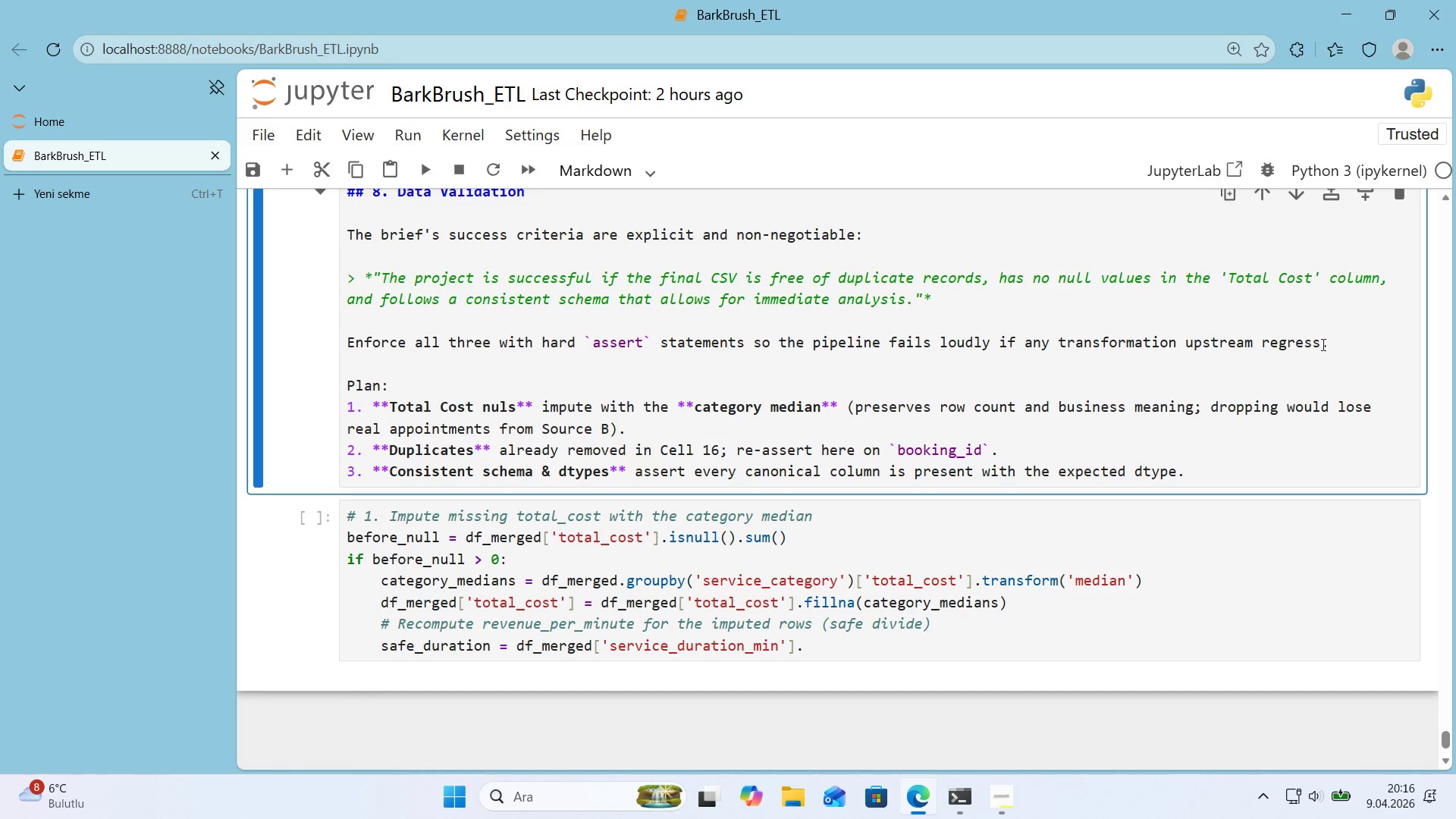 
left_click([1321, 344])
 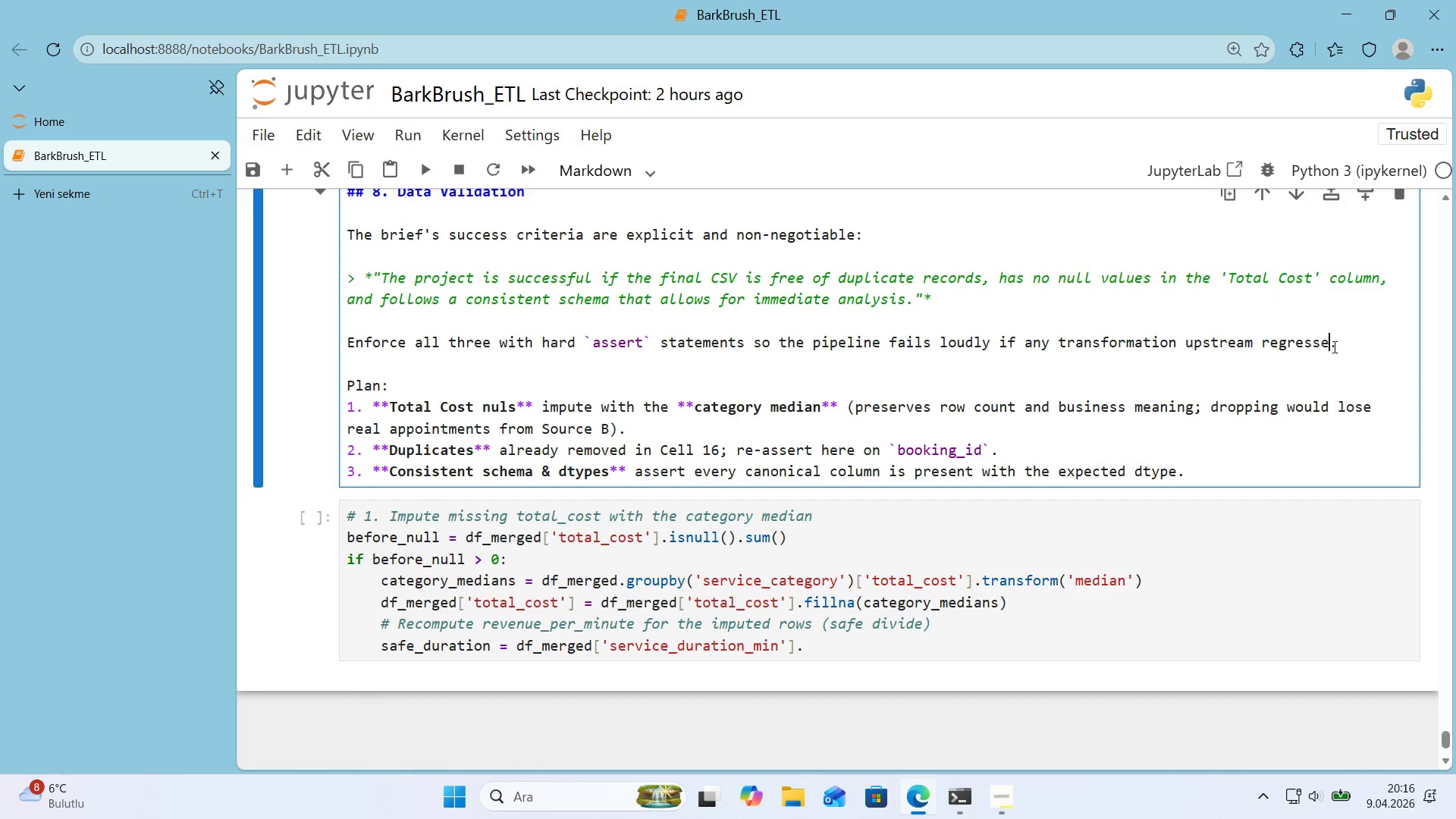 
type(es)
 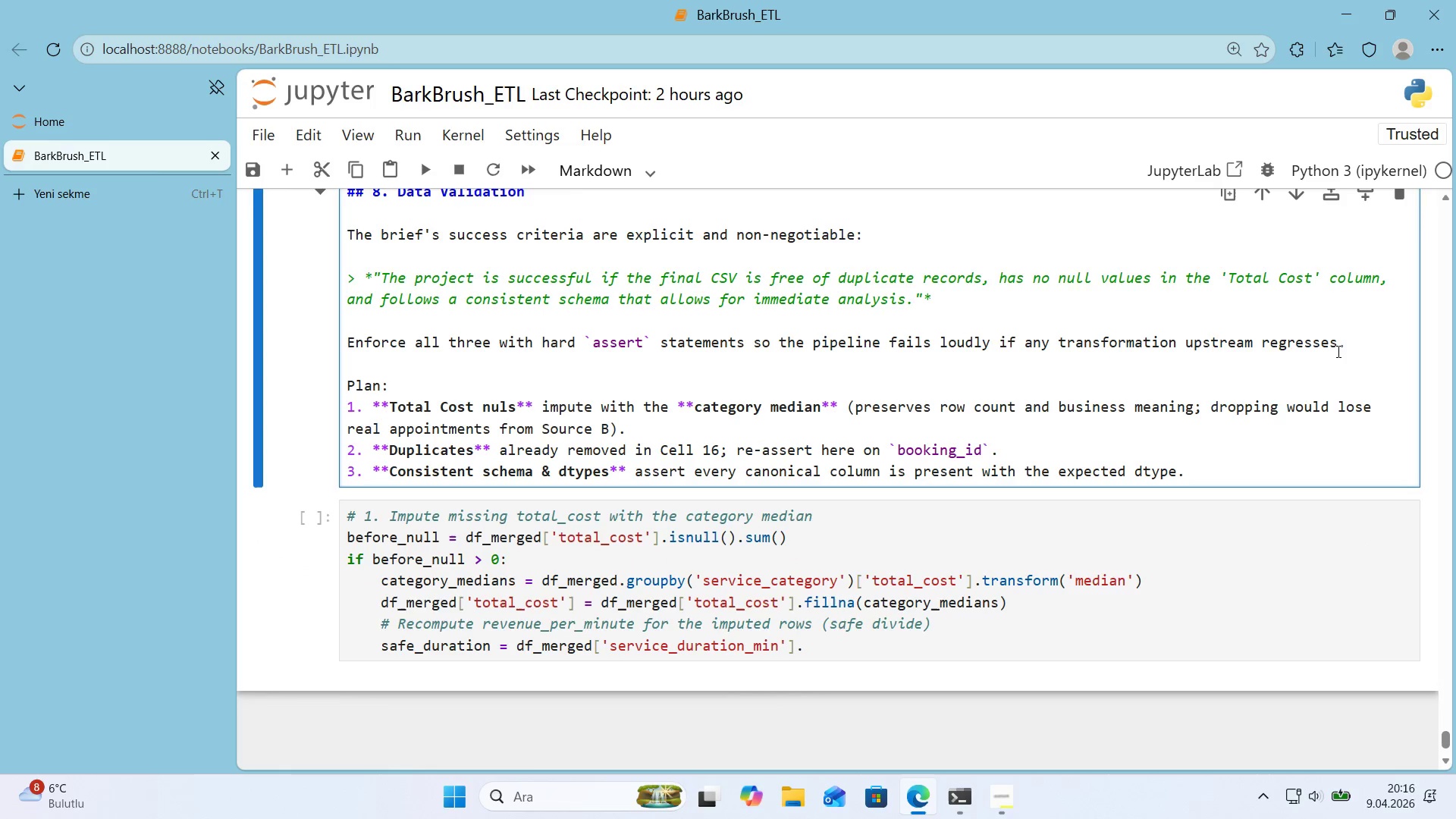 
wait(5.88)
 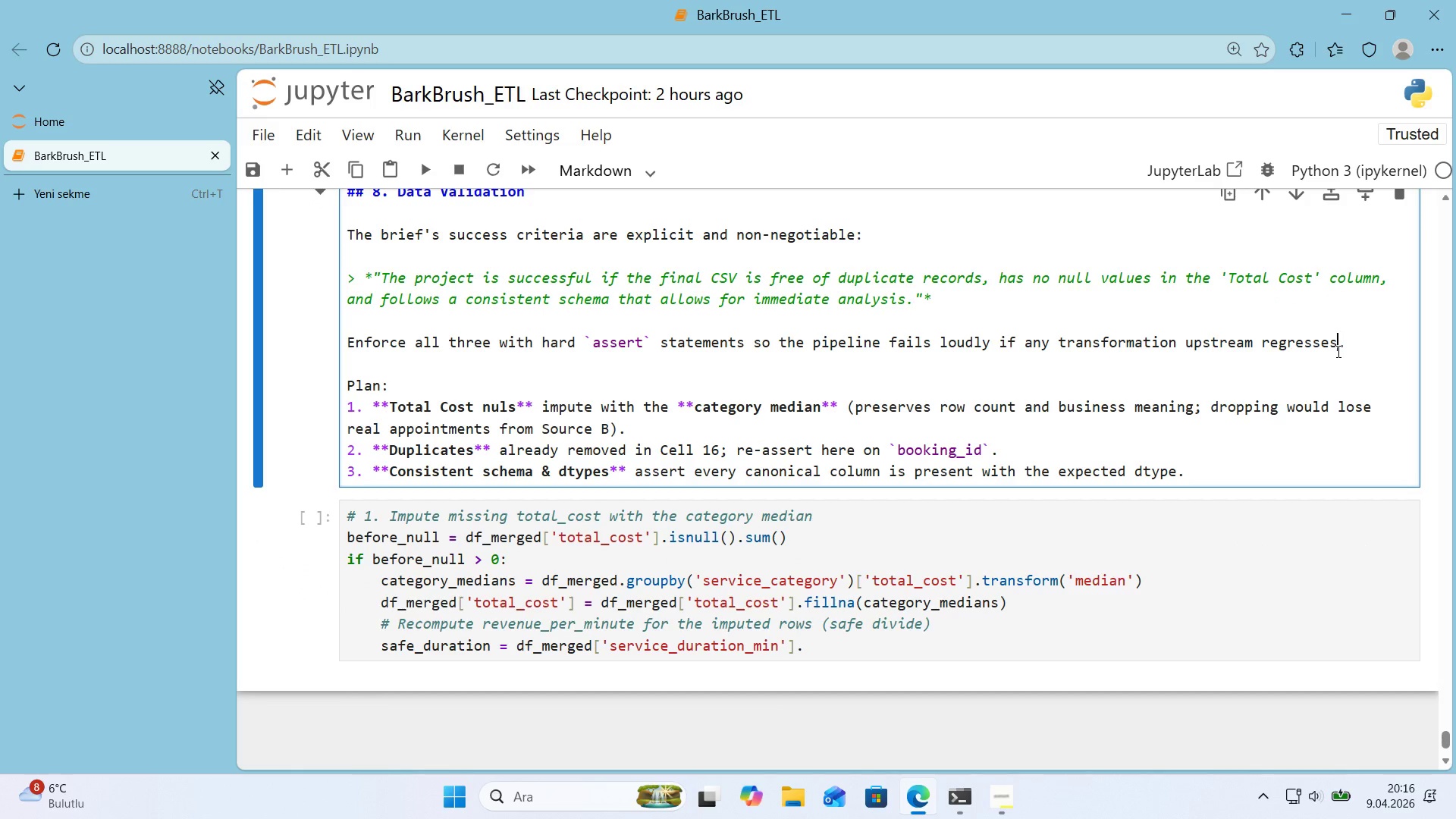 
left_click([509, 411])
 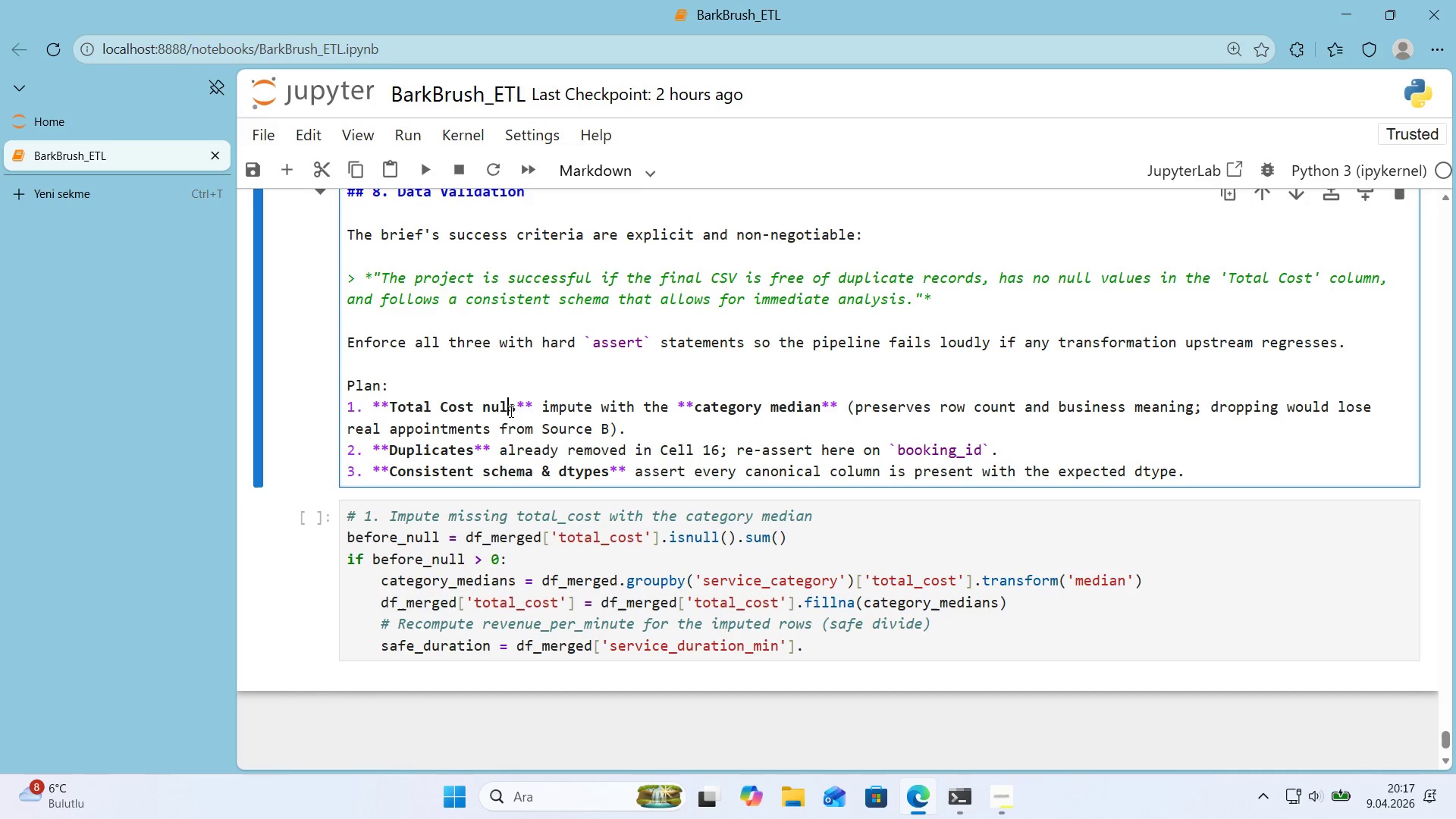 
key(L)
 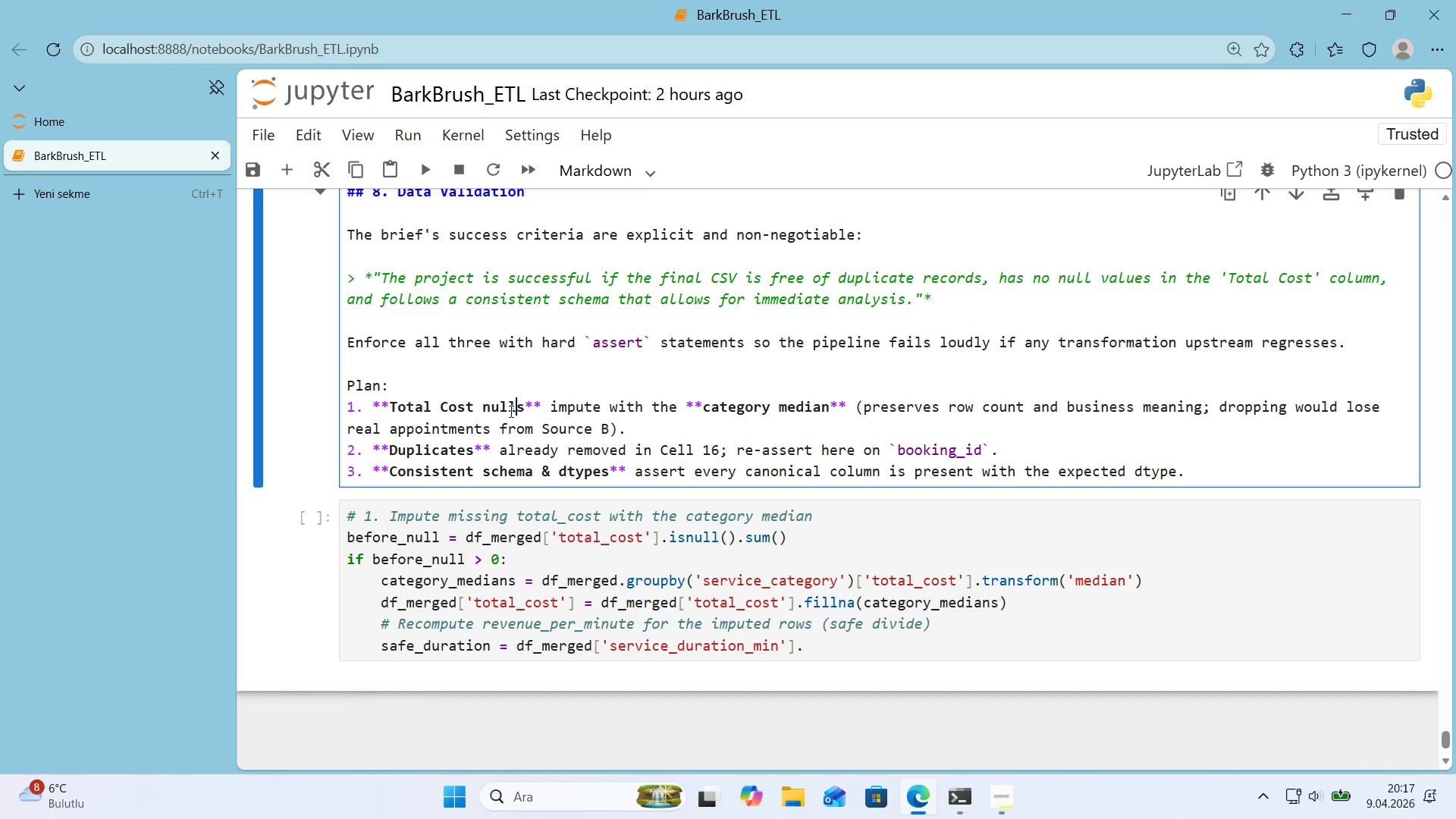 
key(Shift+Enter)
 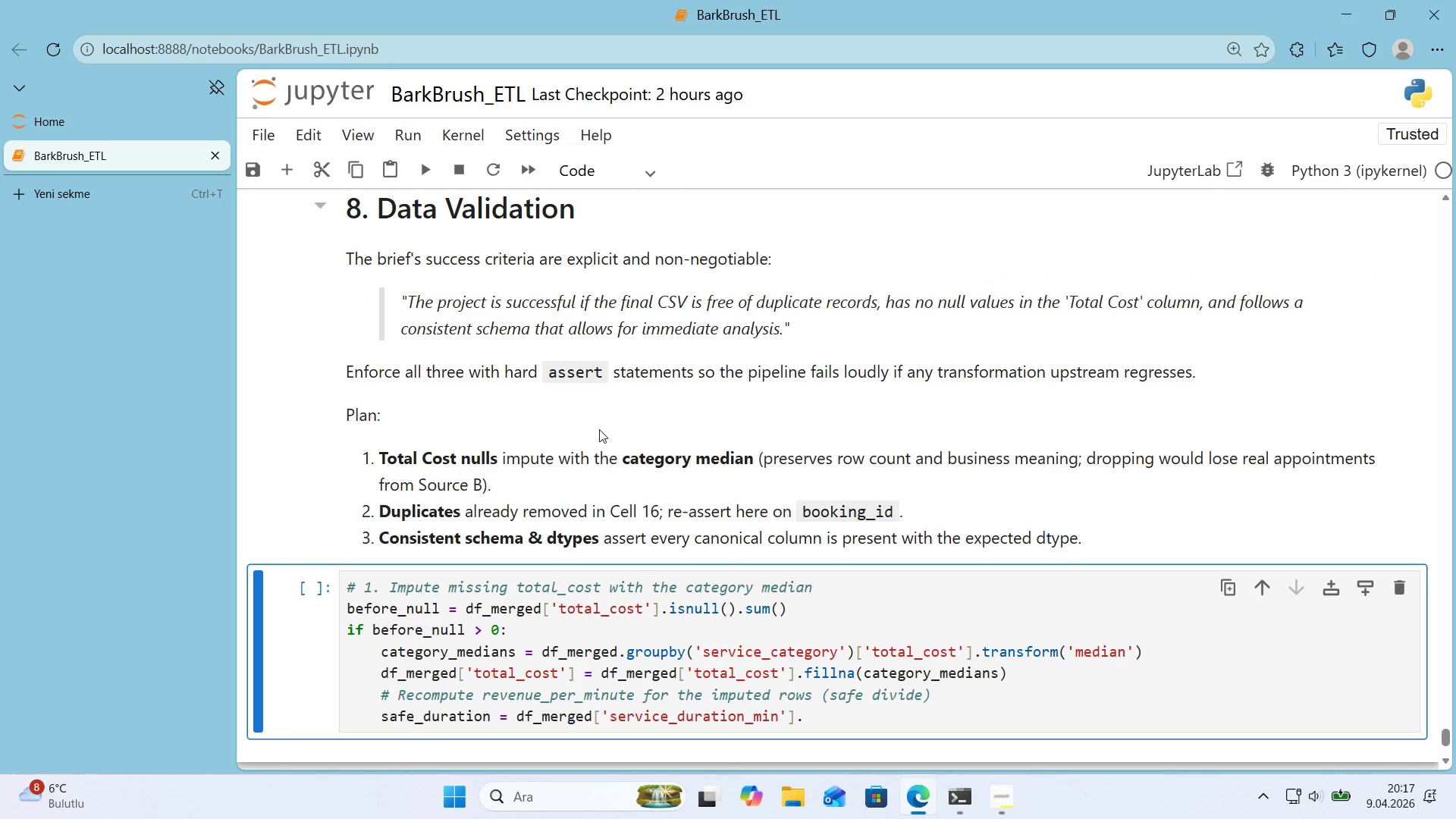 
scroll: coordinate [601, 431], scroll_direction: down, amount: 1.0
 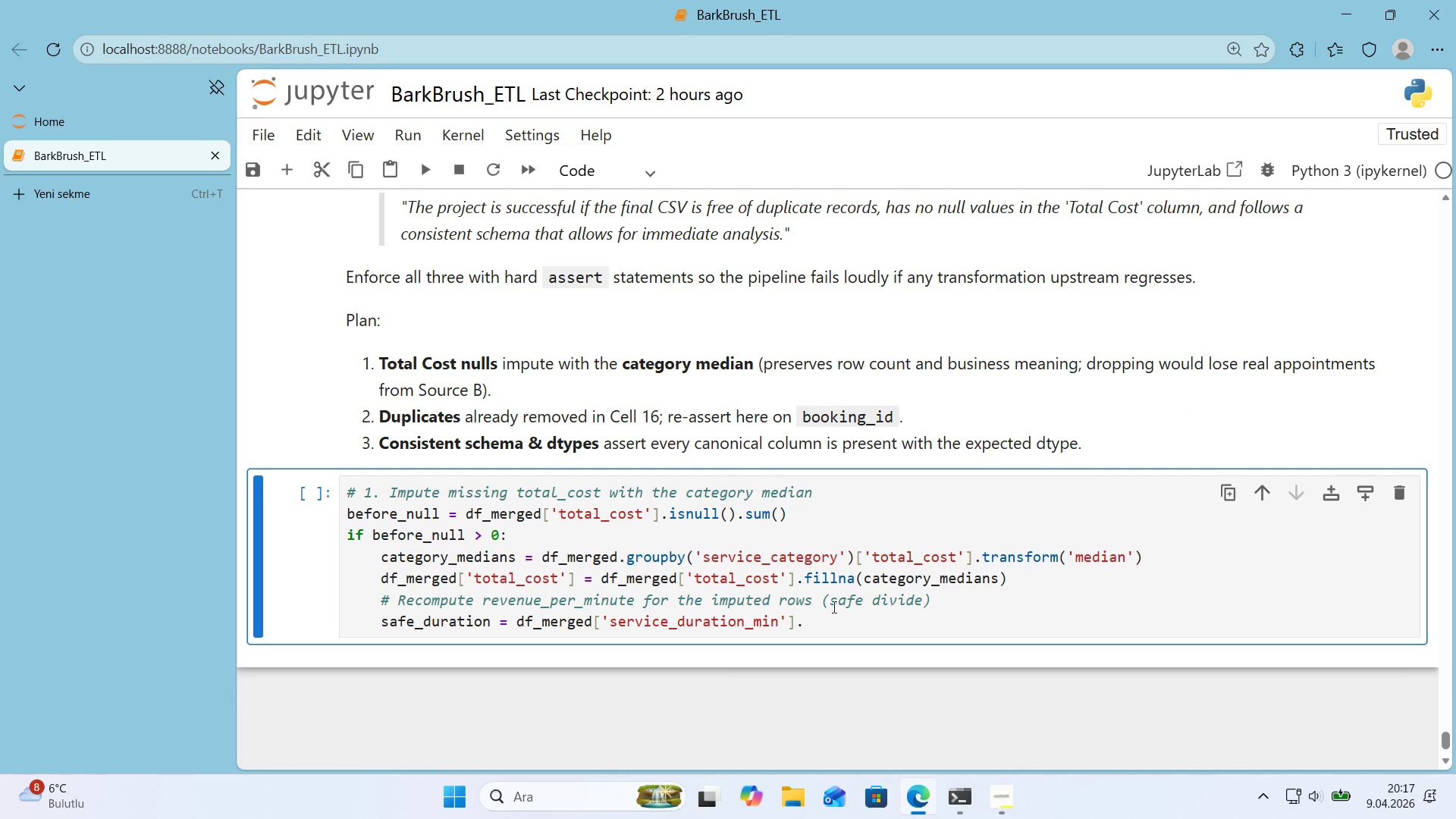 
left_click([817, 627])
 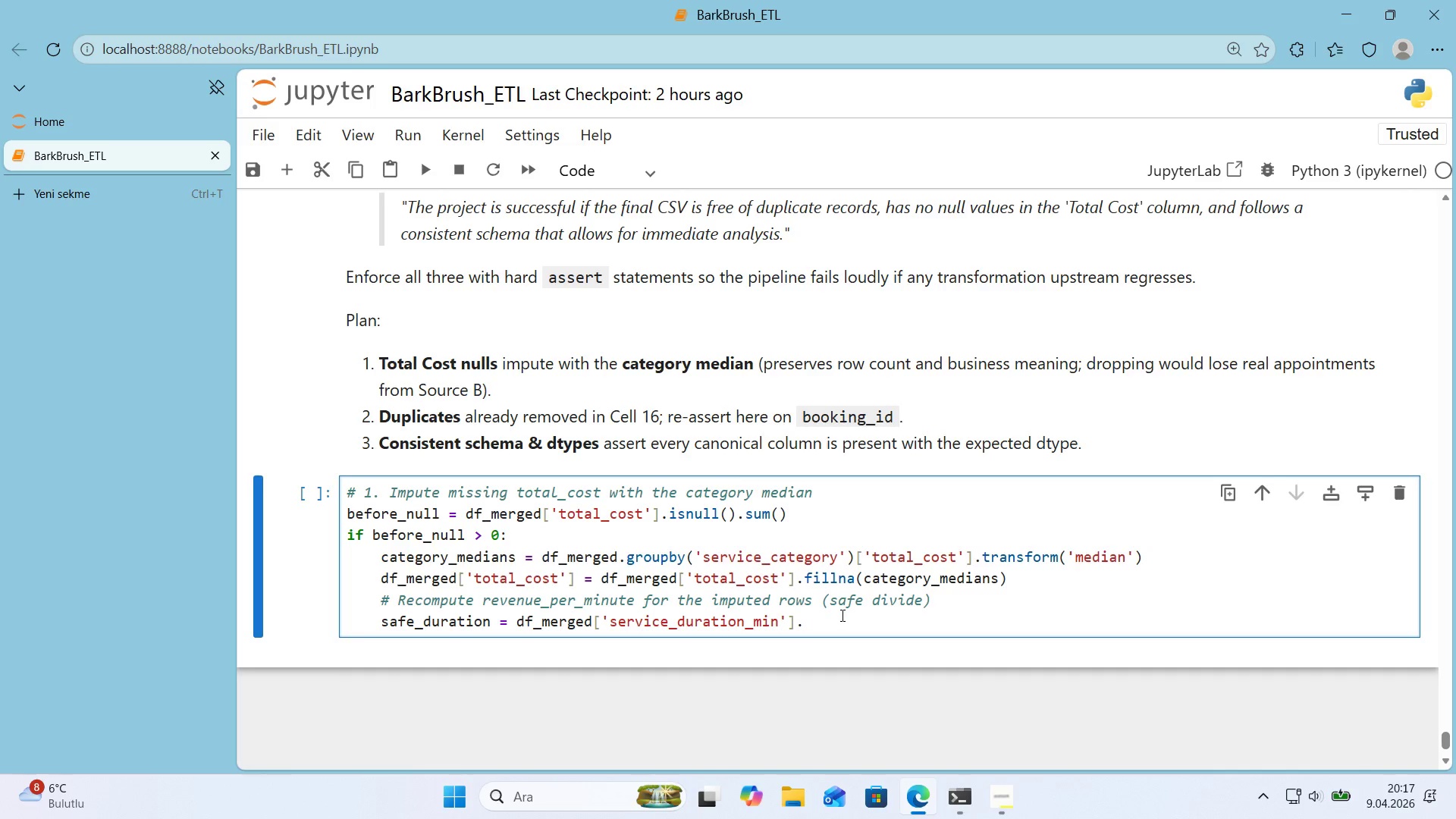 
wait(16.75)
 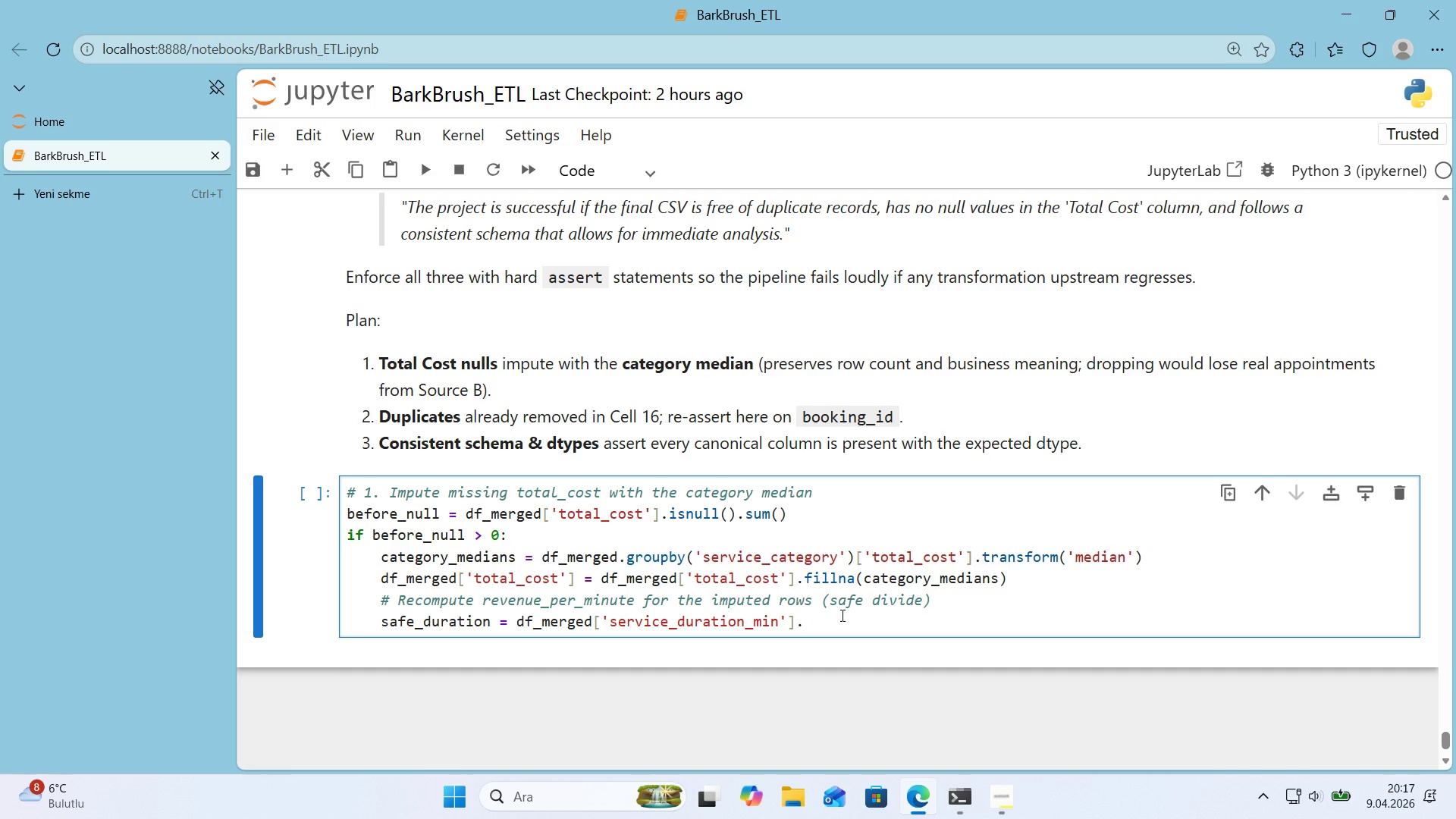 
type(replace*()
 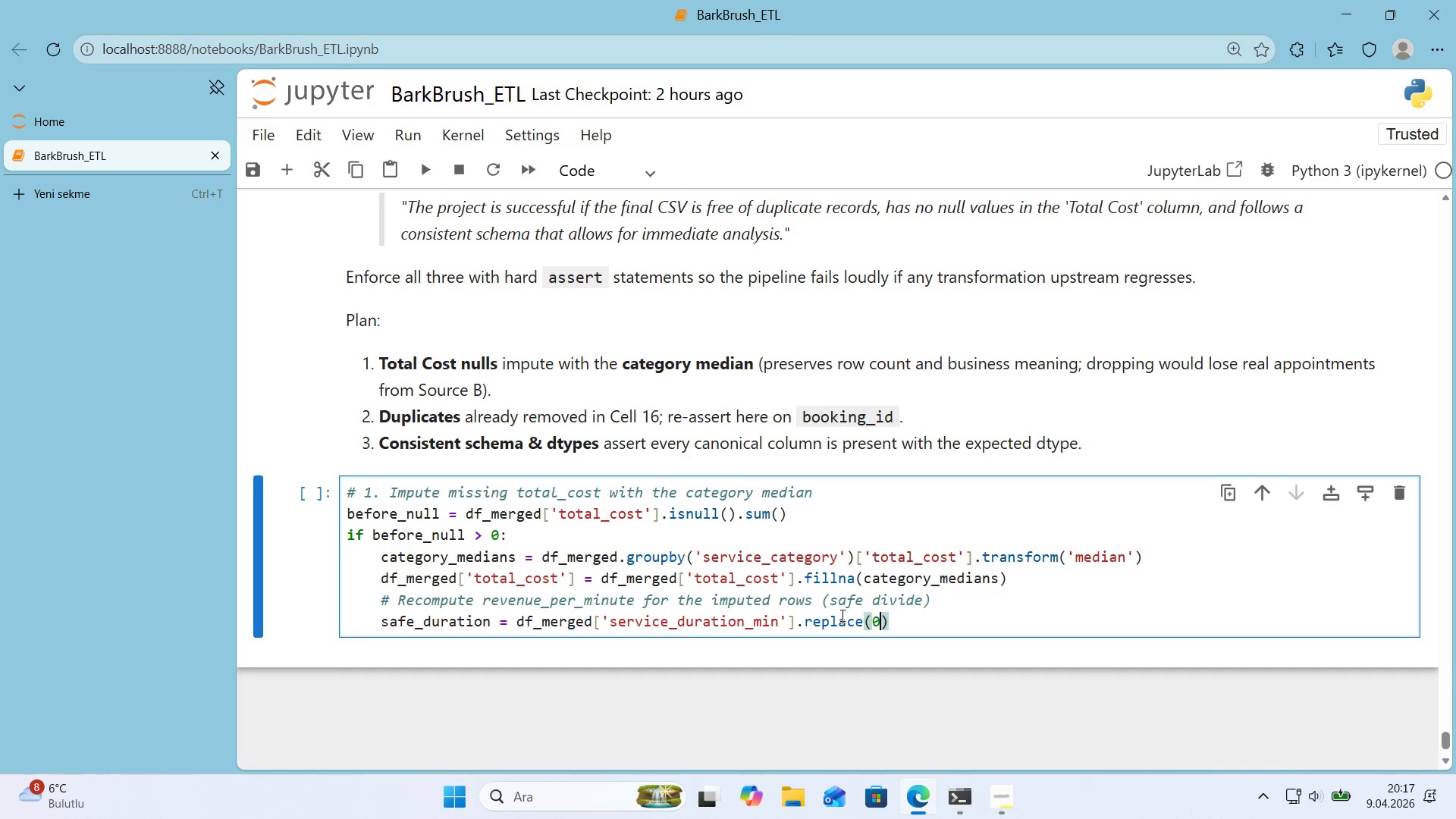 
 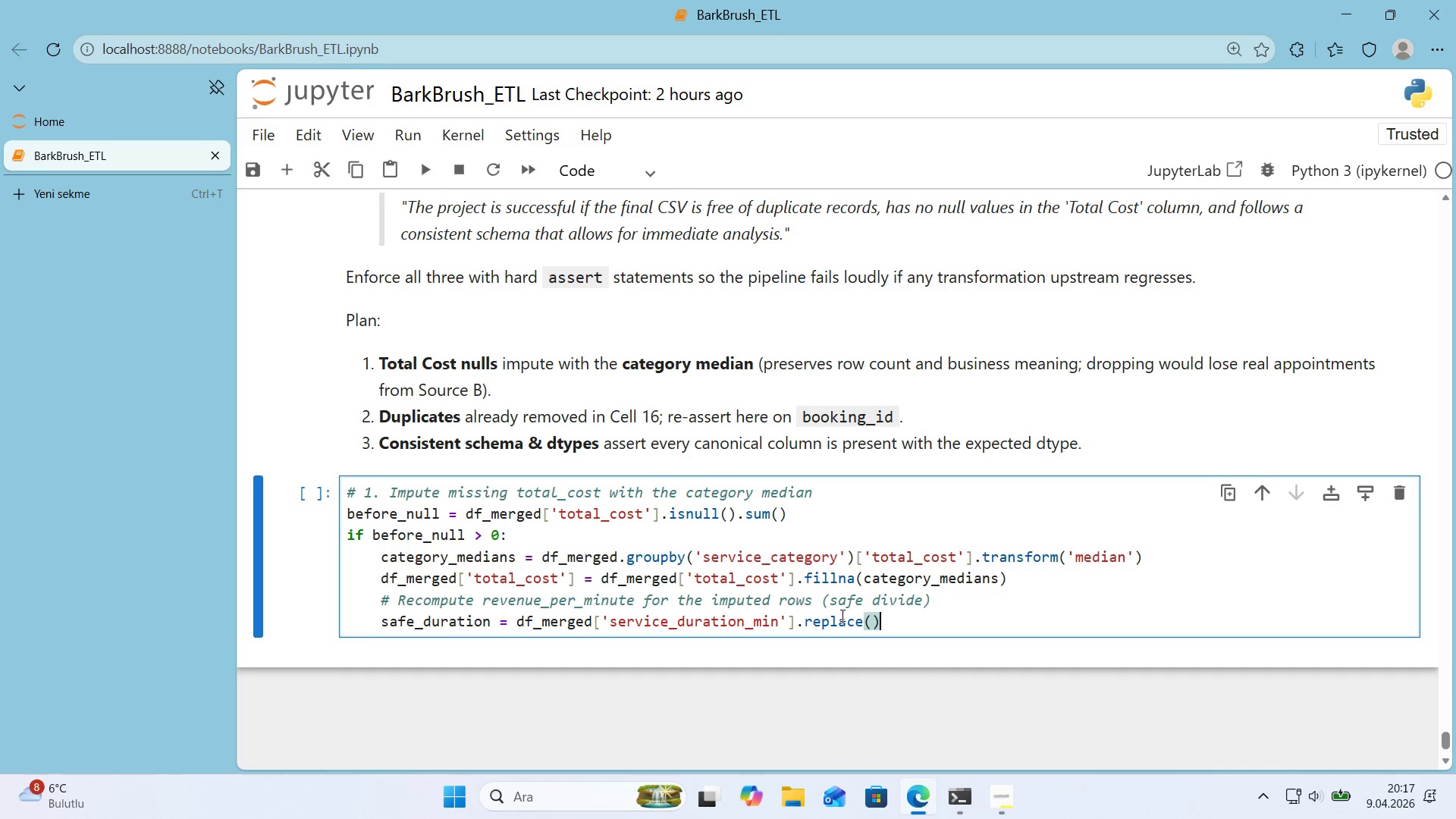 
key(ArrowLeft)
 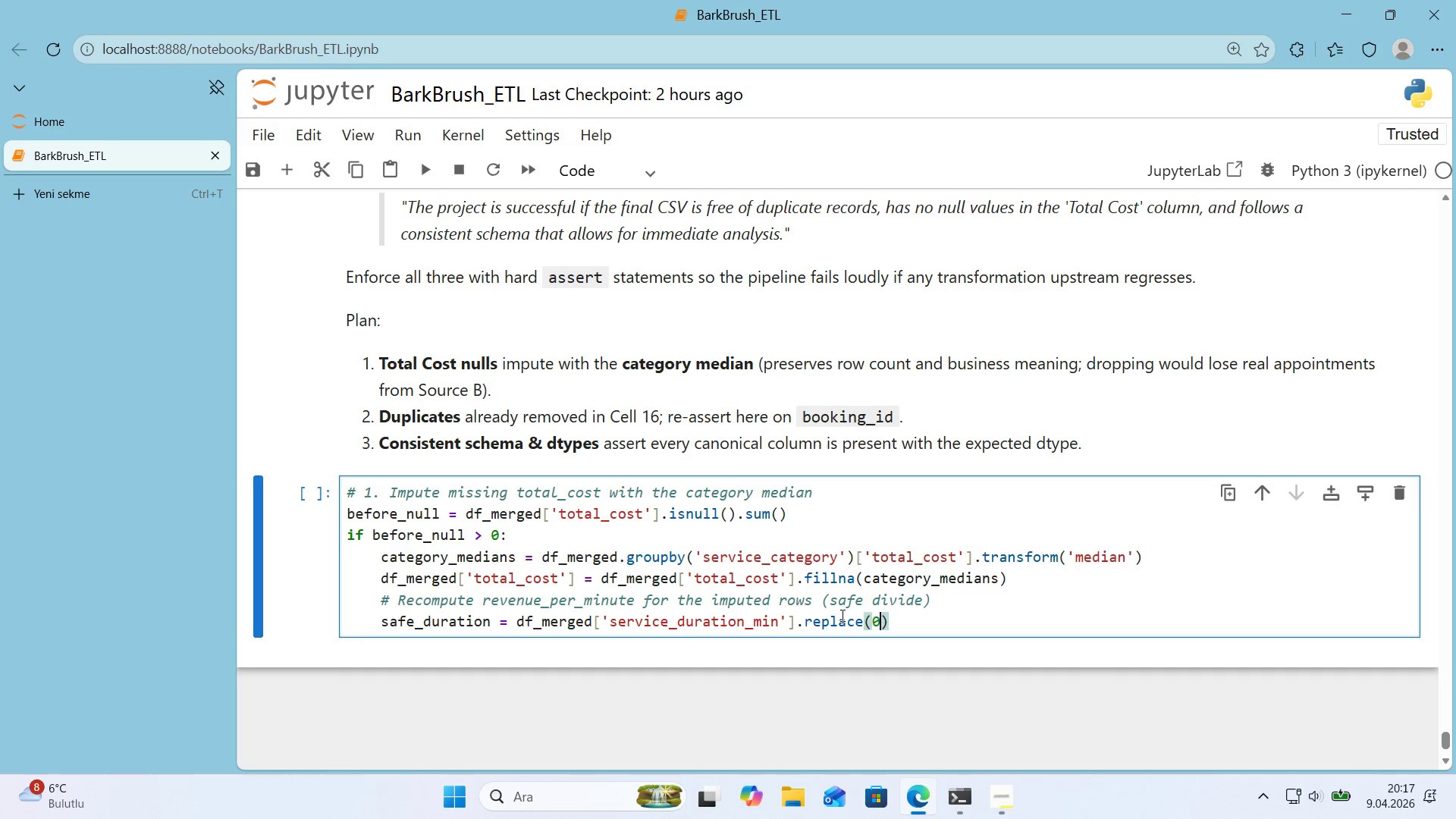 
type(0, np.nan)
 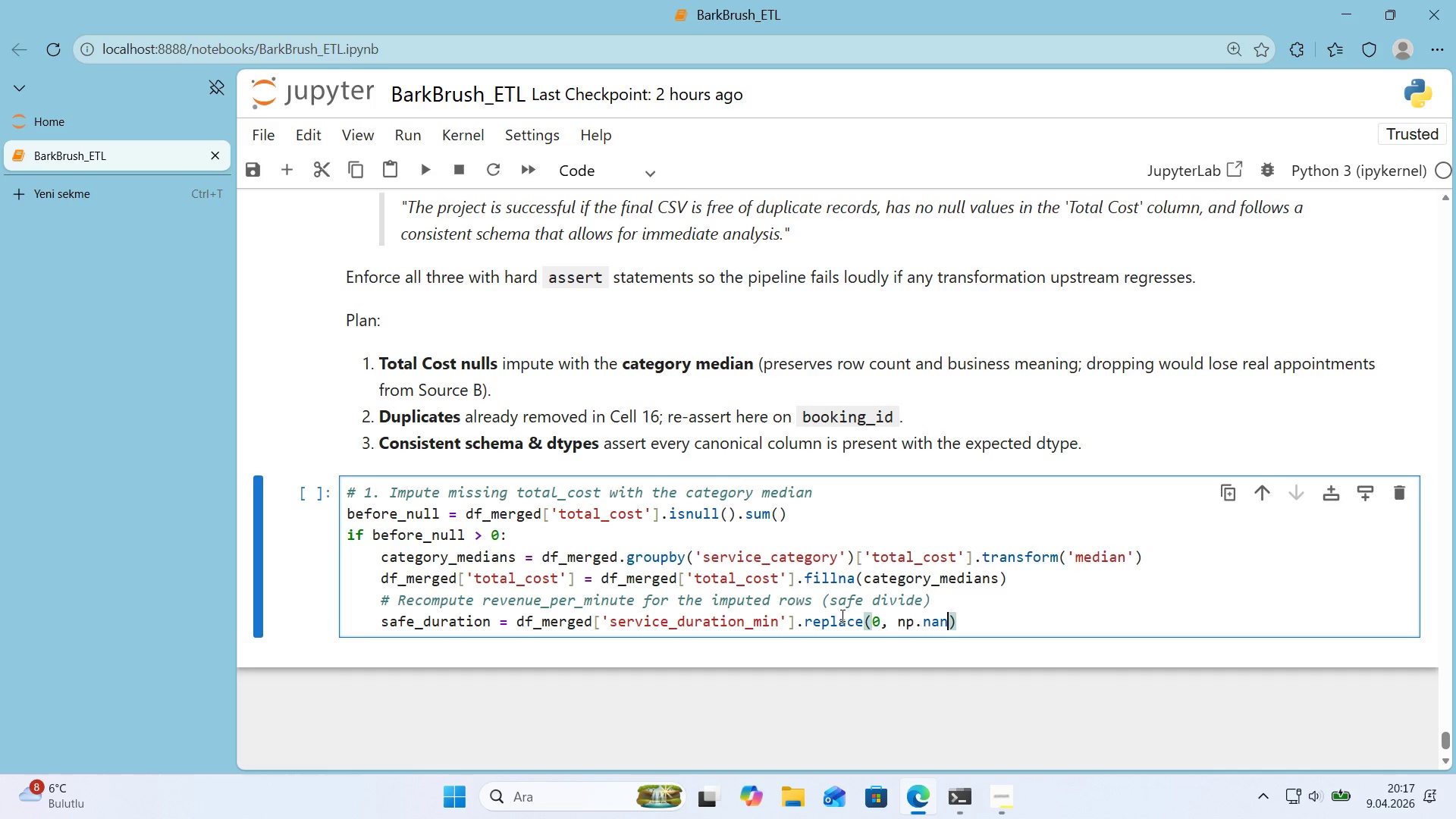 
key(ArrowRight)
 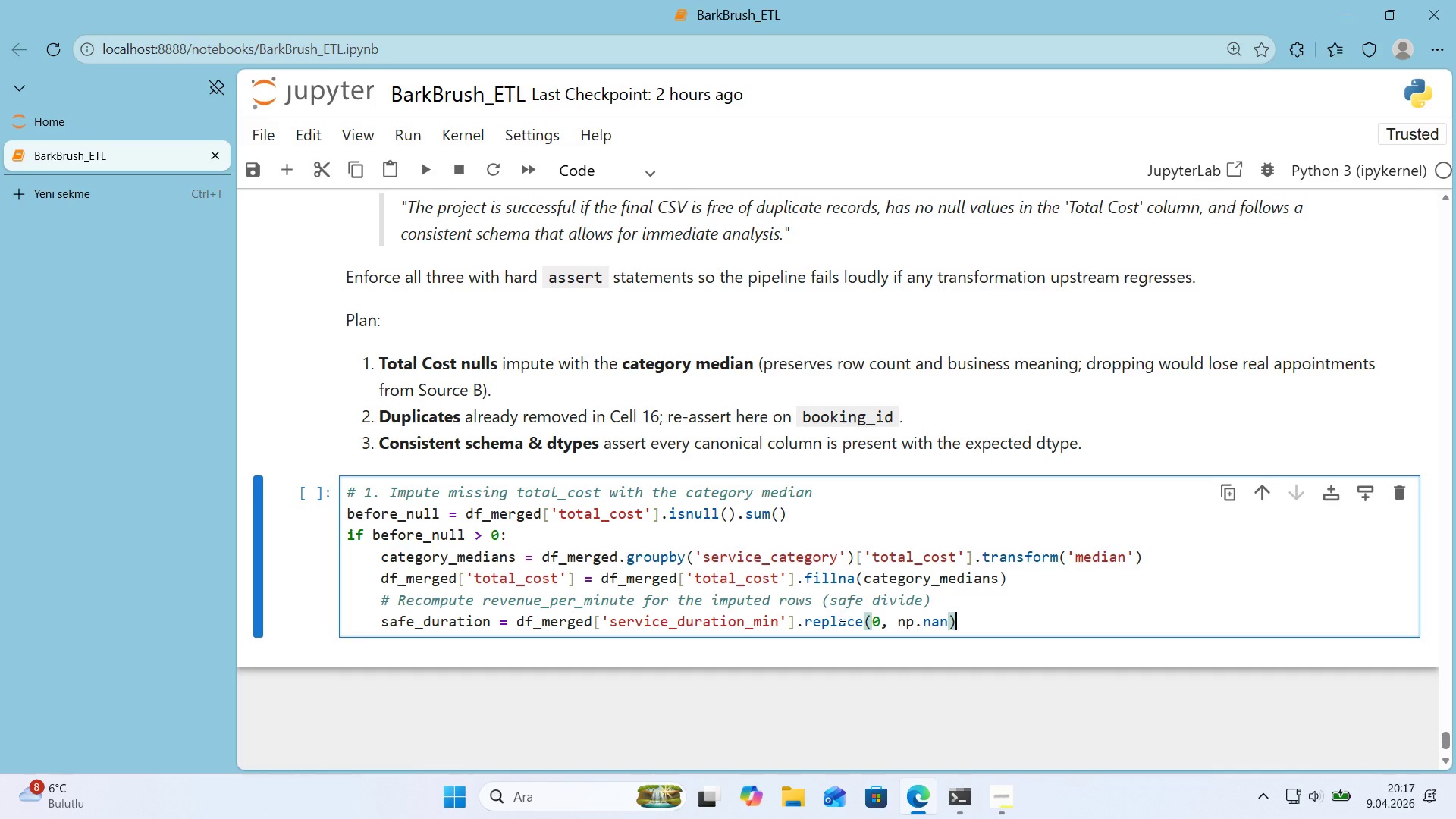 
key(ArrowRight)
 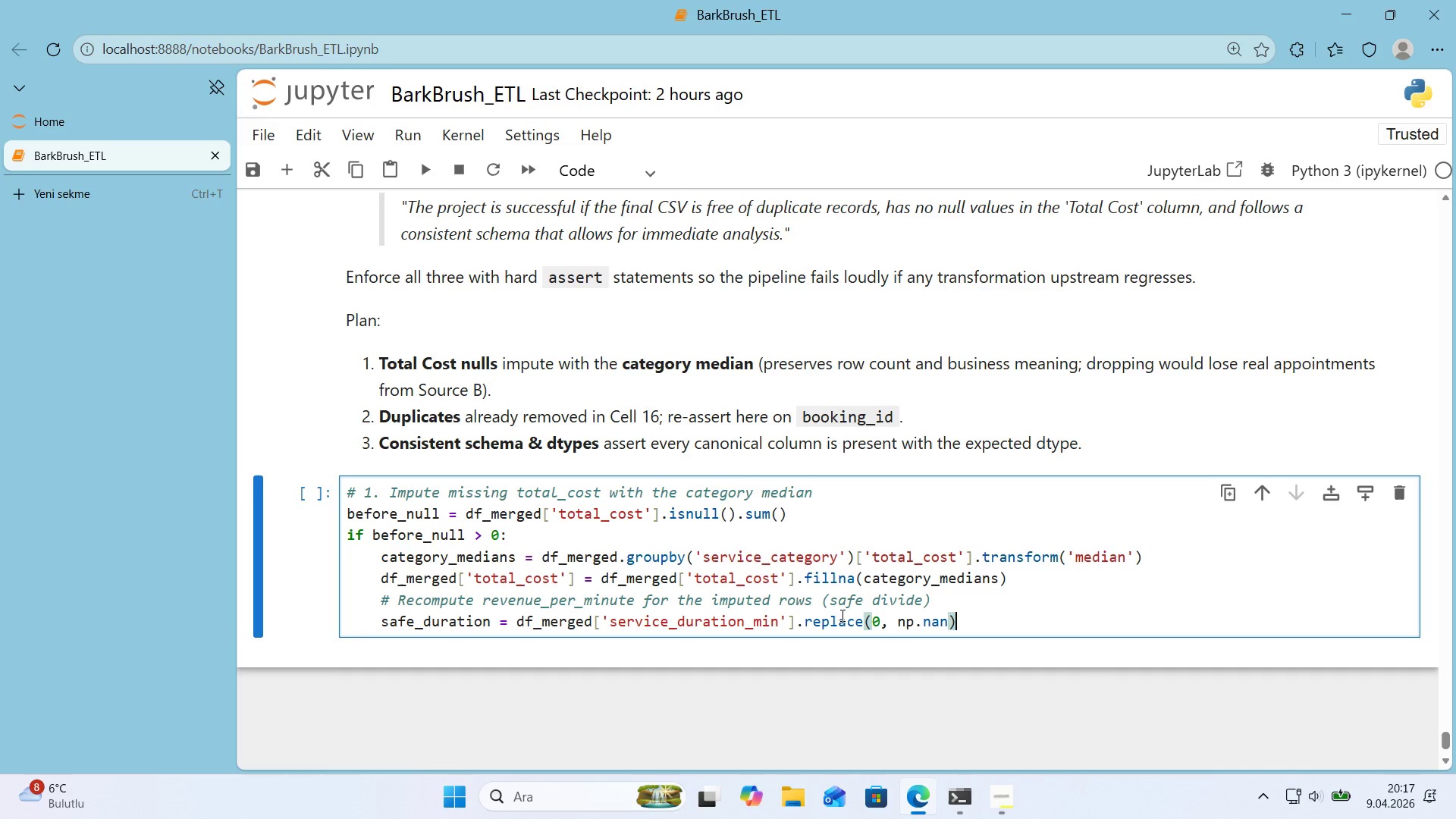 
key(Enter)
 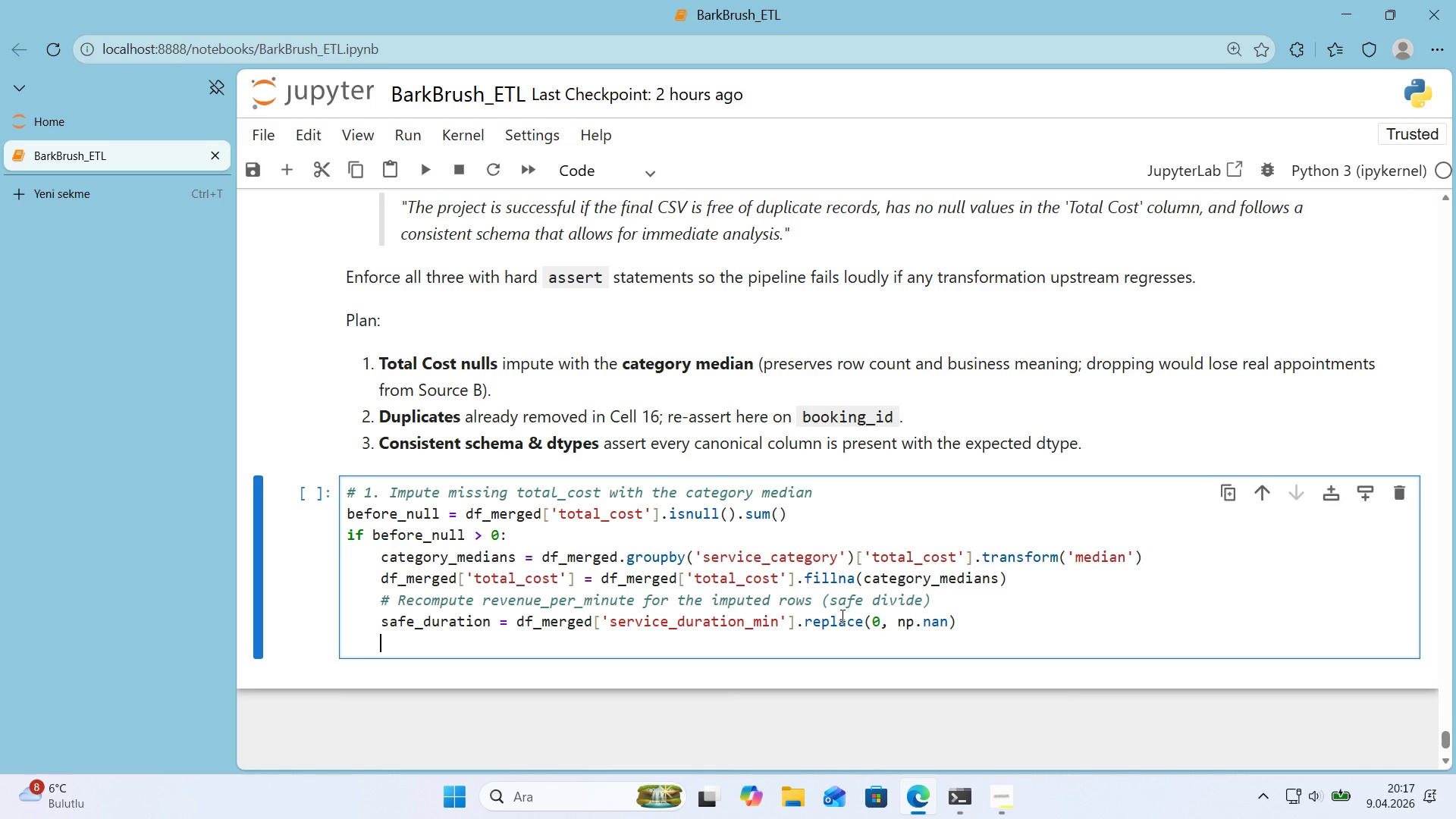 
type(df_merged)
 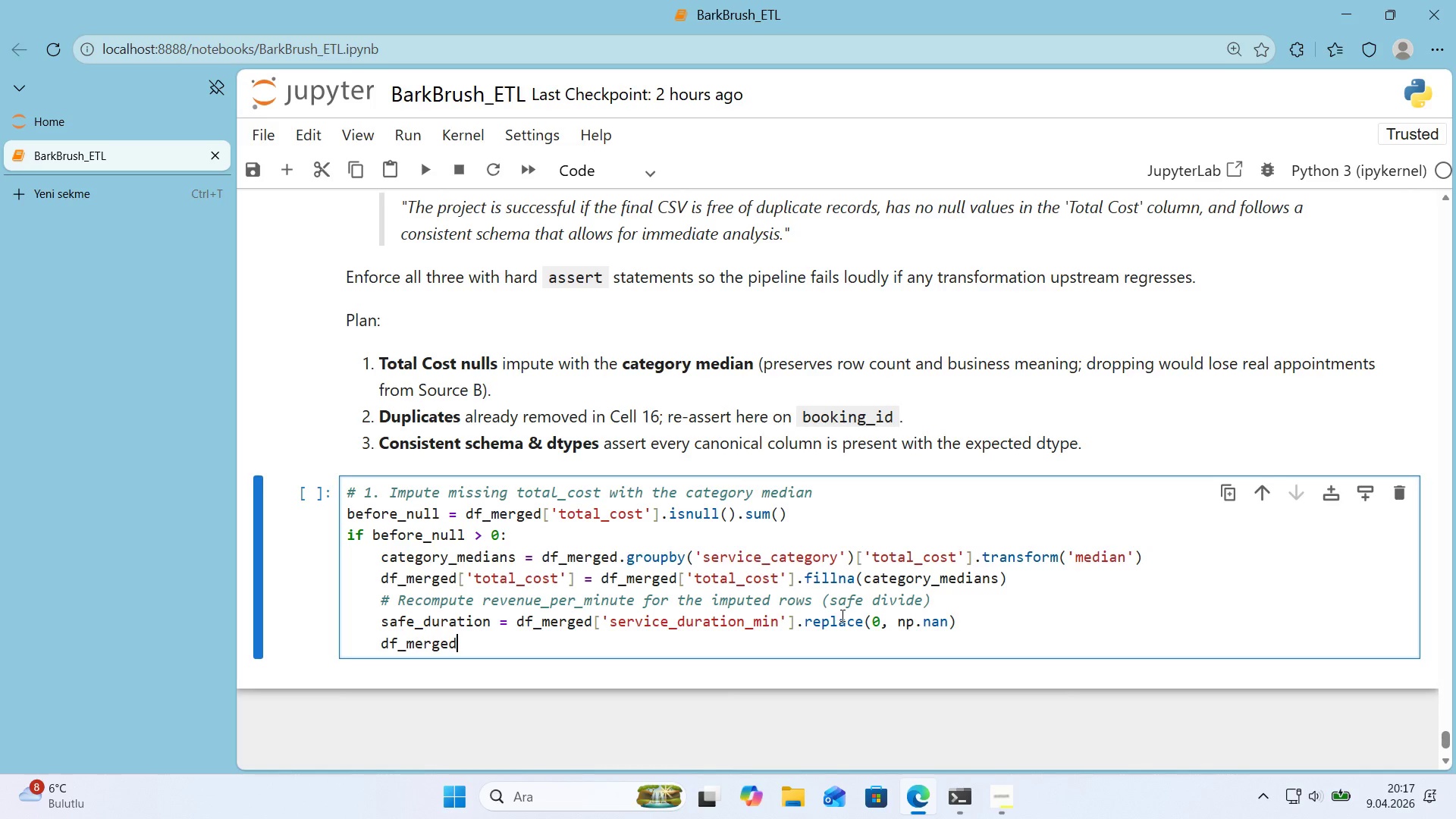 
key(Alt+Control+8)
 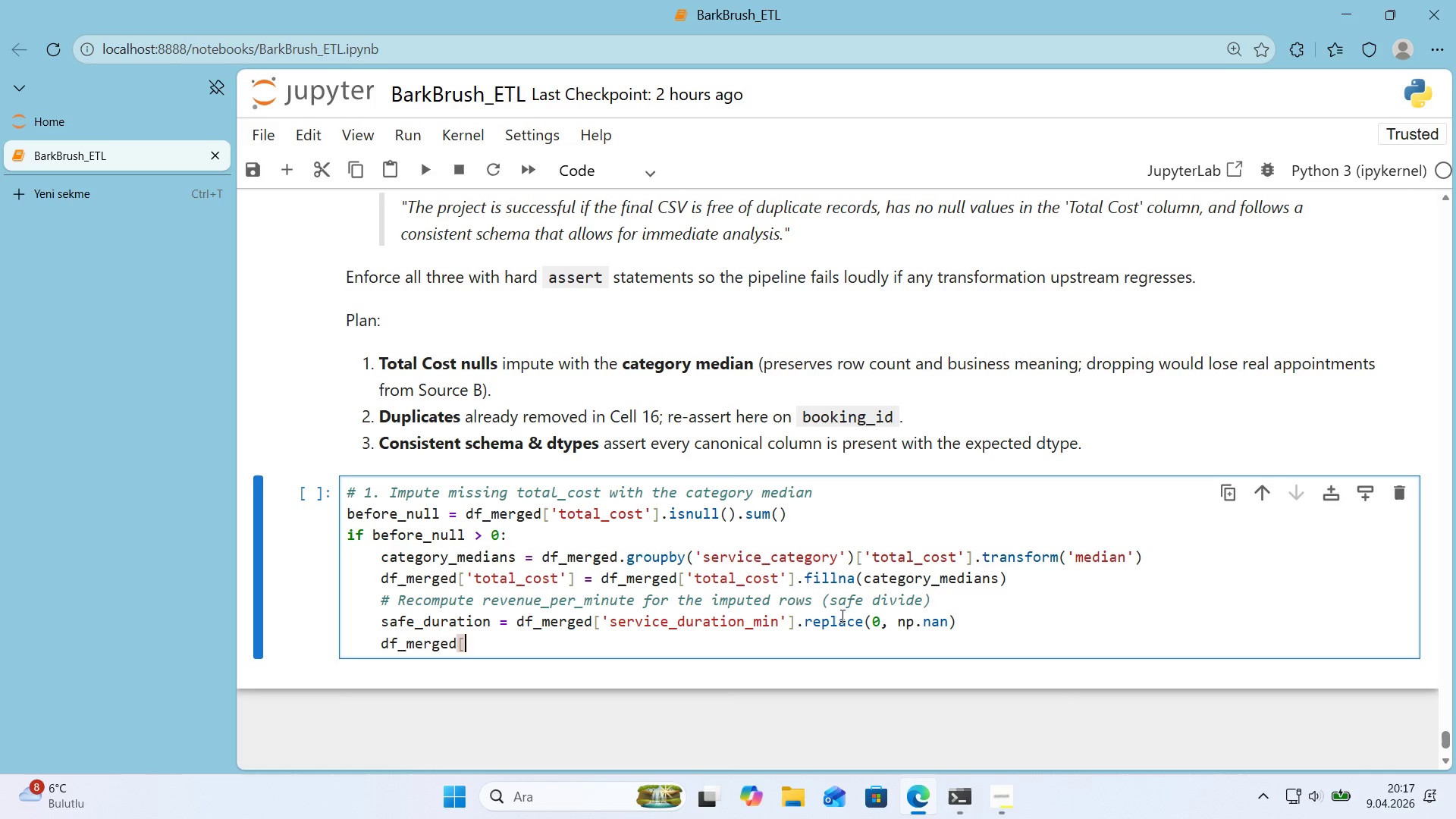 
key(Alt+Control+9)
 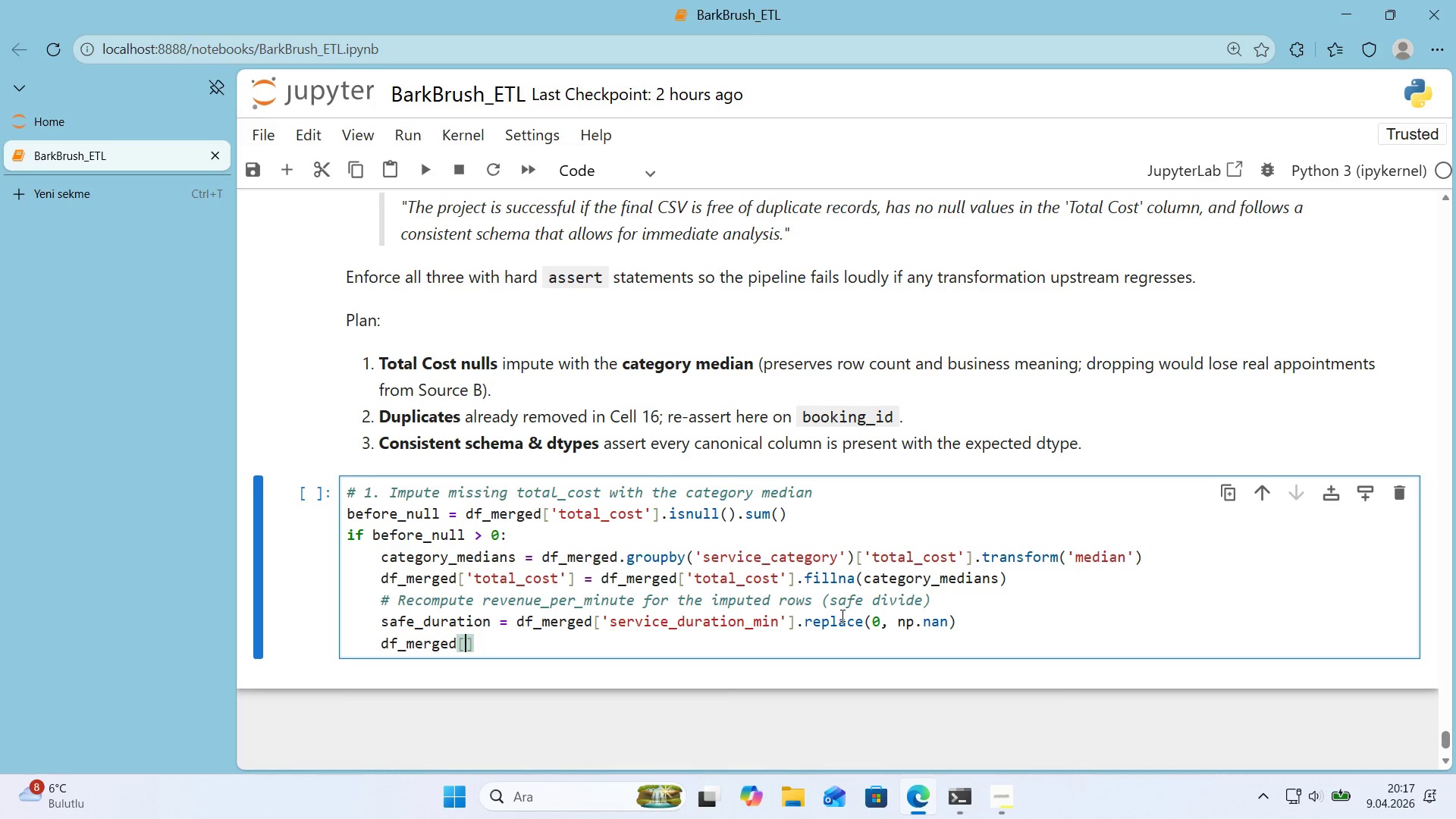 
key(ArrowLeft)
 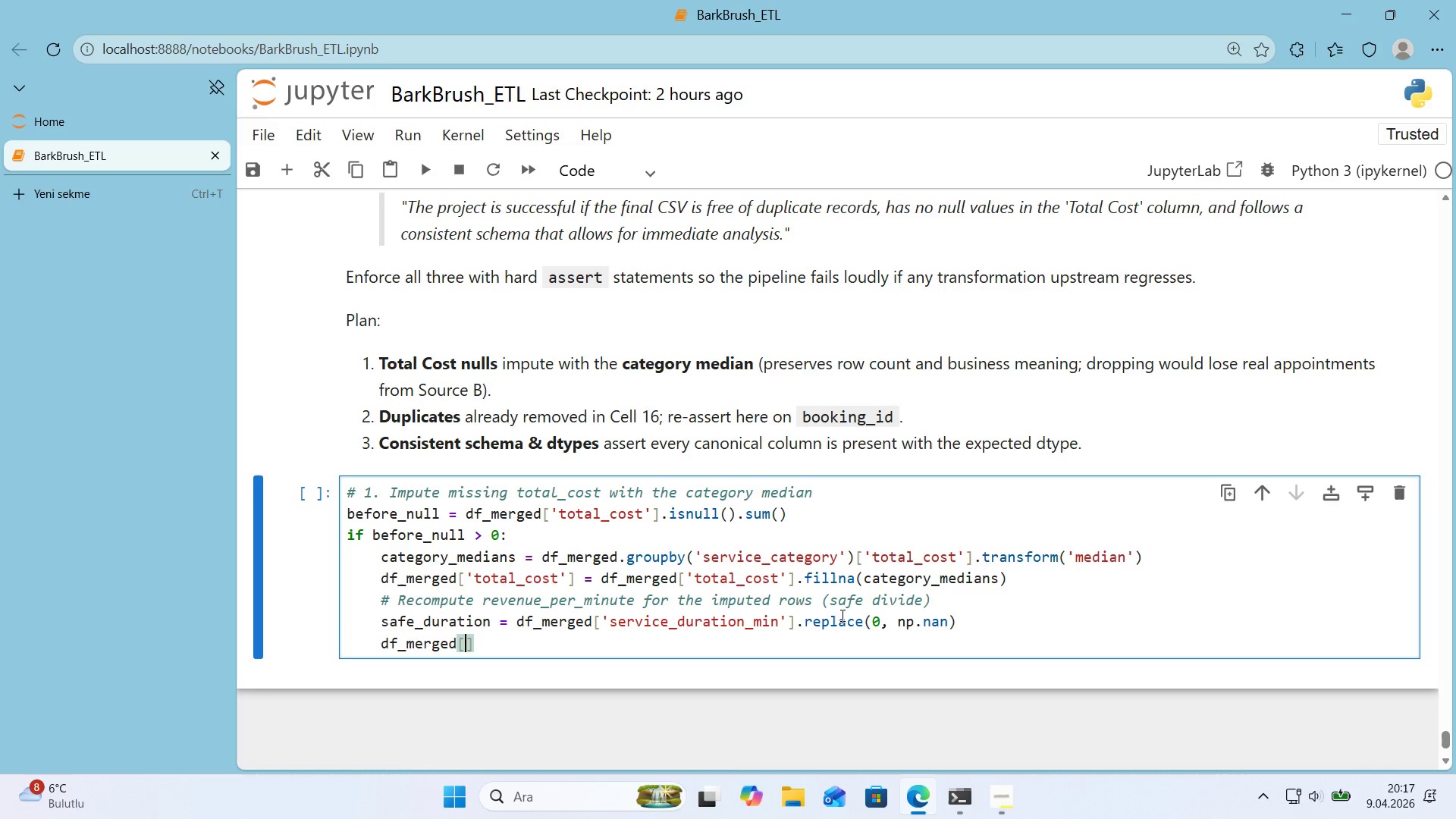 
type(@@)
 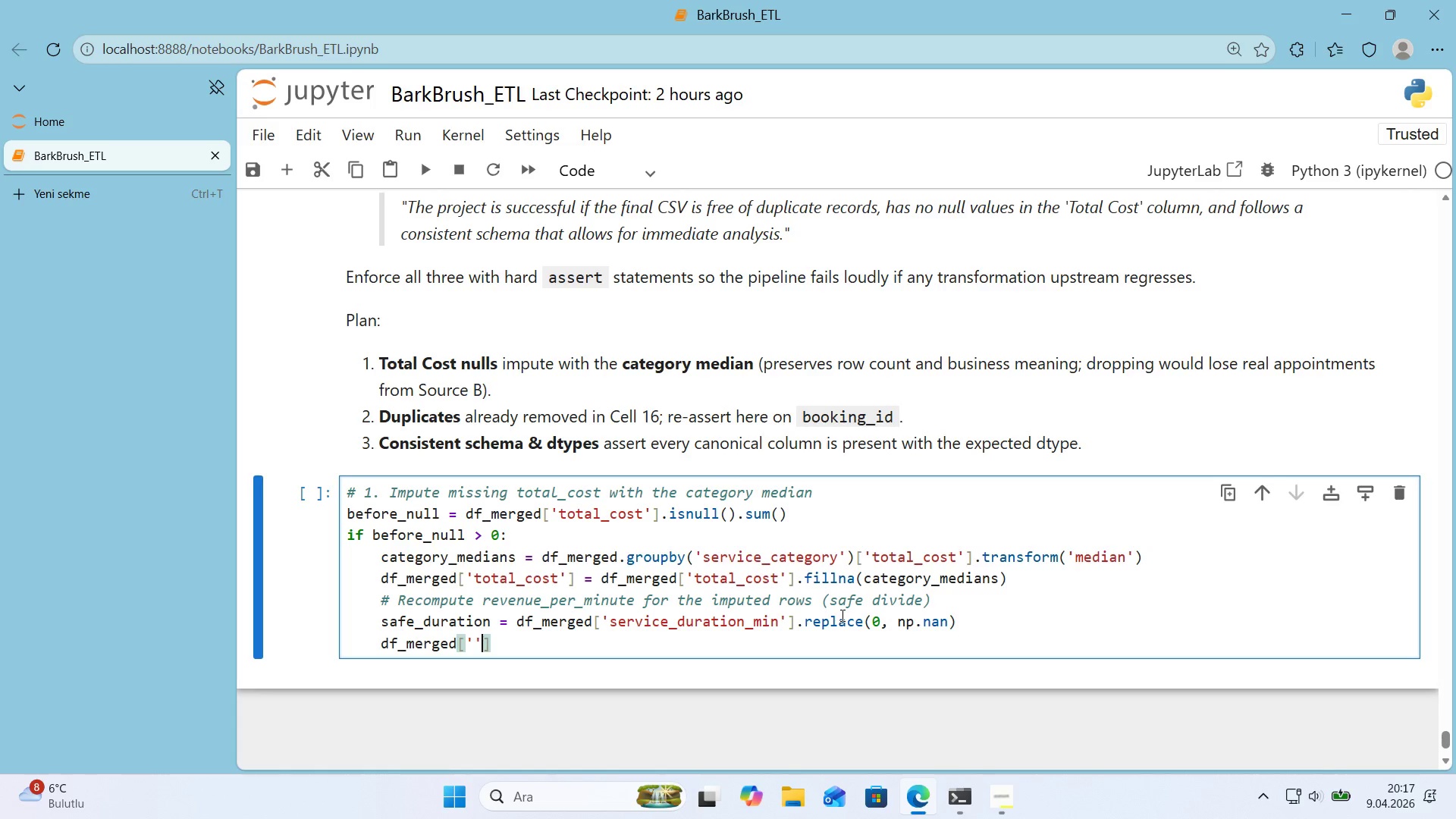 
key(ArrowLeft)
 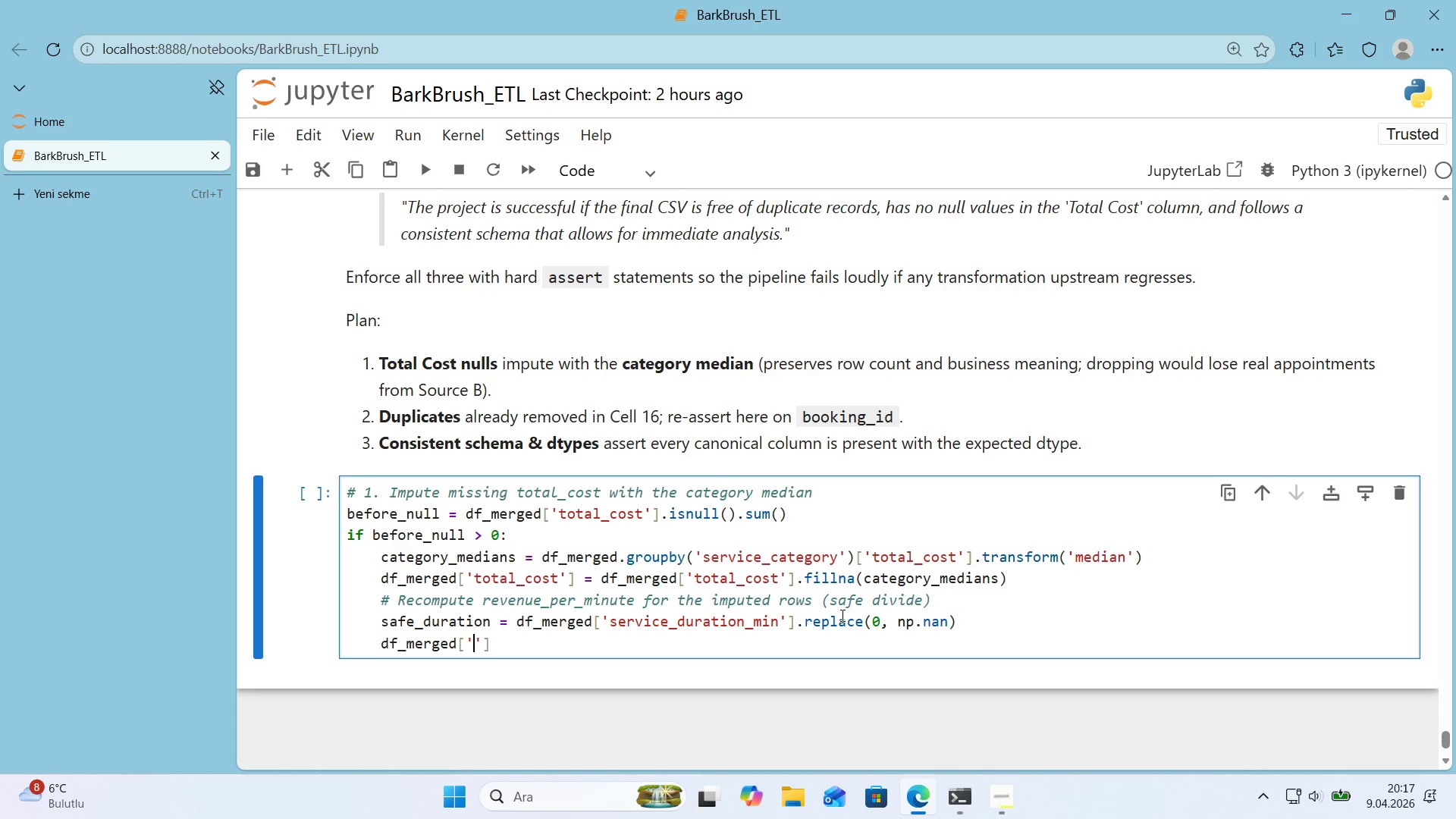 
type(revenue )
key(Backspace)
type(_per_m'nute)
 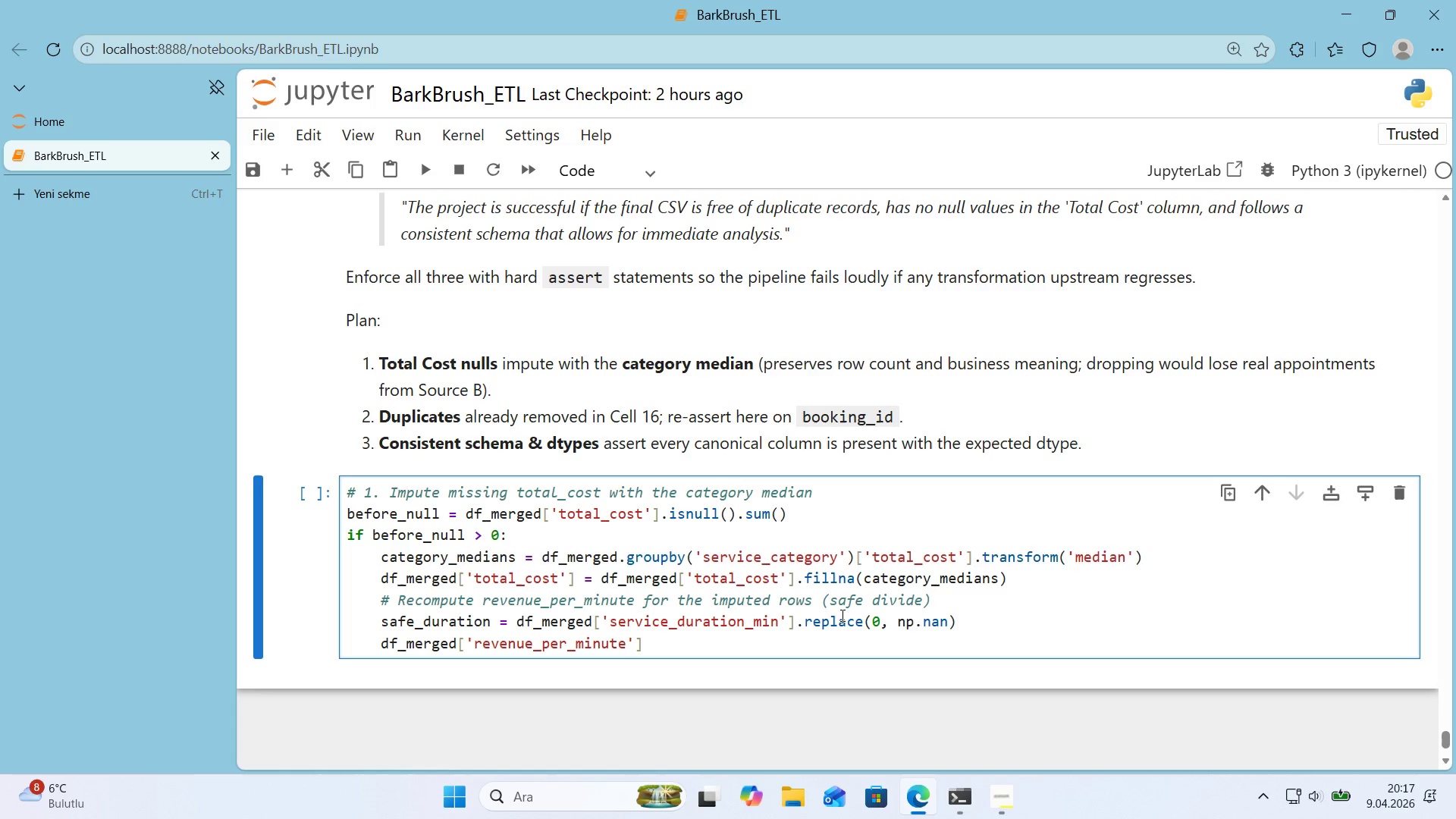 
key(ArrowRight)
 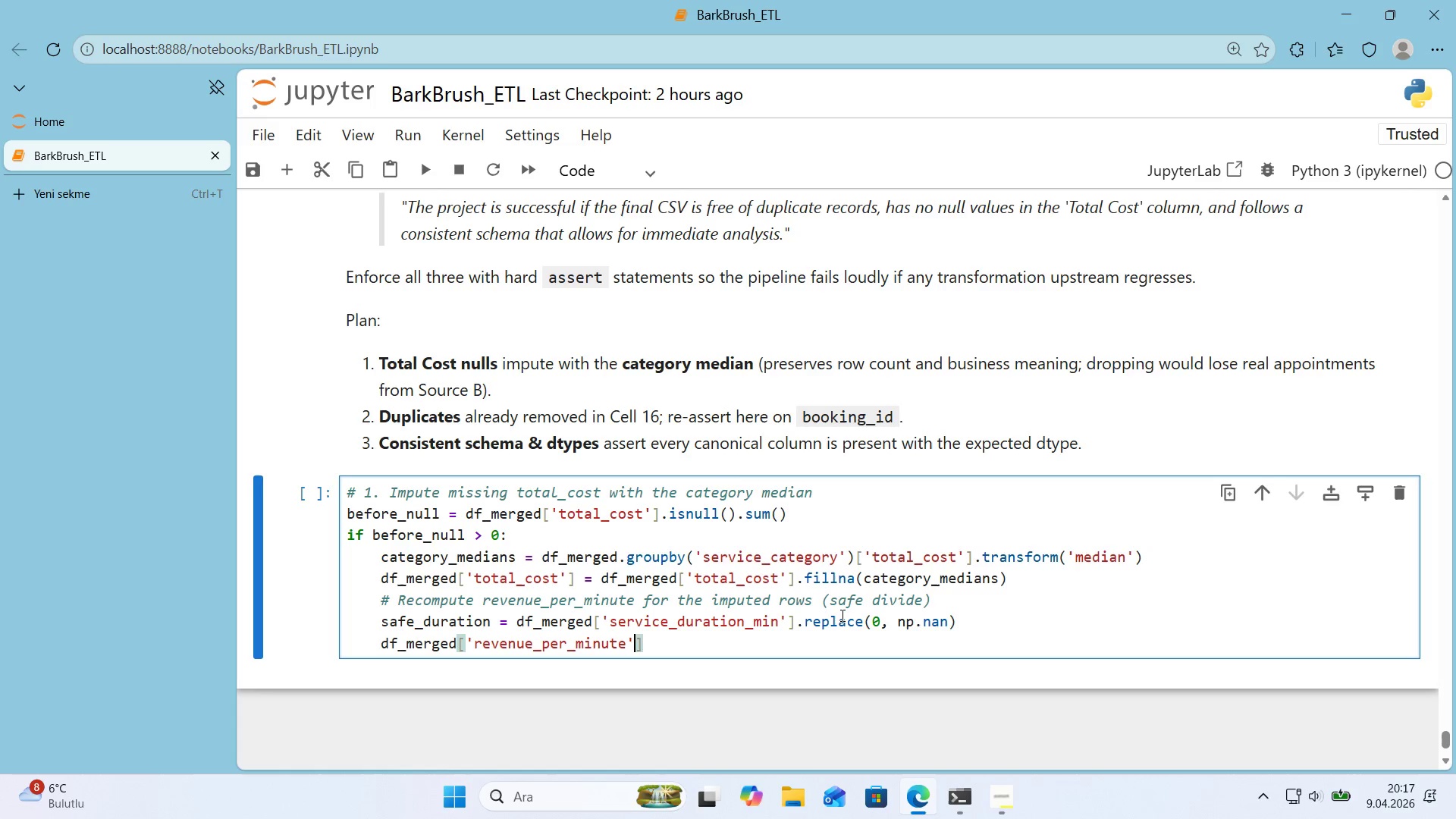 
key(ArrowRight)
 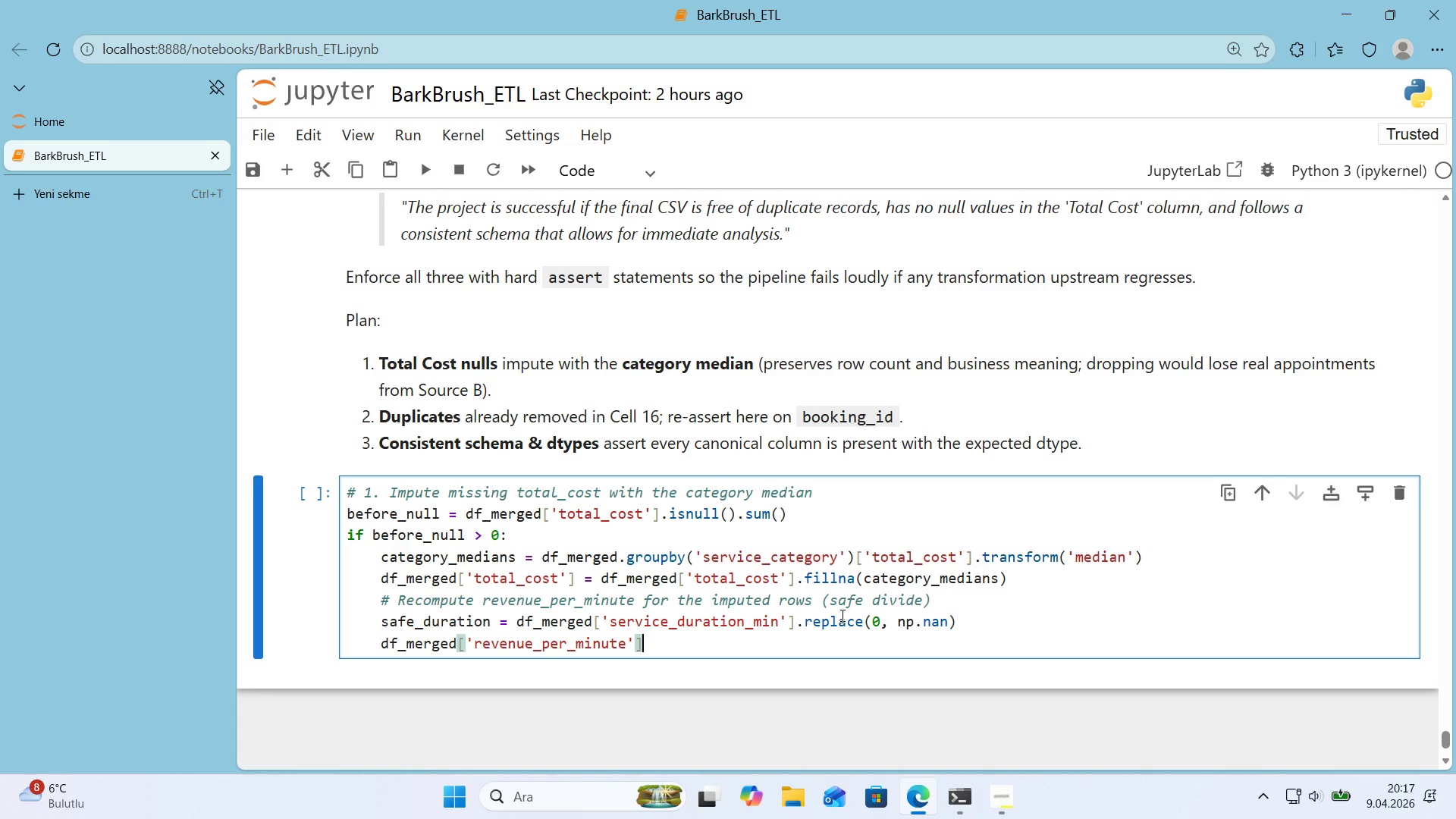 
type( ) *()
 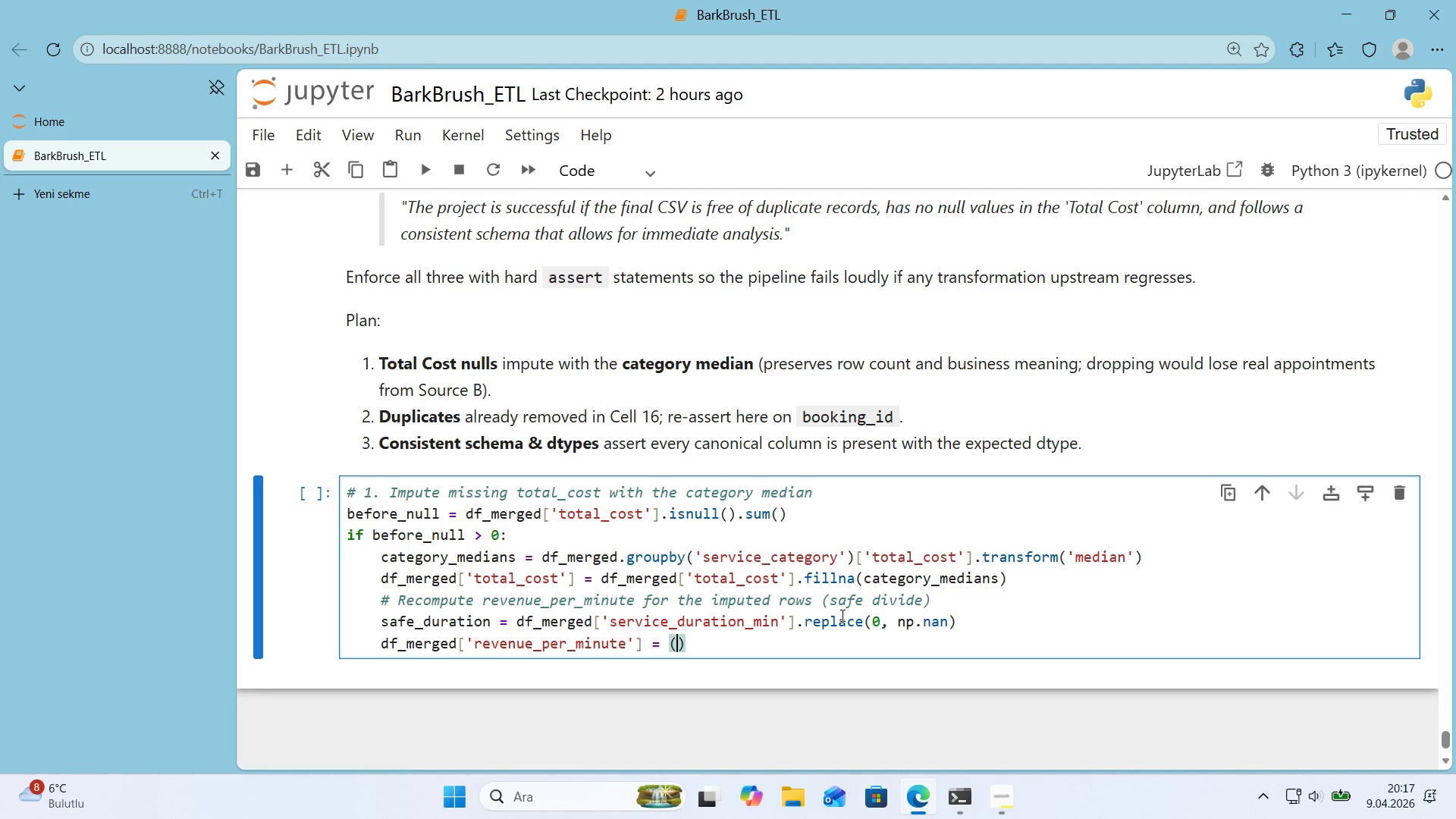 
 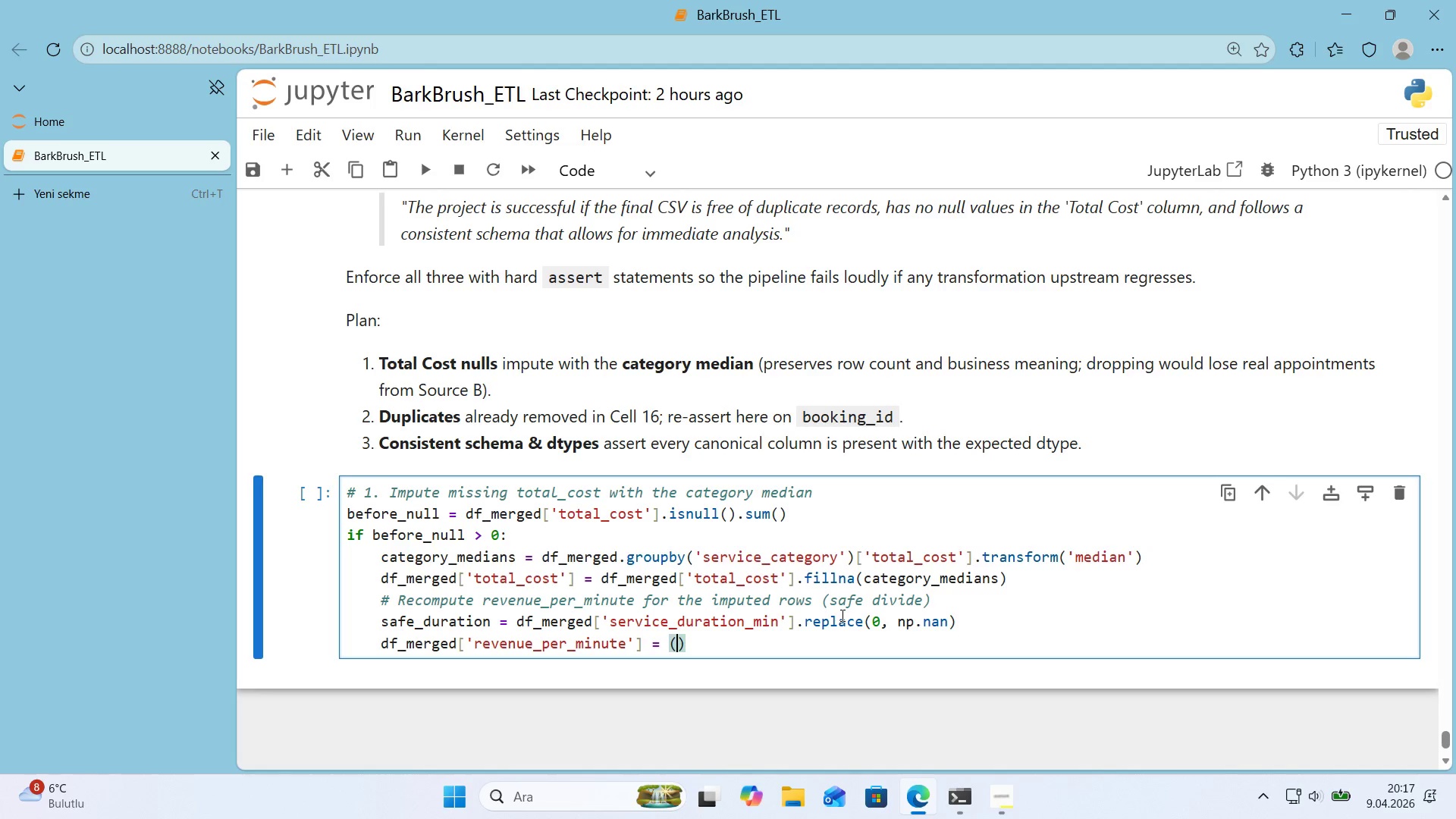 
key(ArrowLeft)
 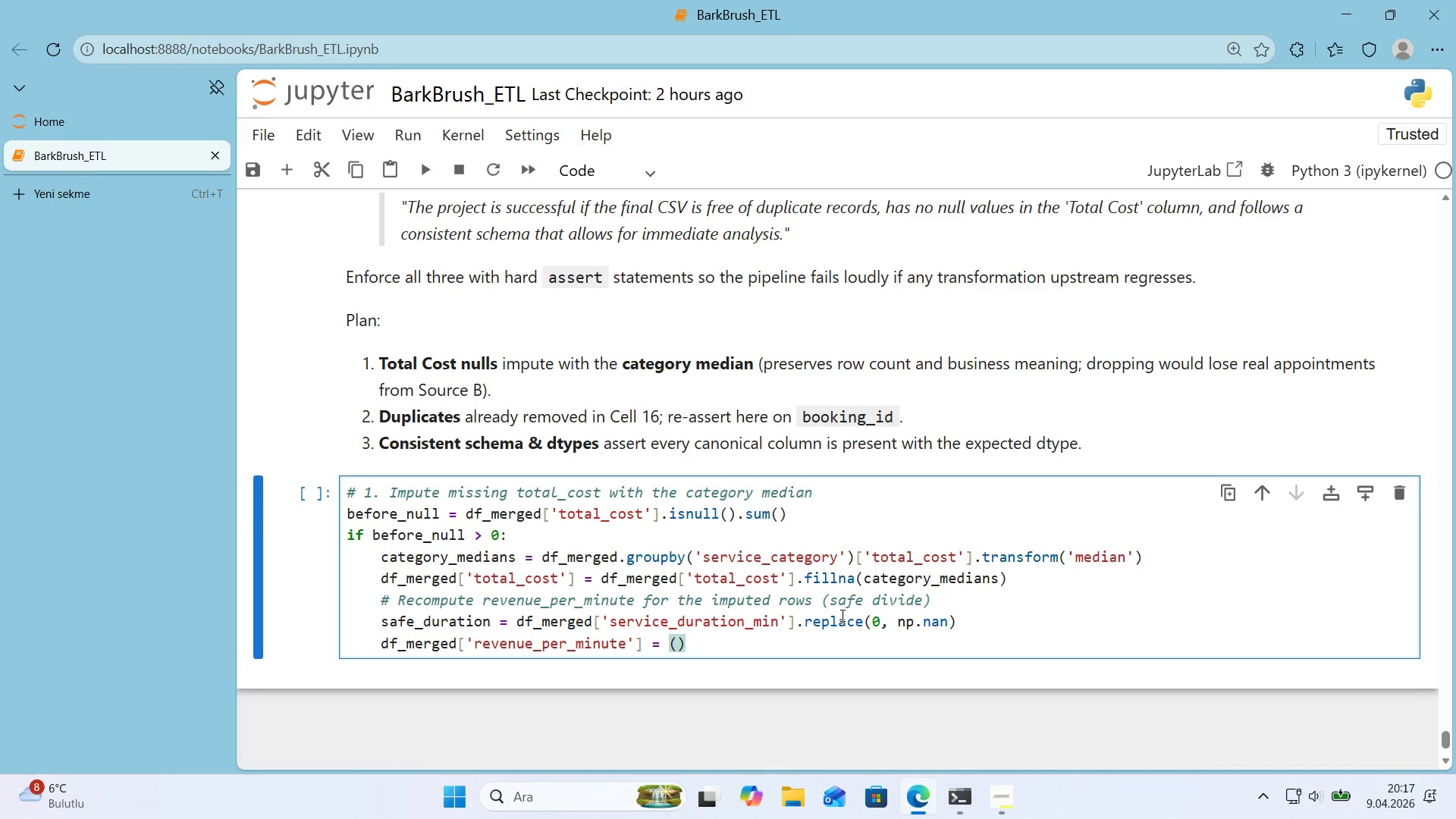 
key(Enter)
 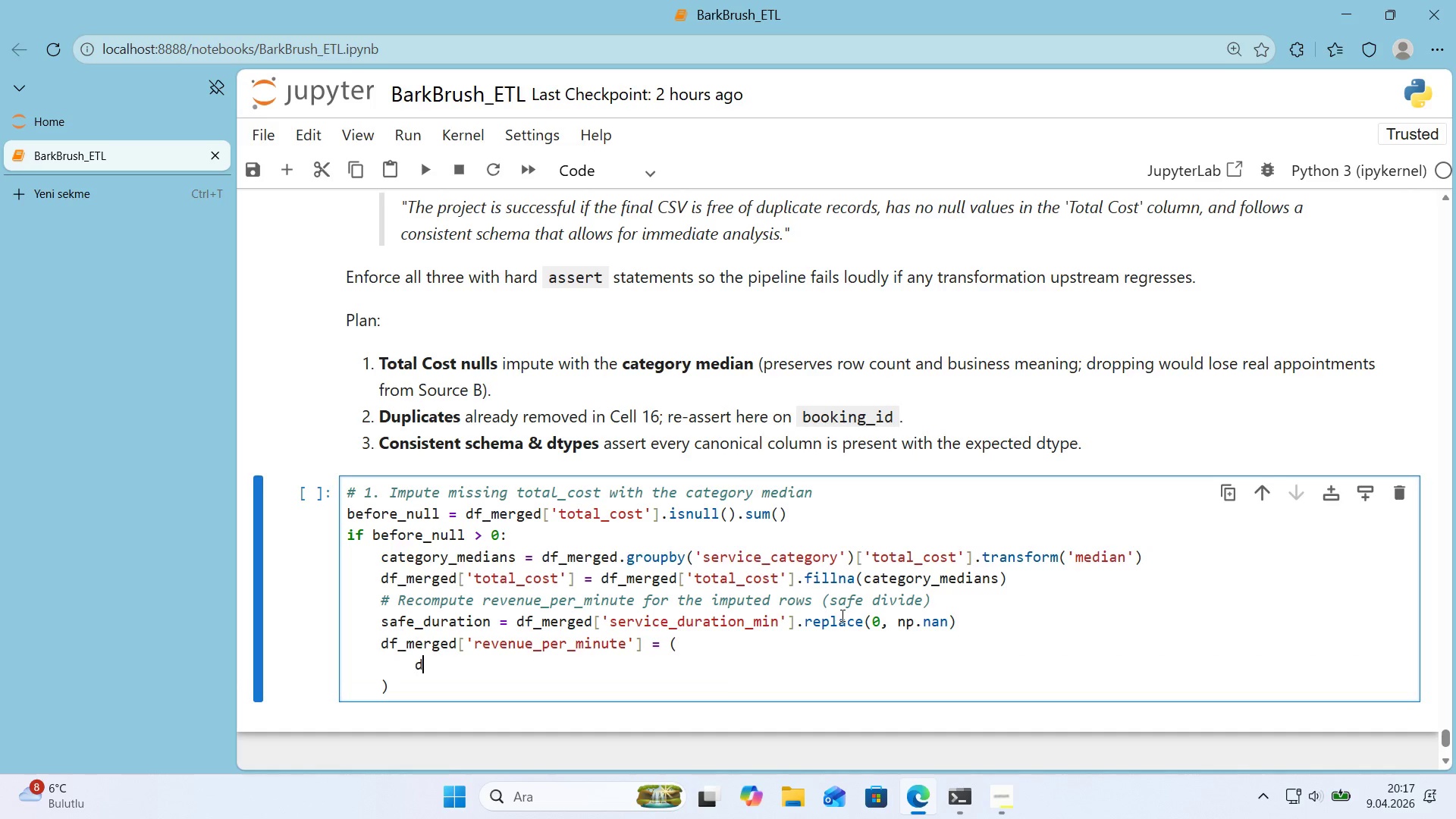 
type(df_merged)
 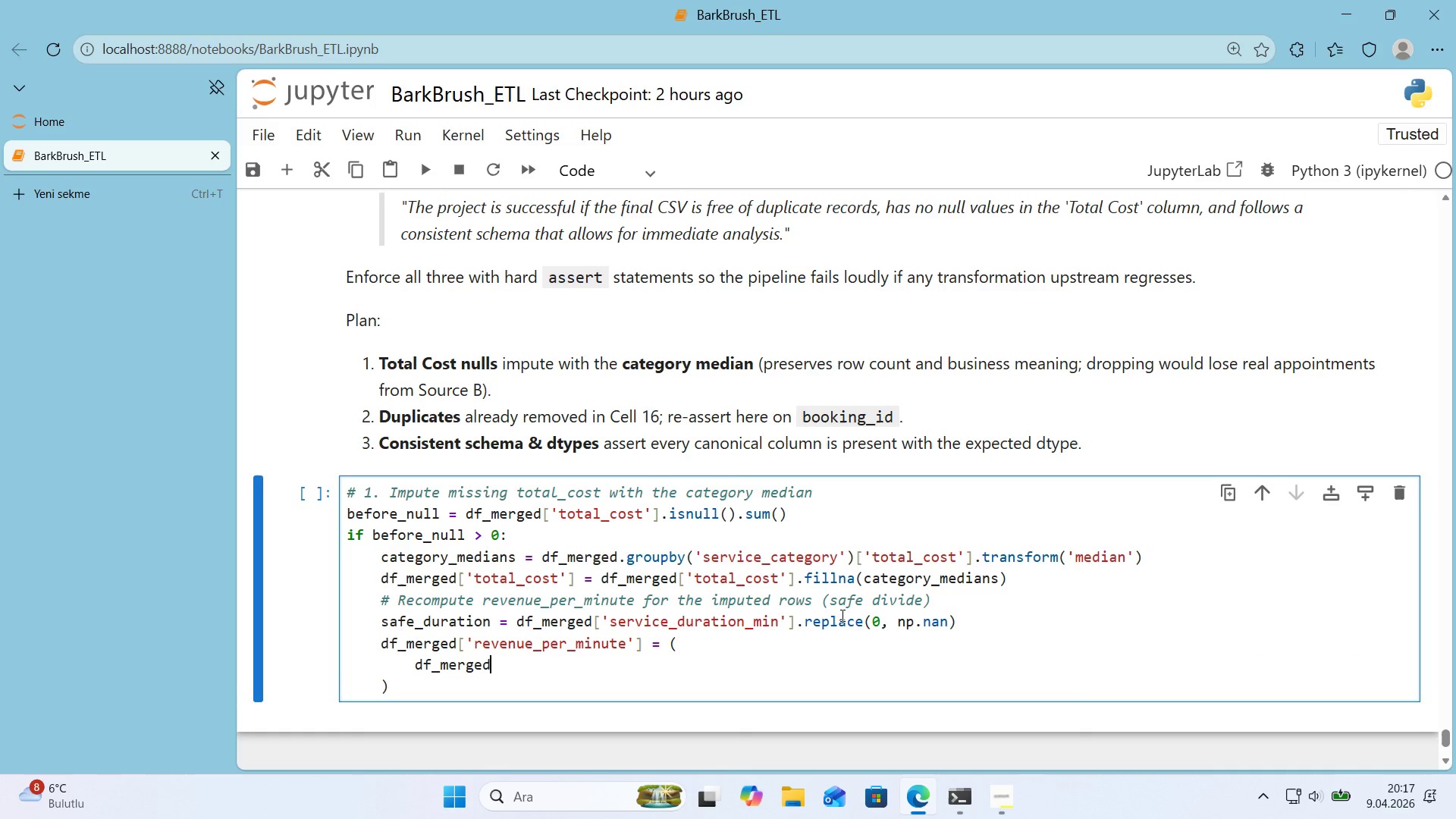 
key(Alt+Control+8)
 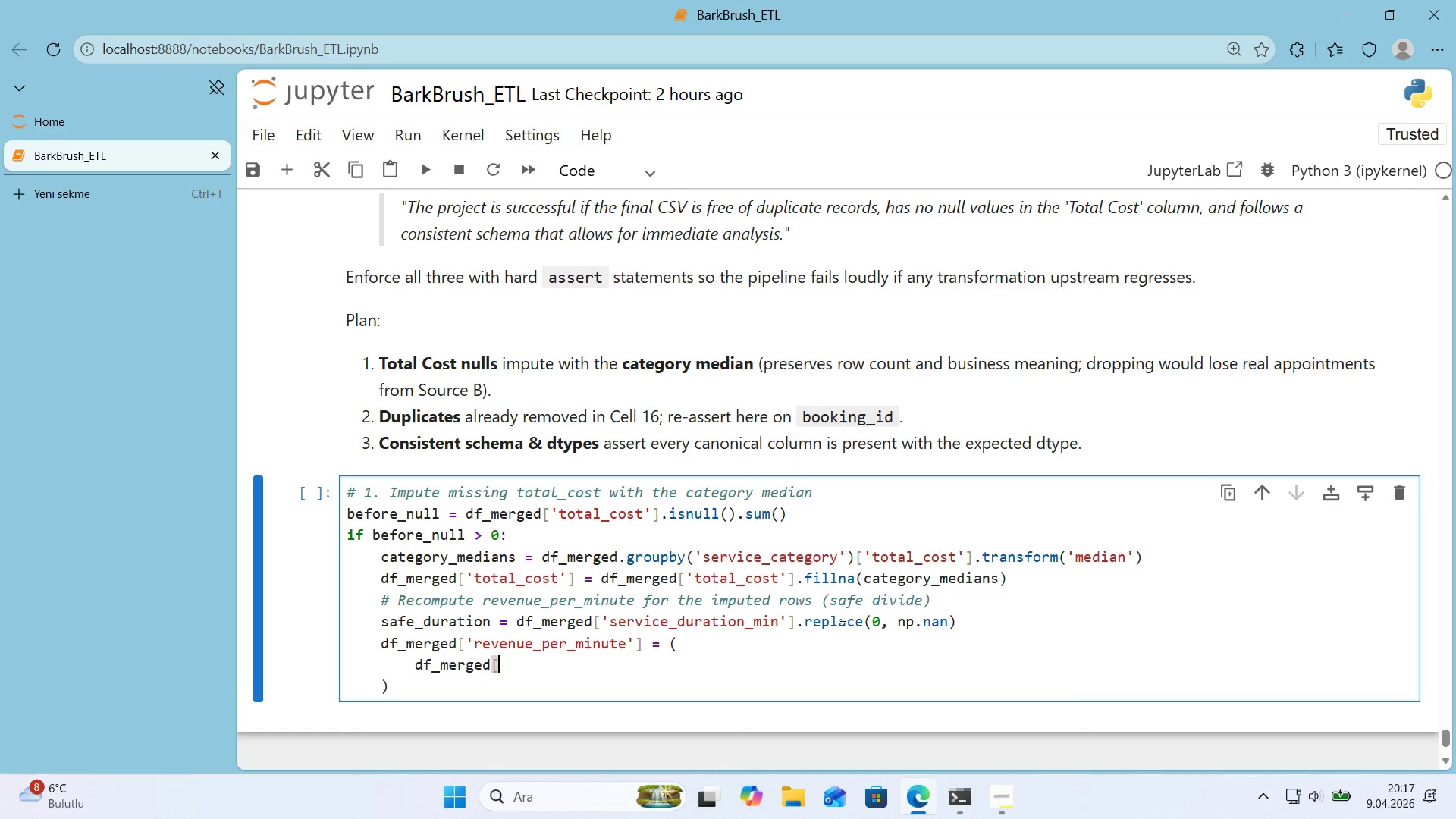 
key(Alt+Control+9)
 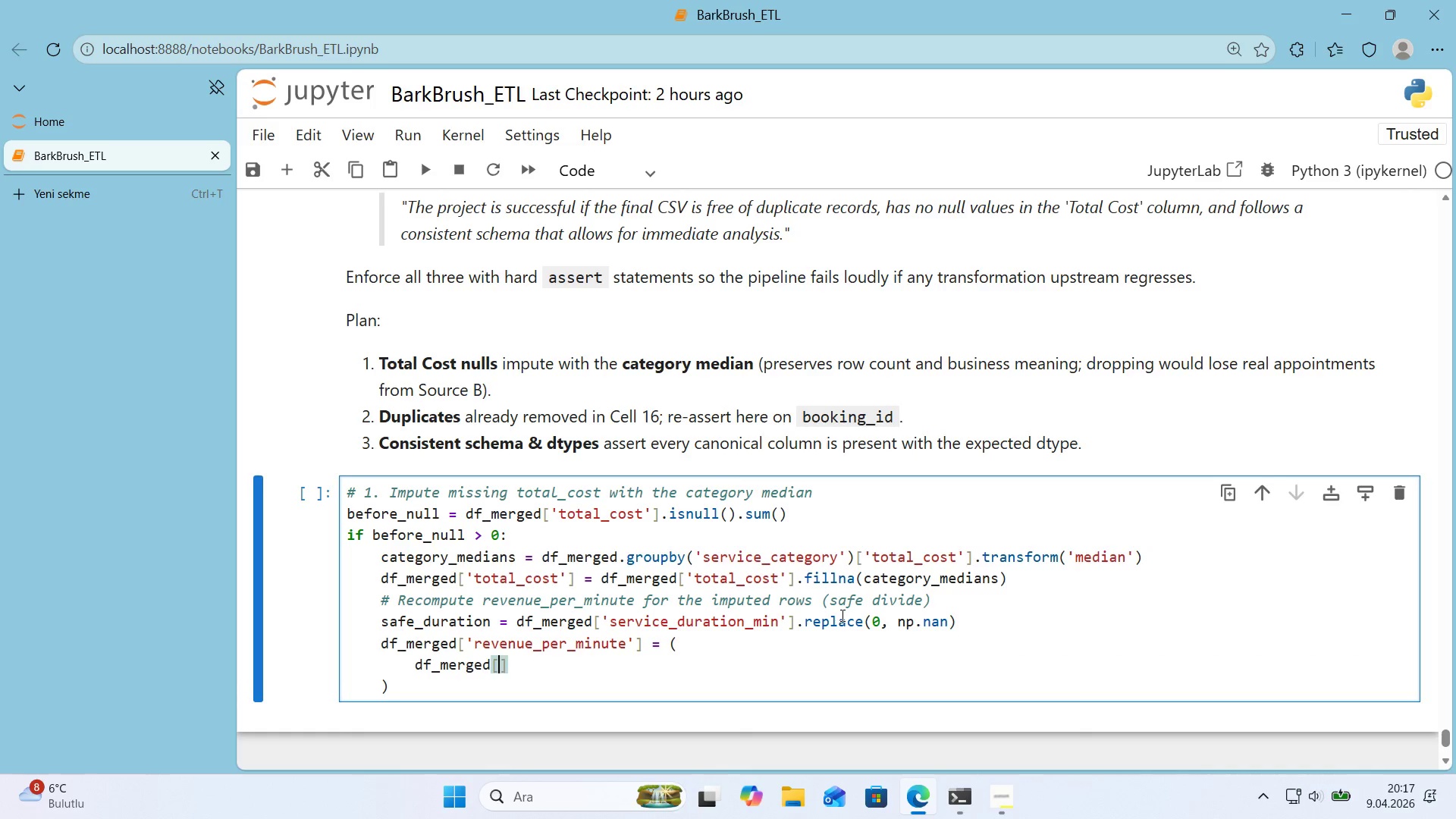 
key(ArrowLeft)
 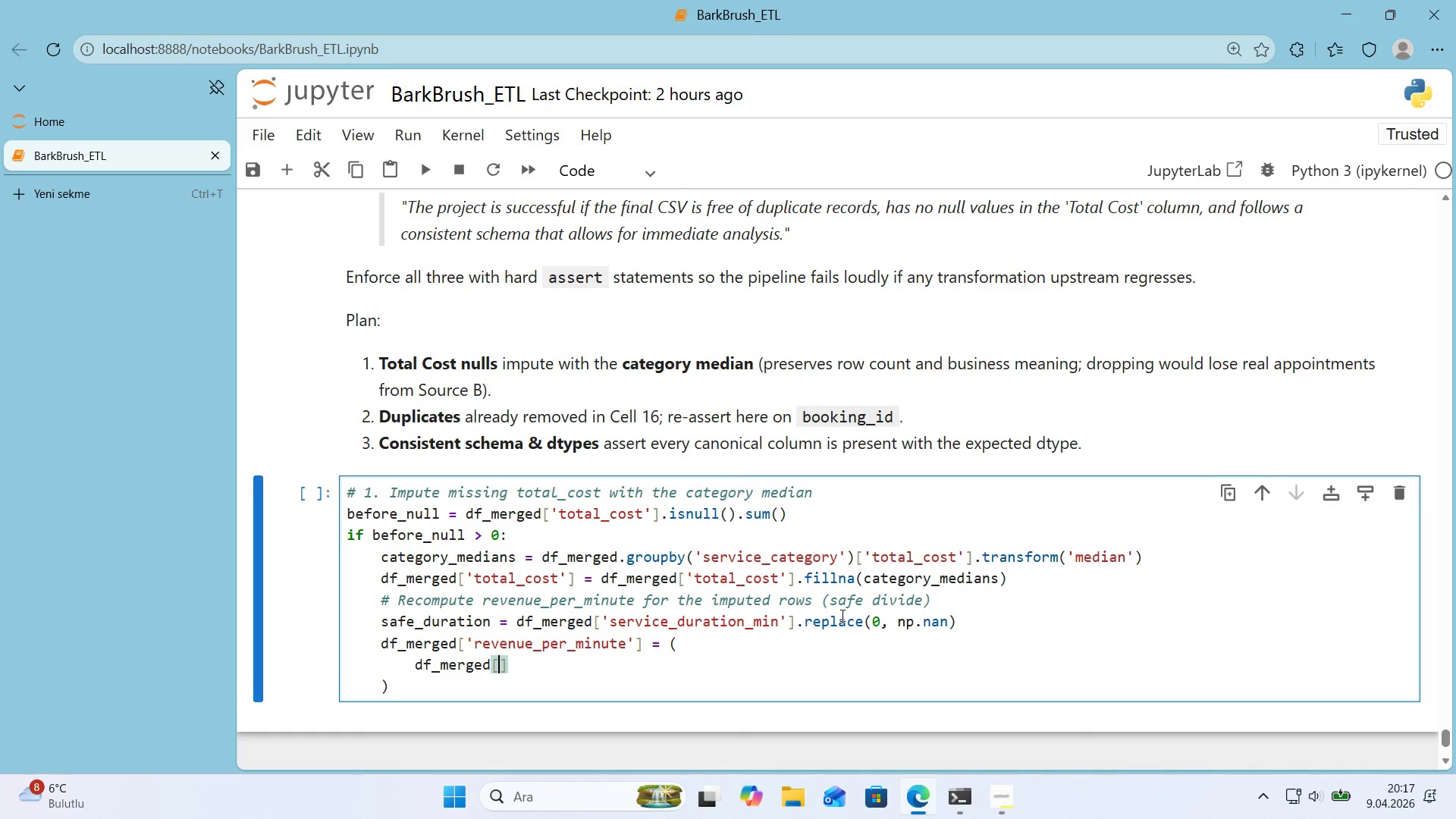 
type(@@)
 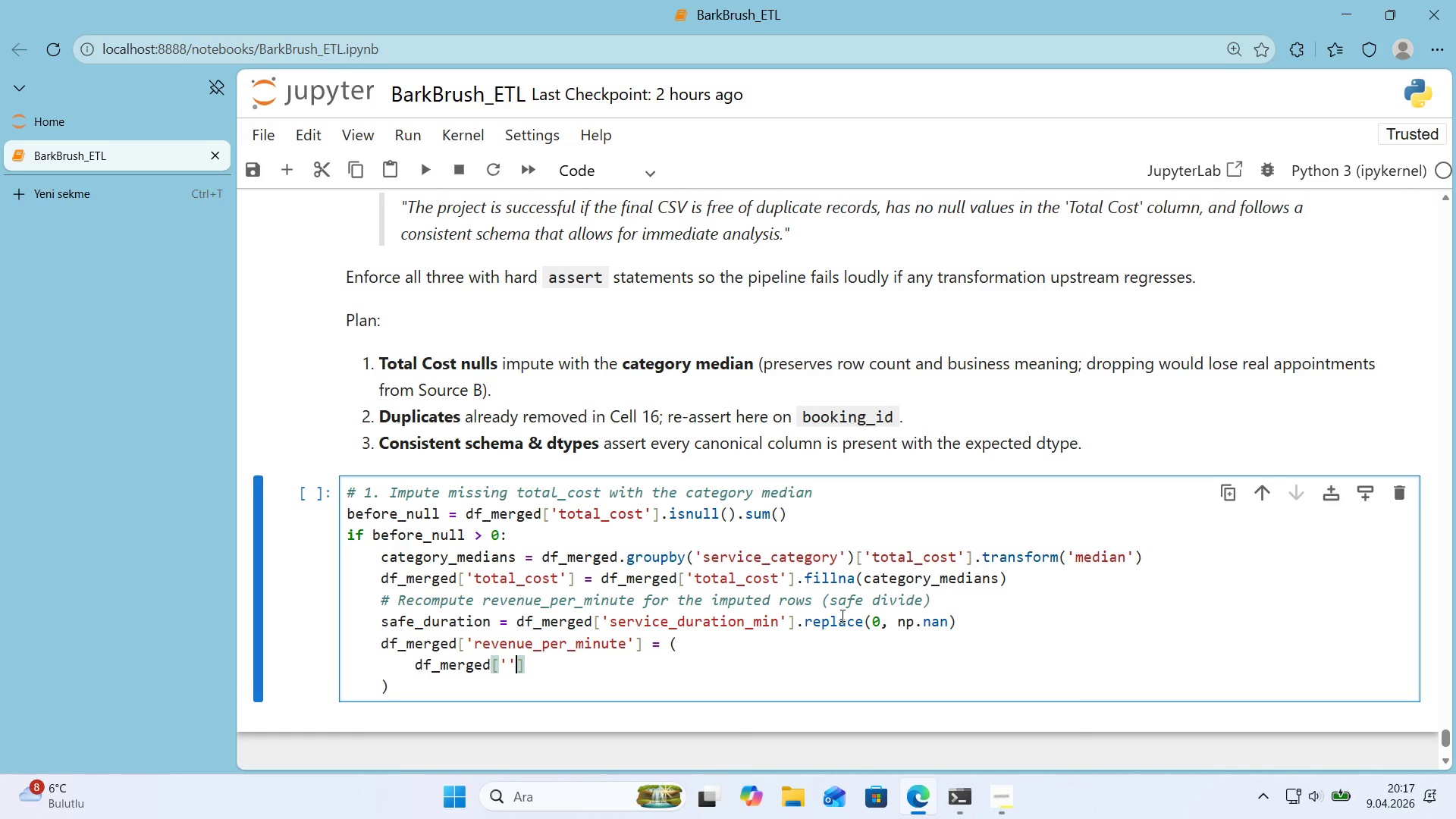 
key(ArrowLeft)
 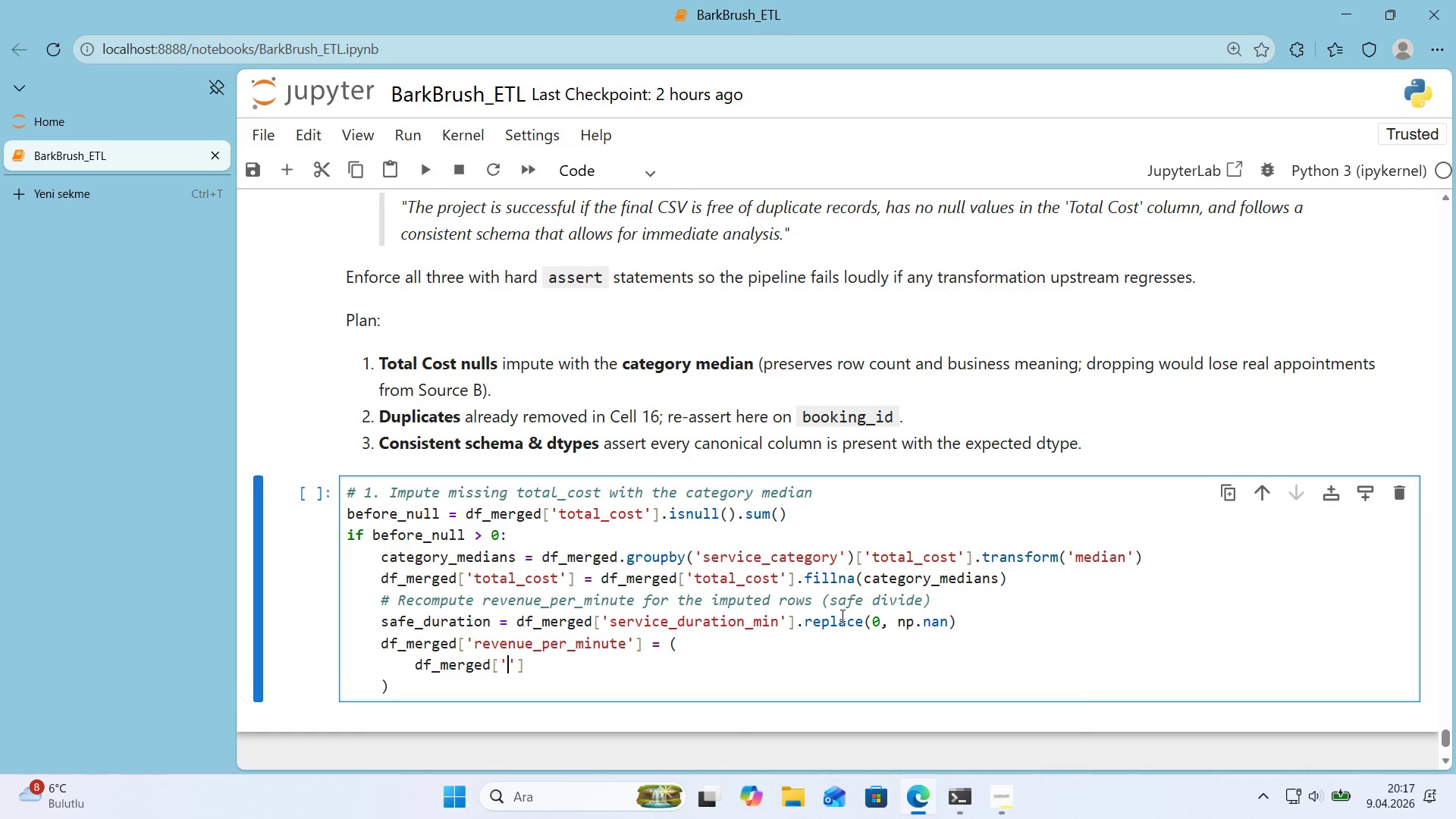 
type(total_cost)
 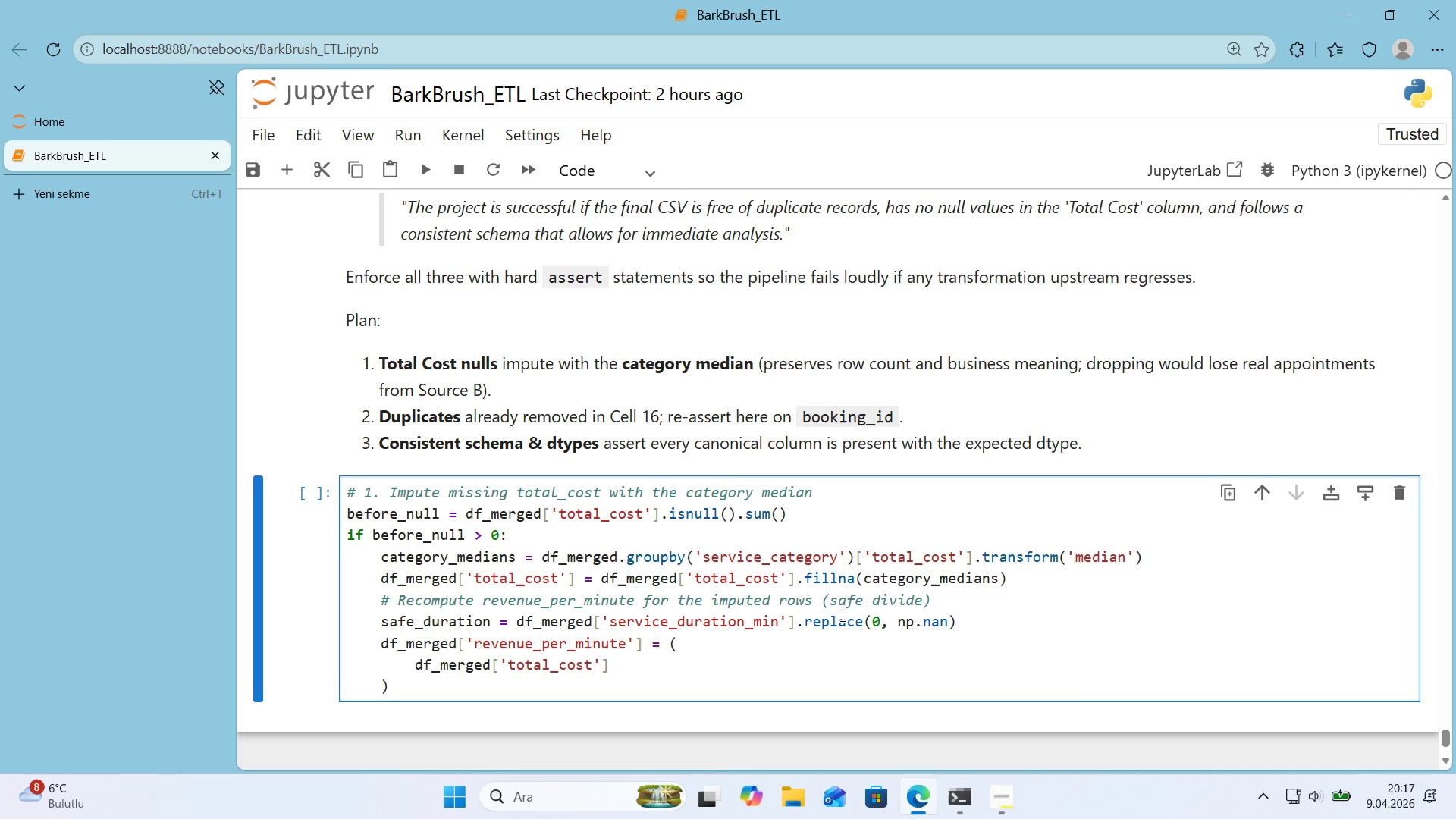 
key(ArrowRight)
 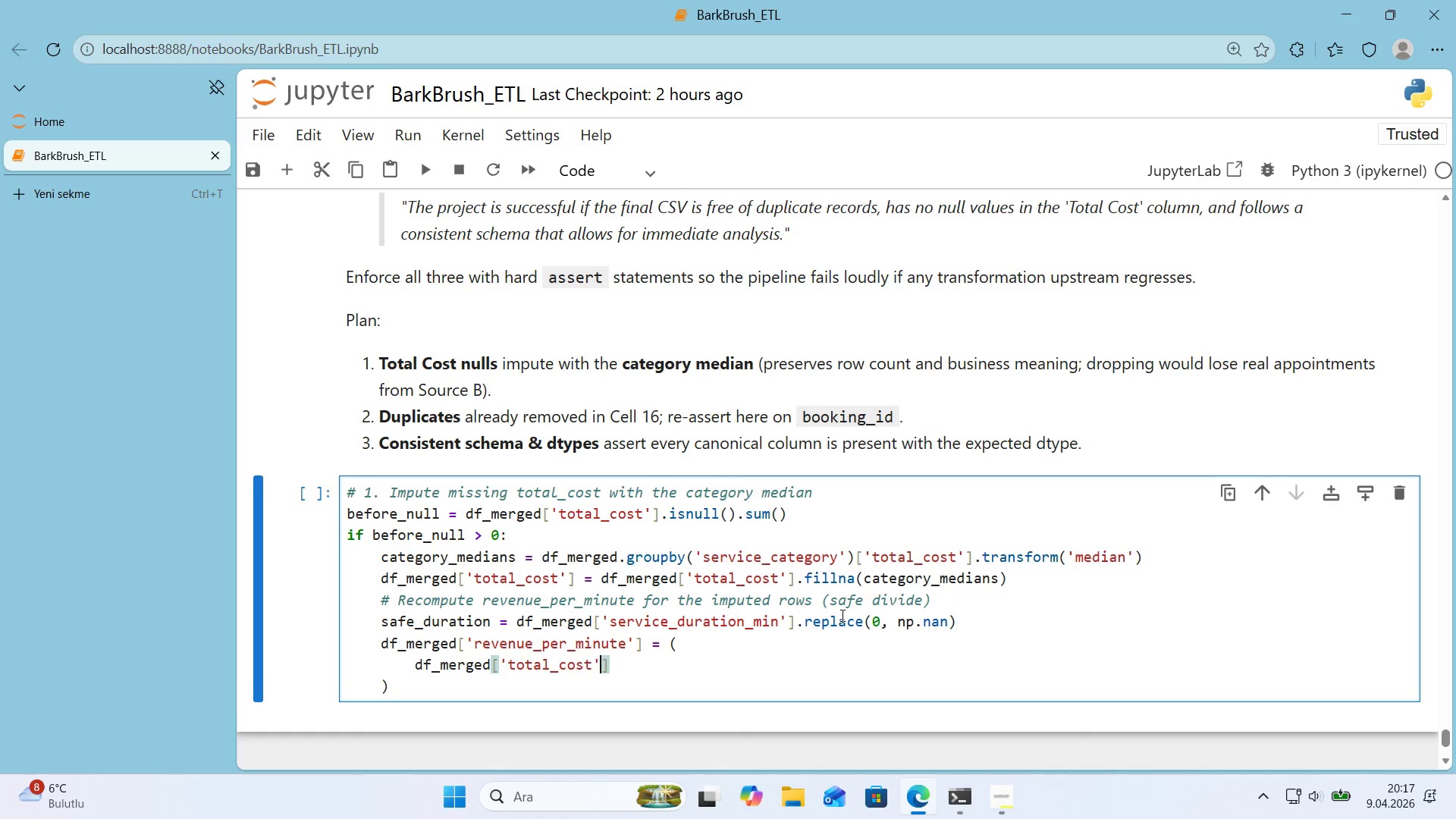 
key(ArrowRight)
 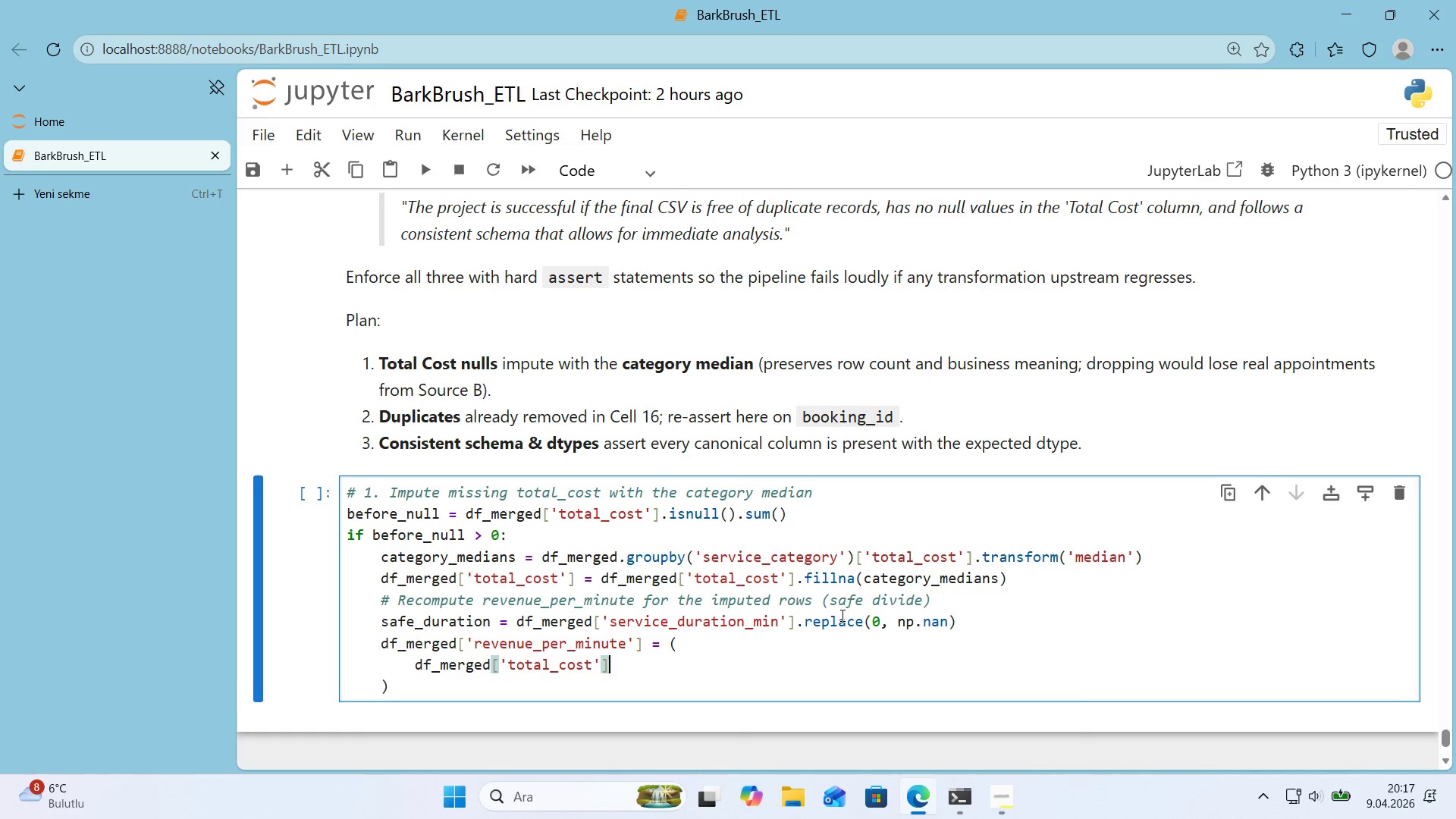 
key(ArrowRight)
 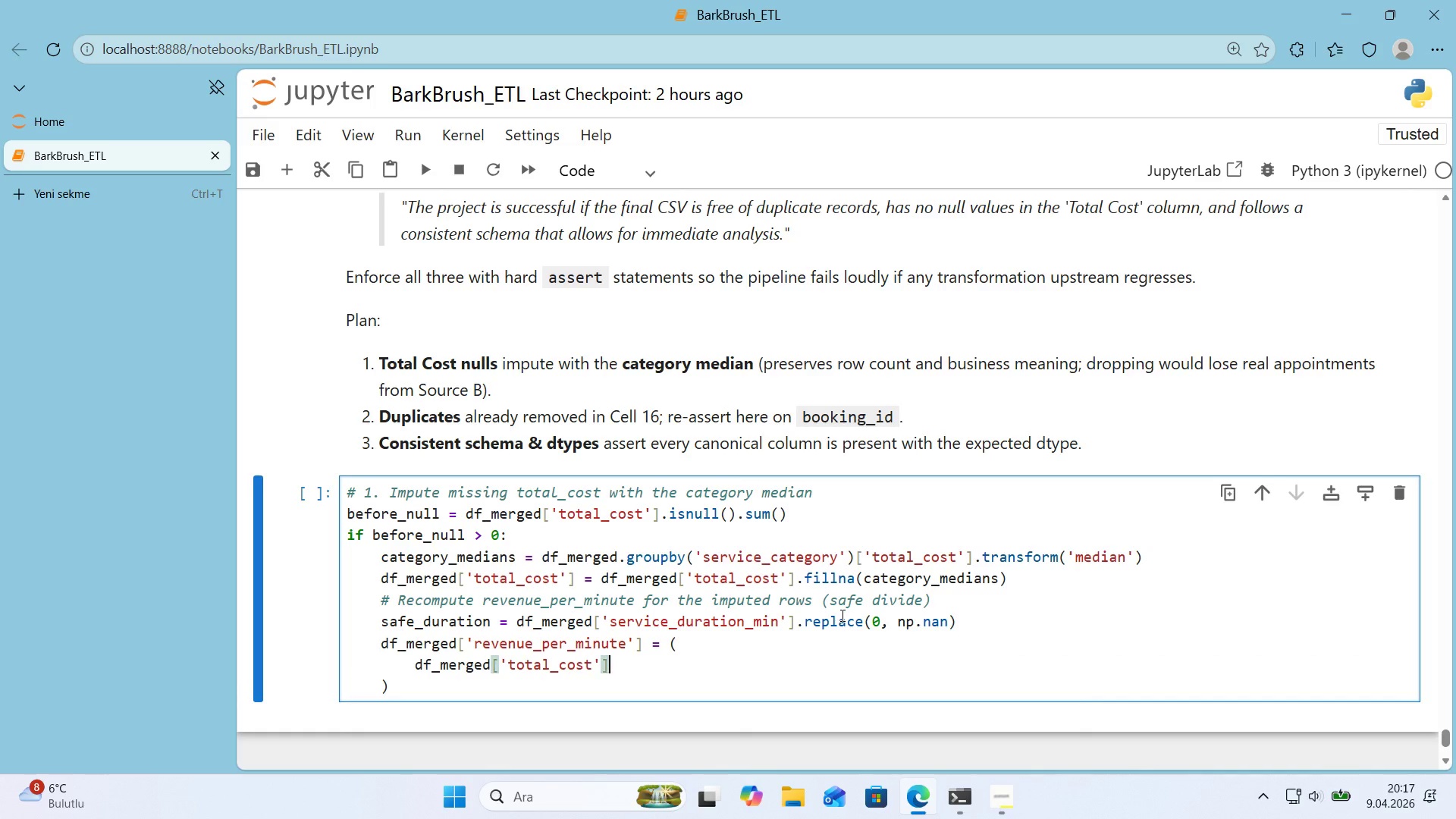 
key(ArrowLeft)
 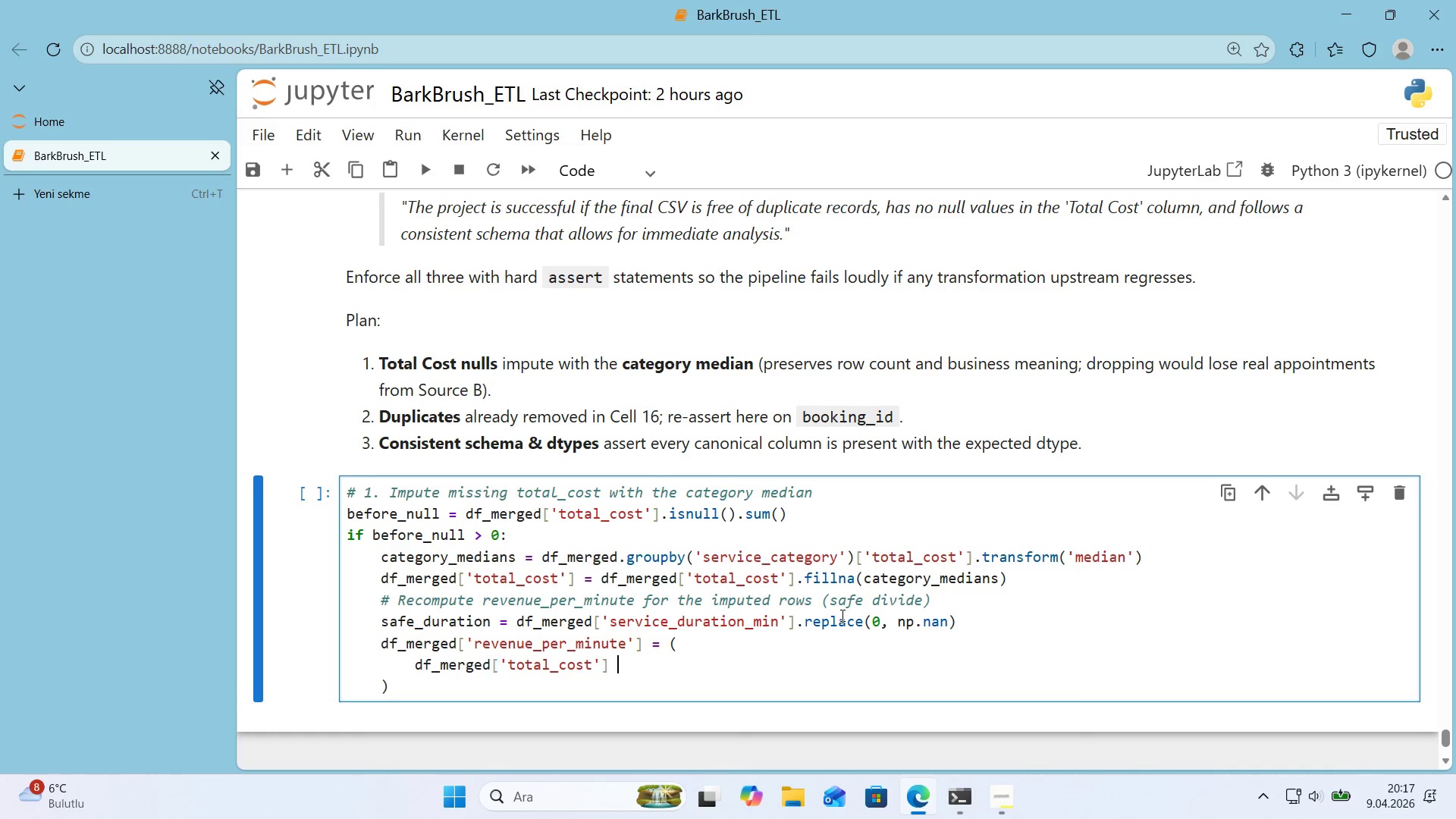 
type( & safe_durat'on)
 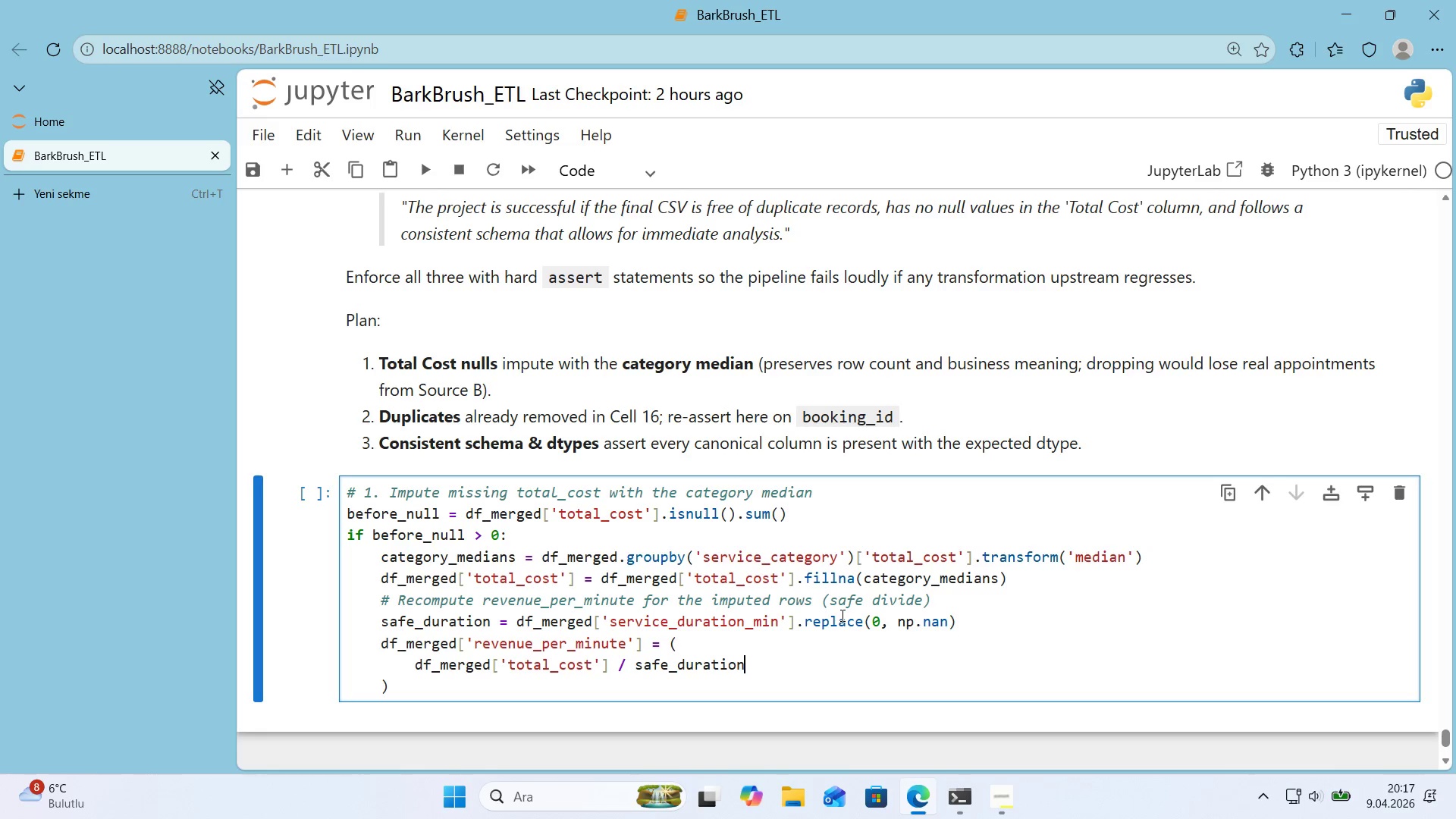 
key(ArrowDown)
 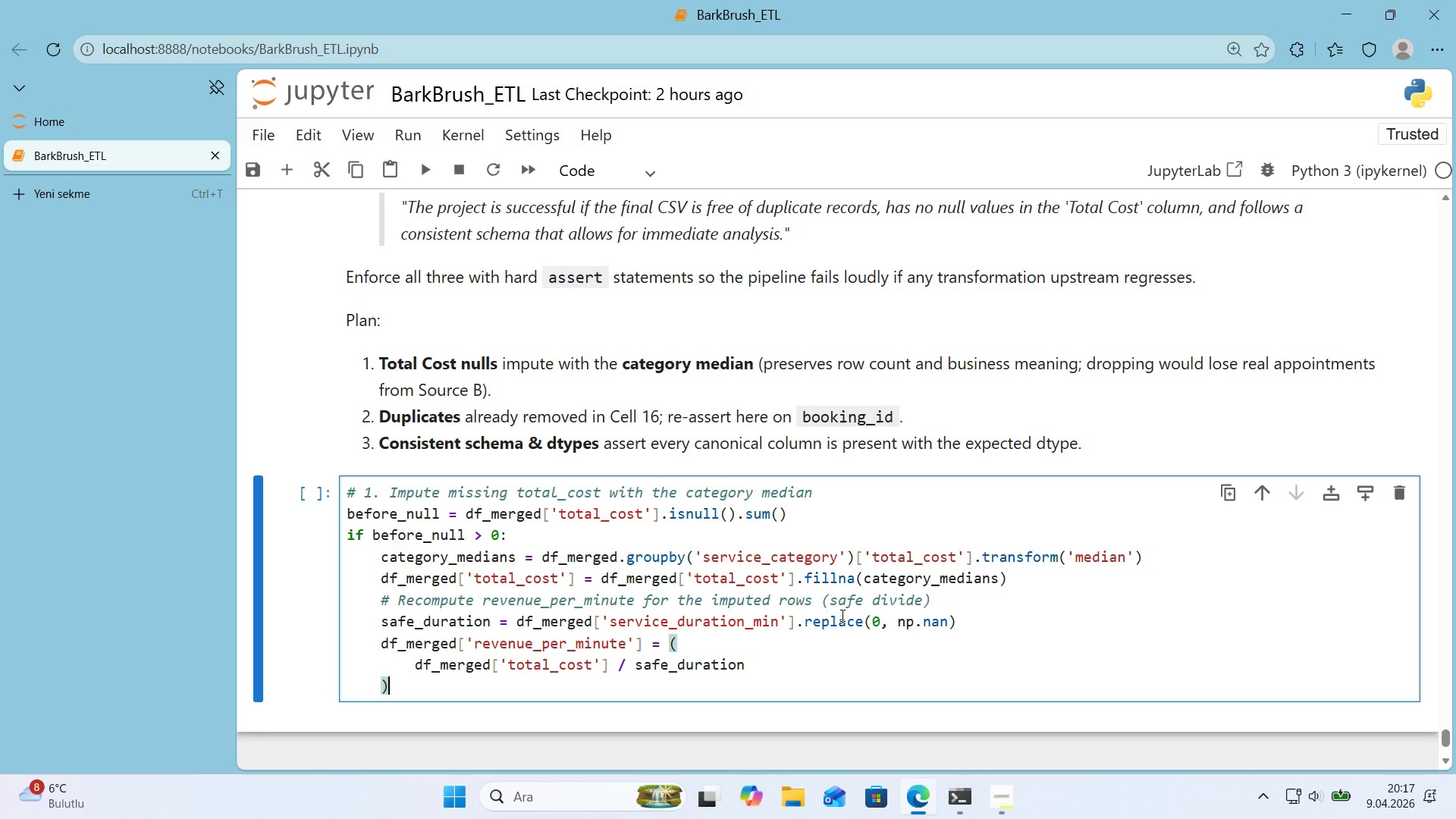 
type(.round*()
 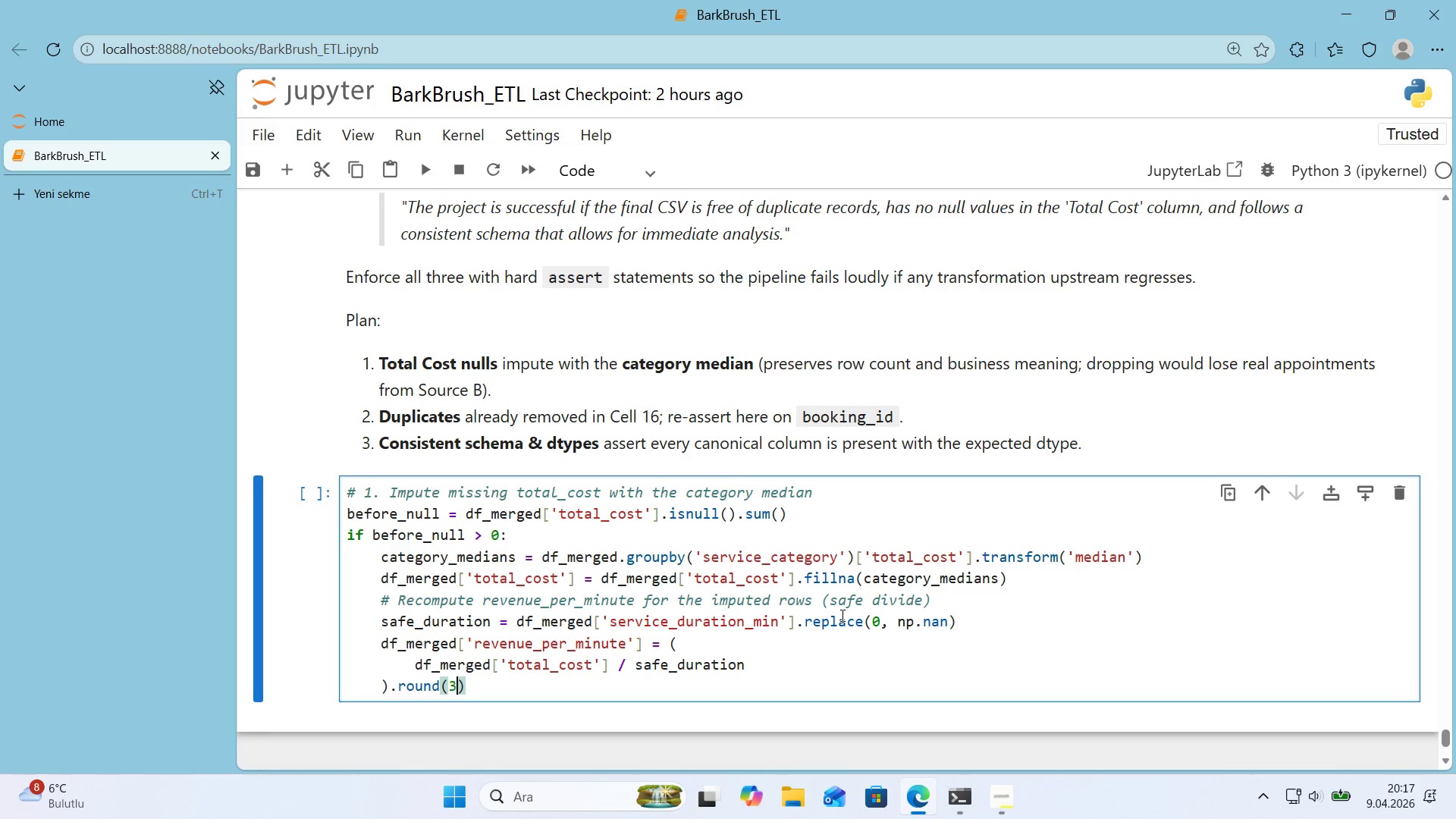 
 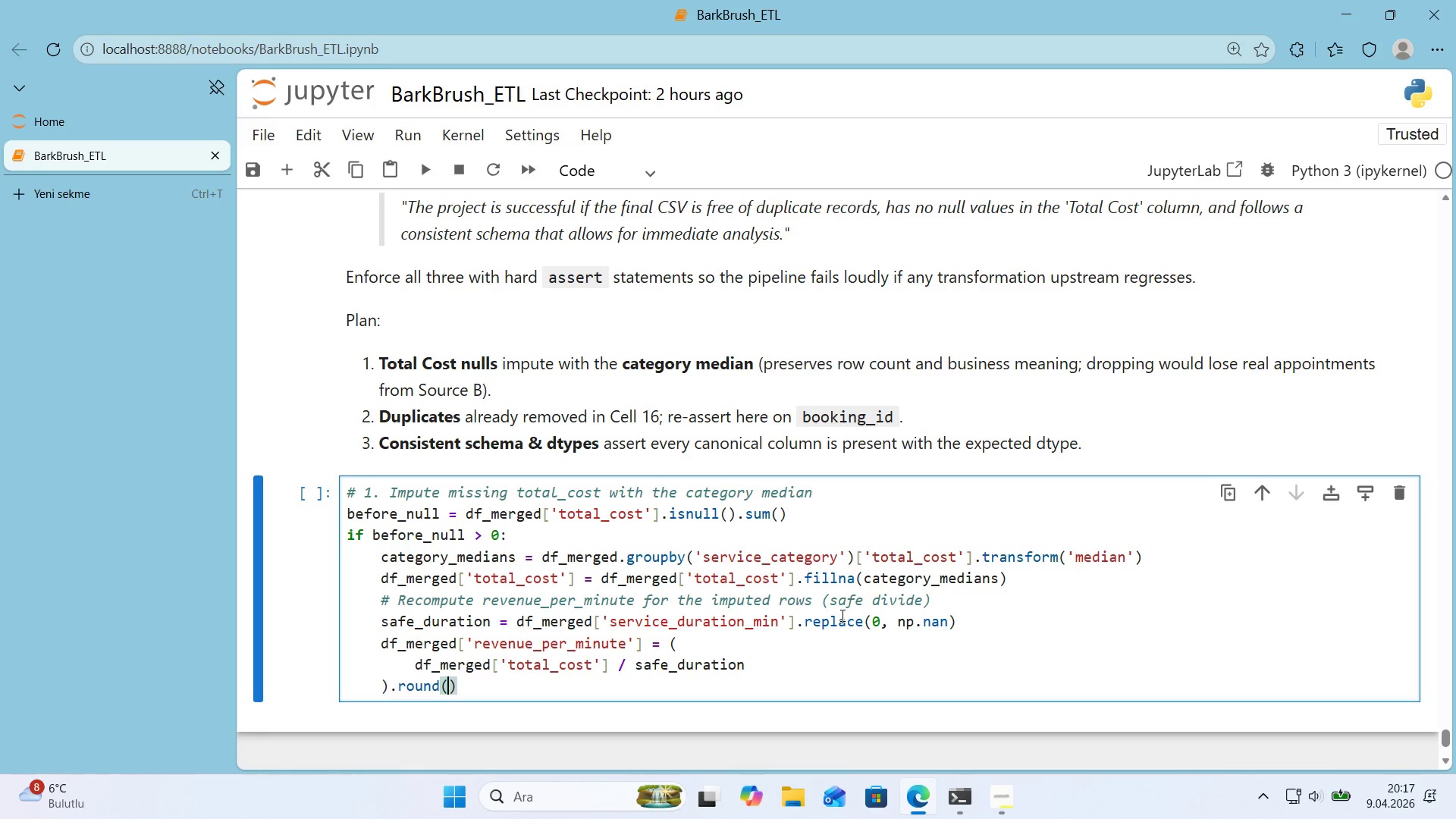 
key(ArrowLeft)
 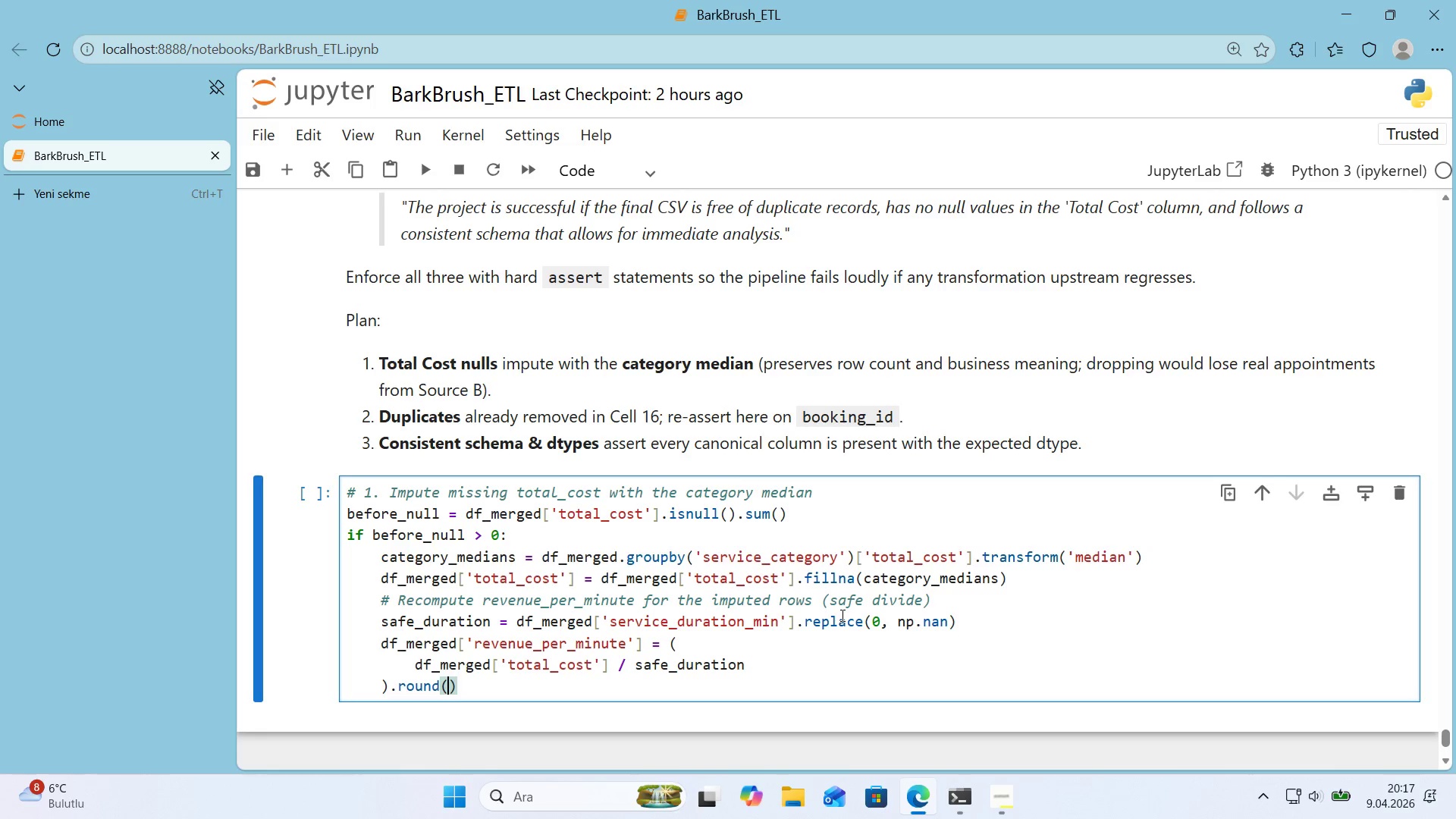 
key(3)
 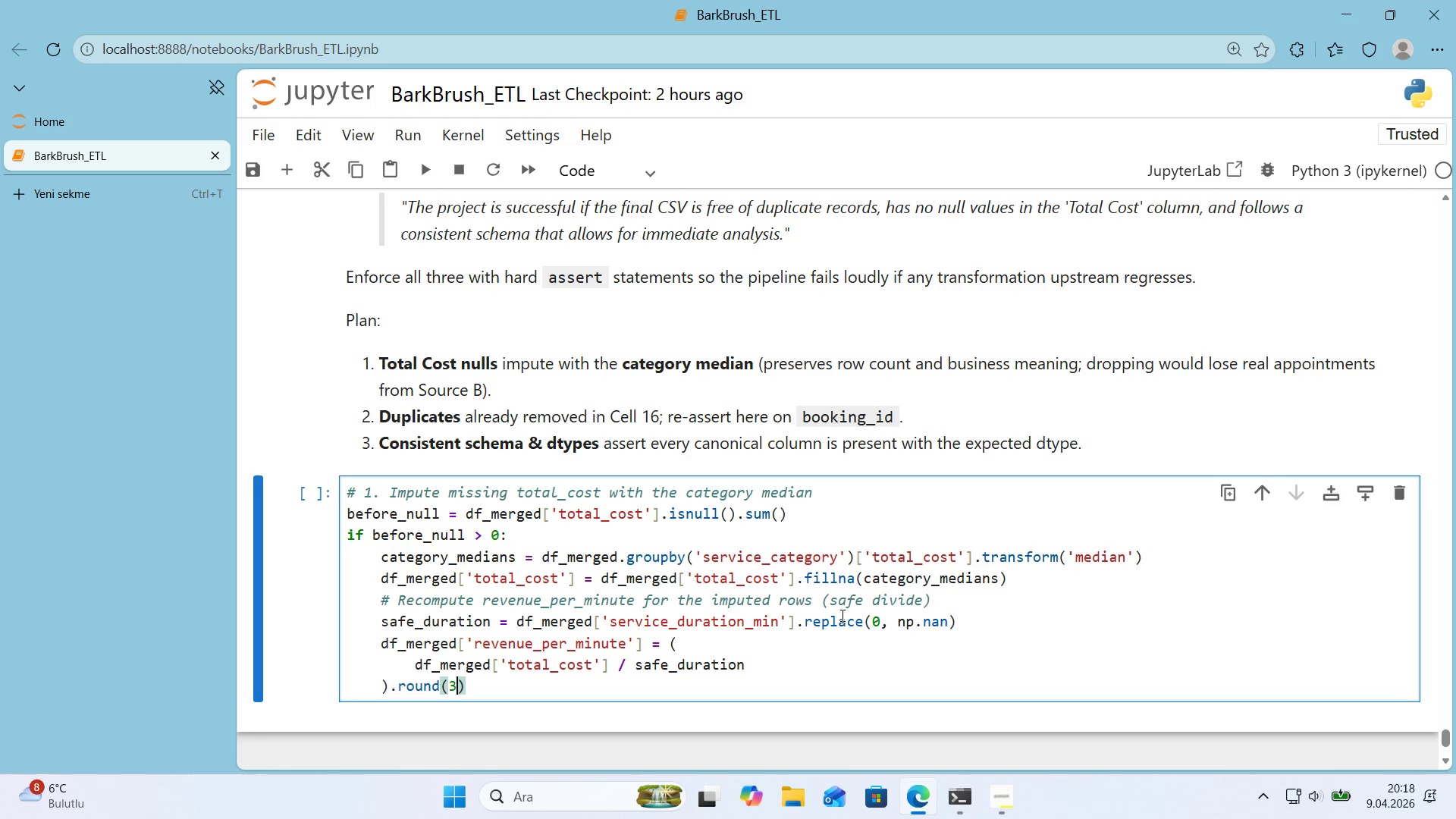 
key(ArrowRight)
 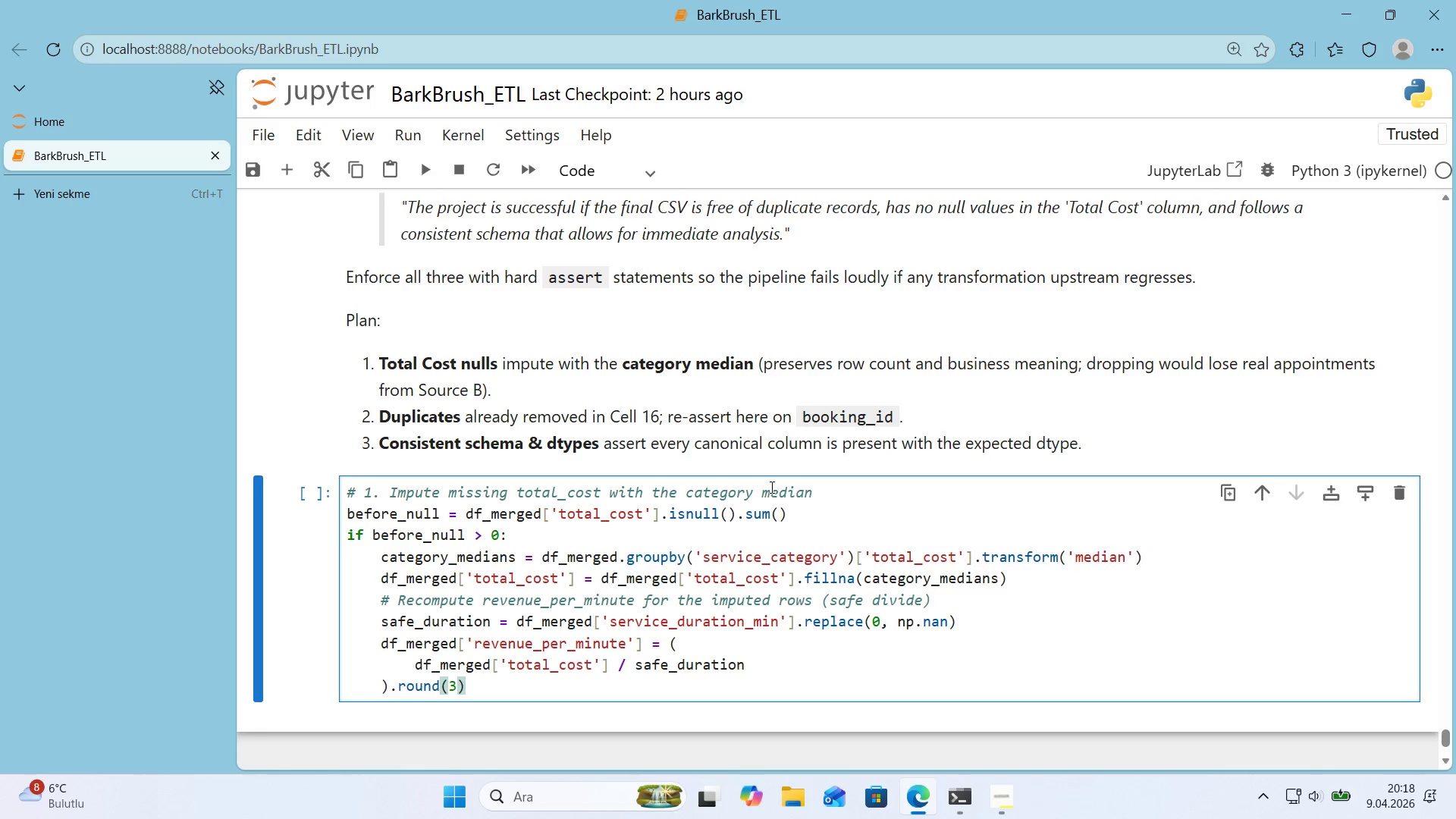 
scroll: coordinate [770, 487], scroll_direction: down, amount: 1.0
 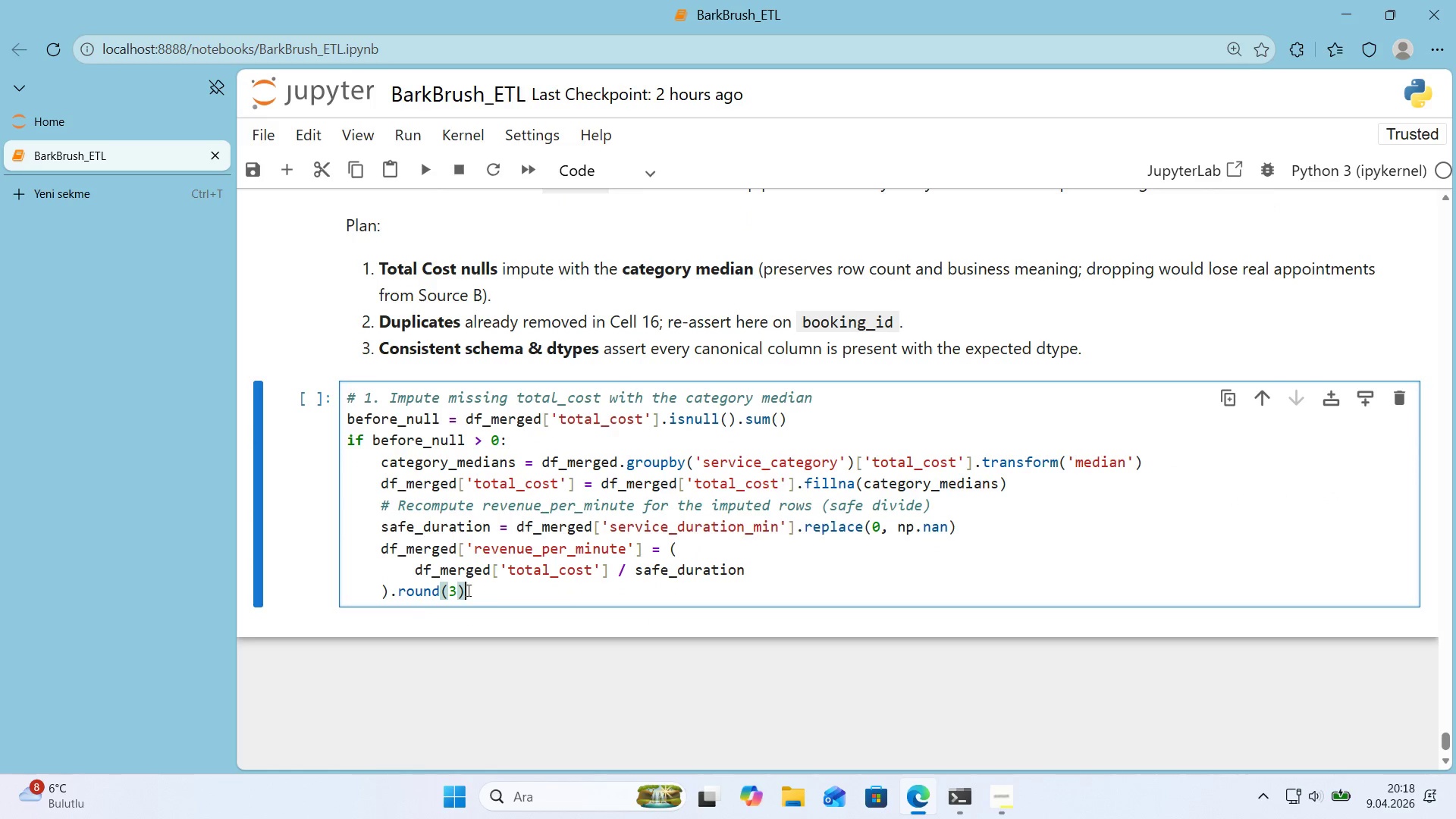 
left_click([488, 586])
 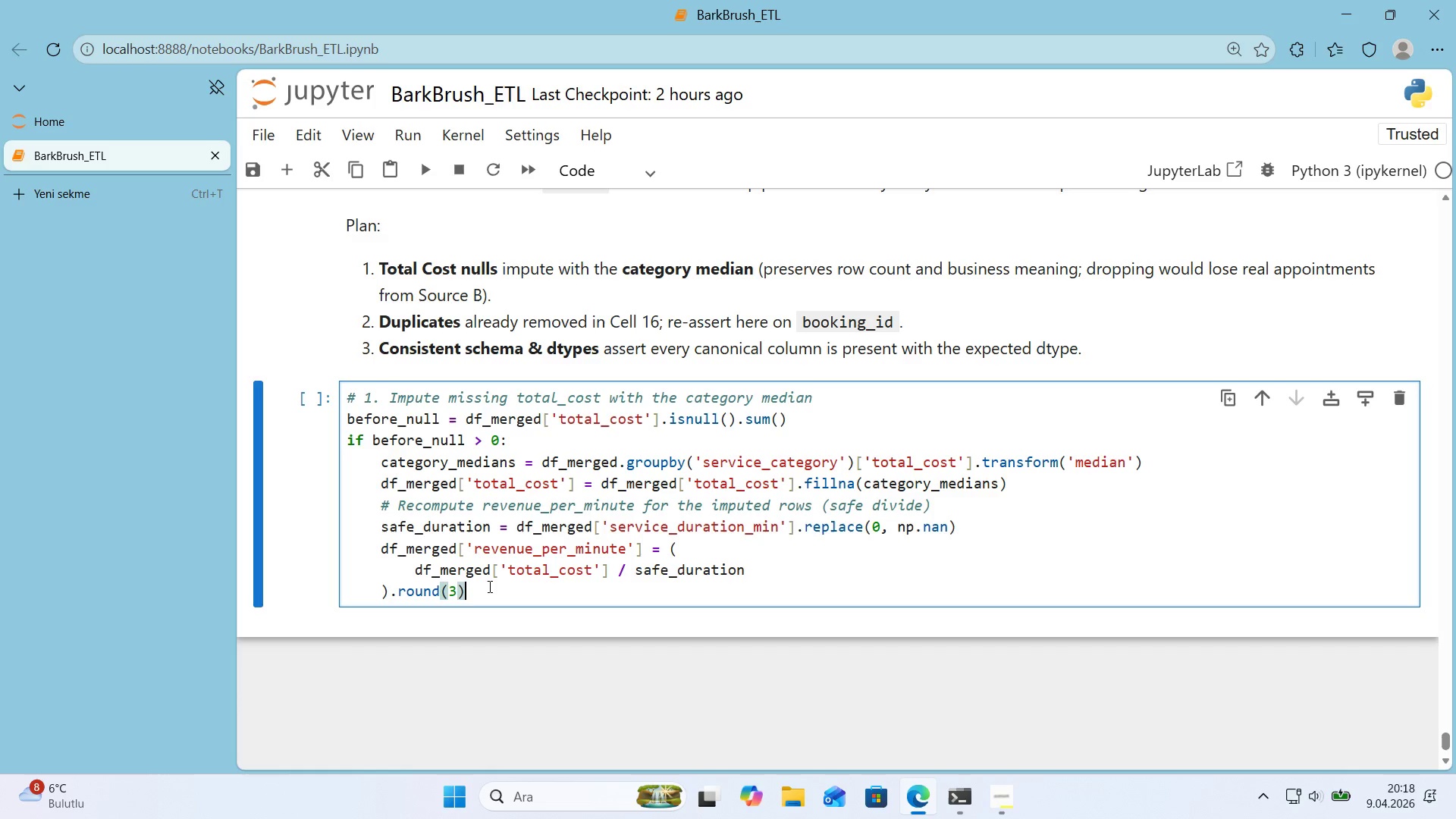 
key(Enter)
 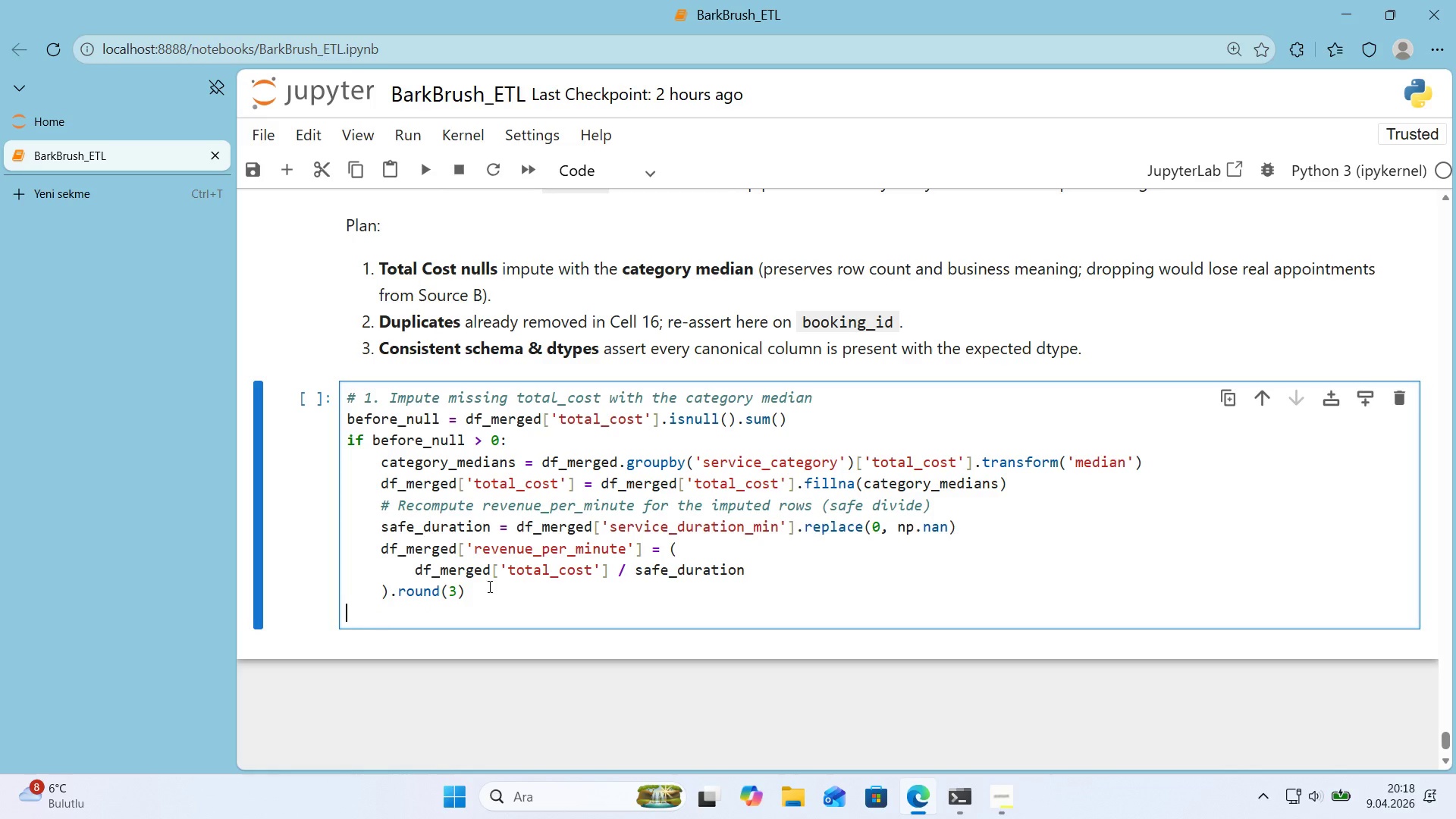 
key(Backspace)
type(pr'nt*()
 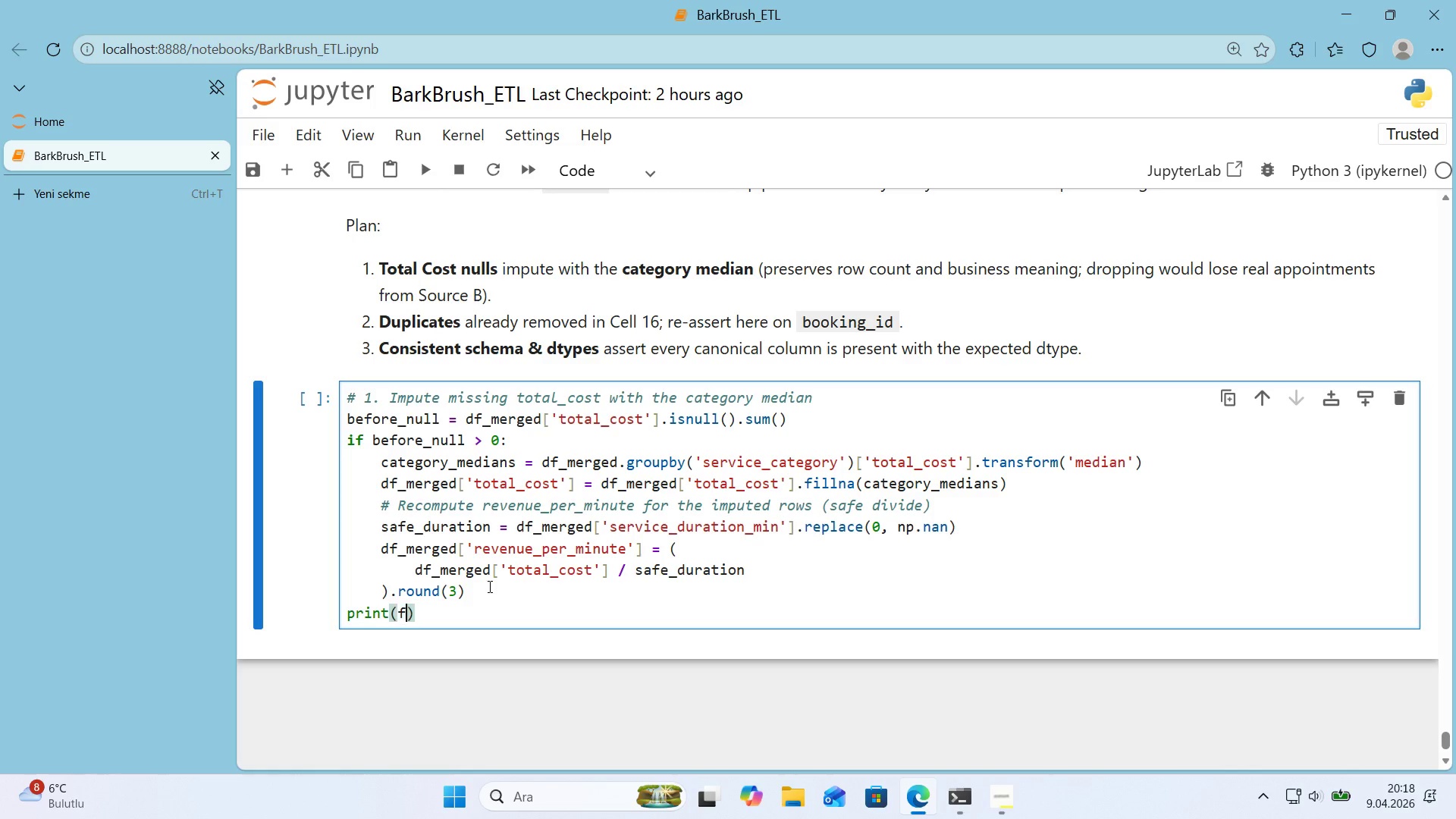 
 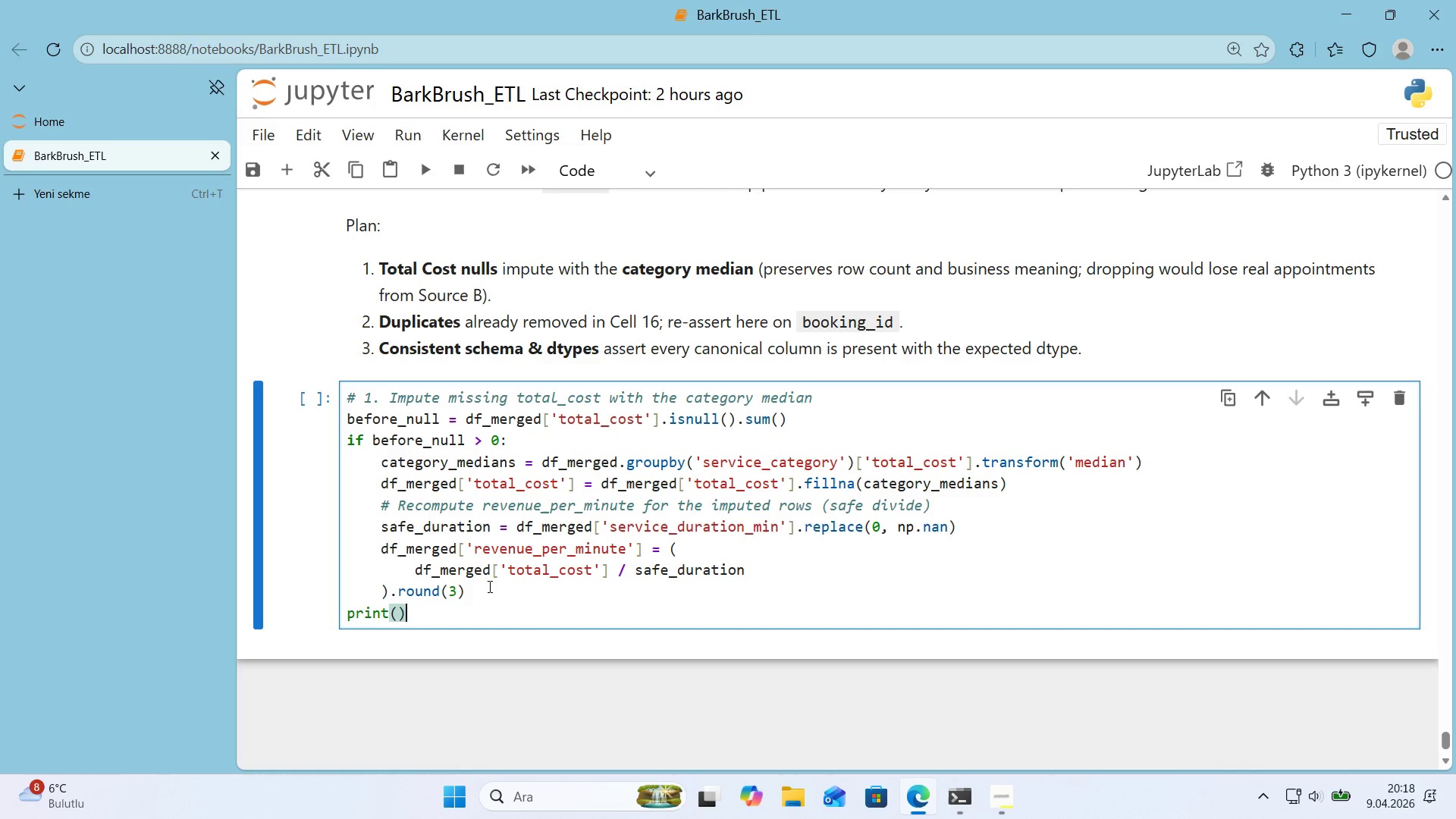 
key(ArrowLeft)
 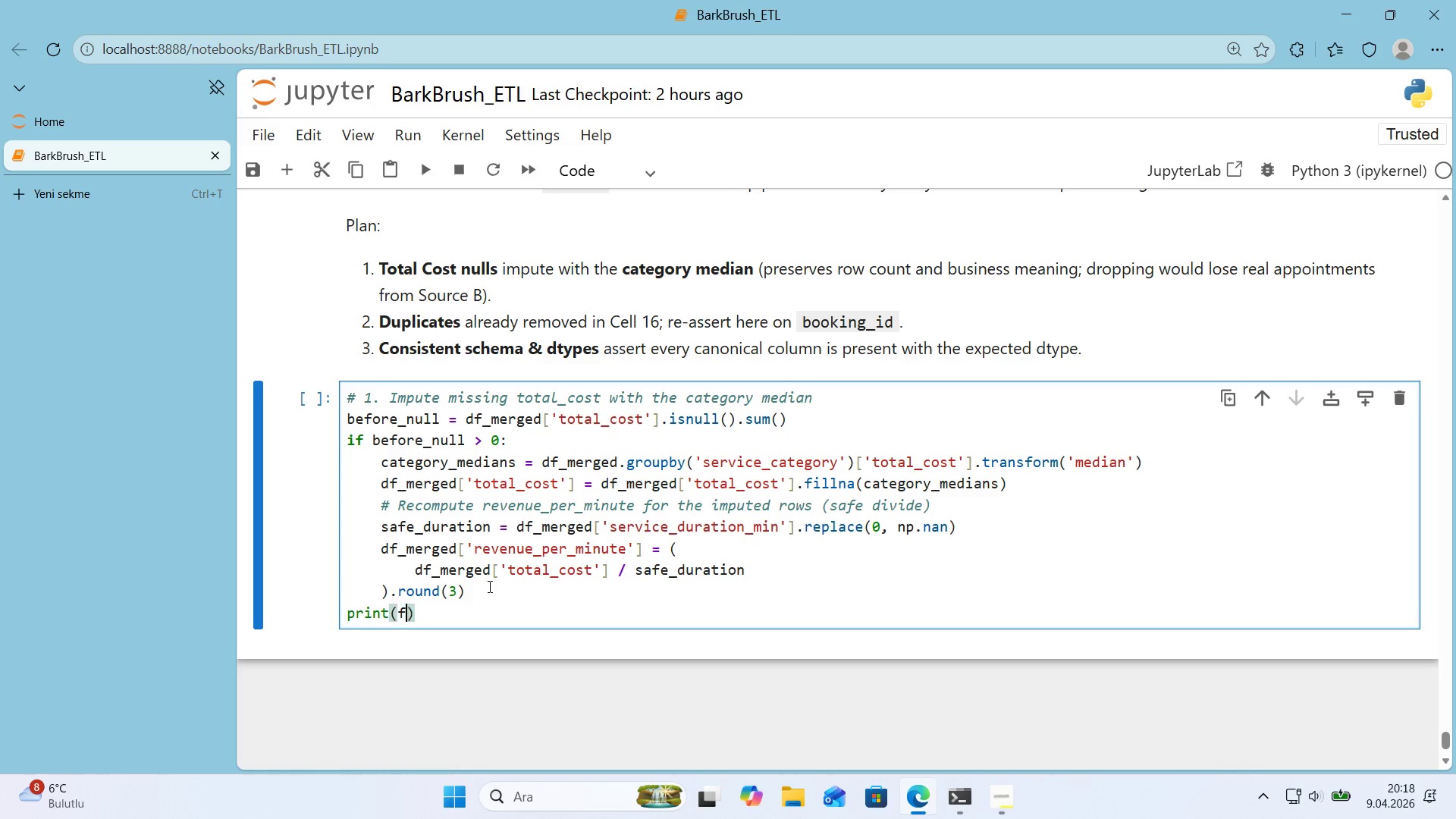 
type(f@@)
 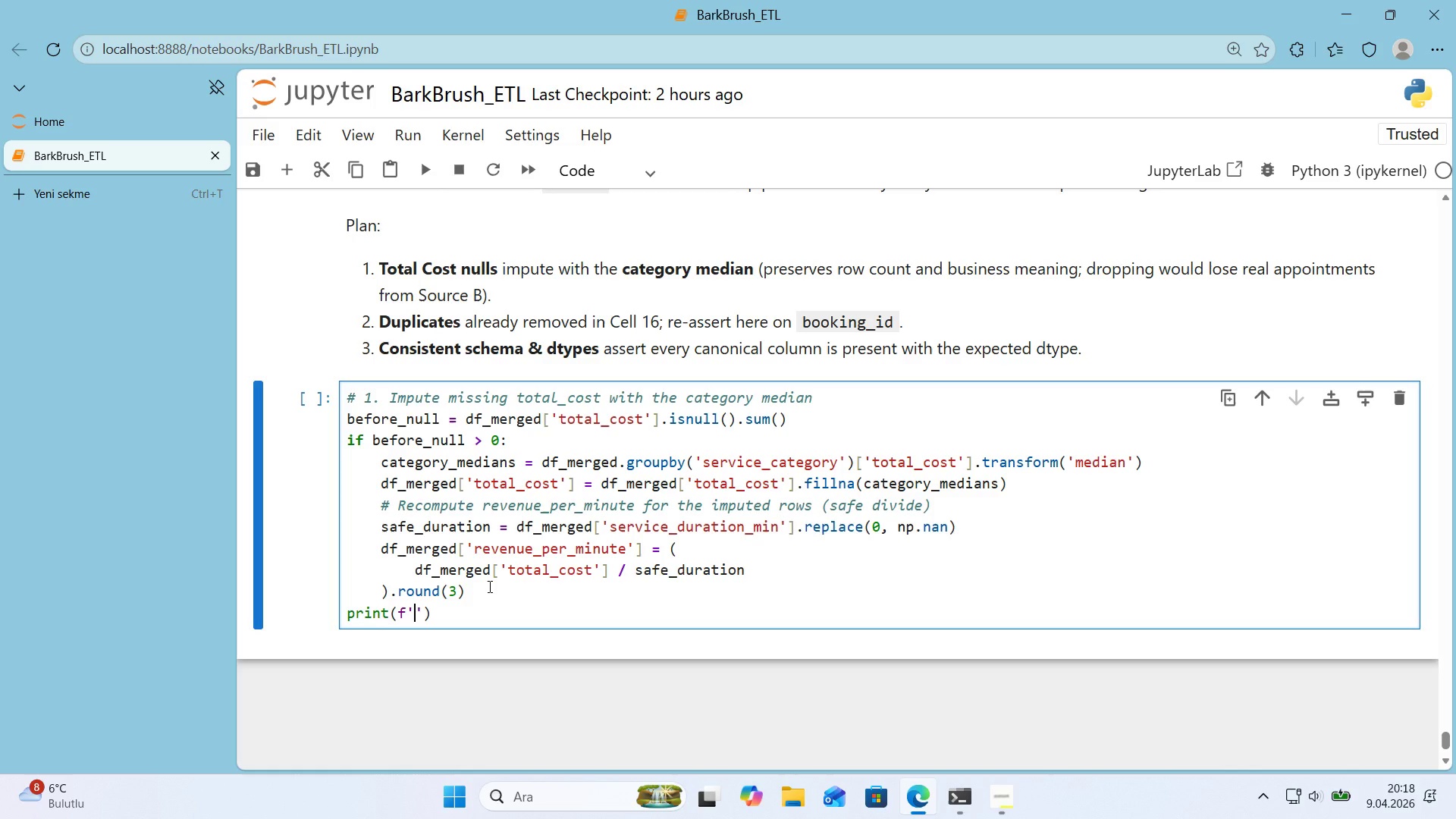 
 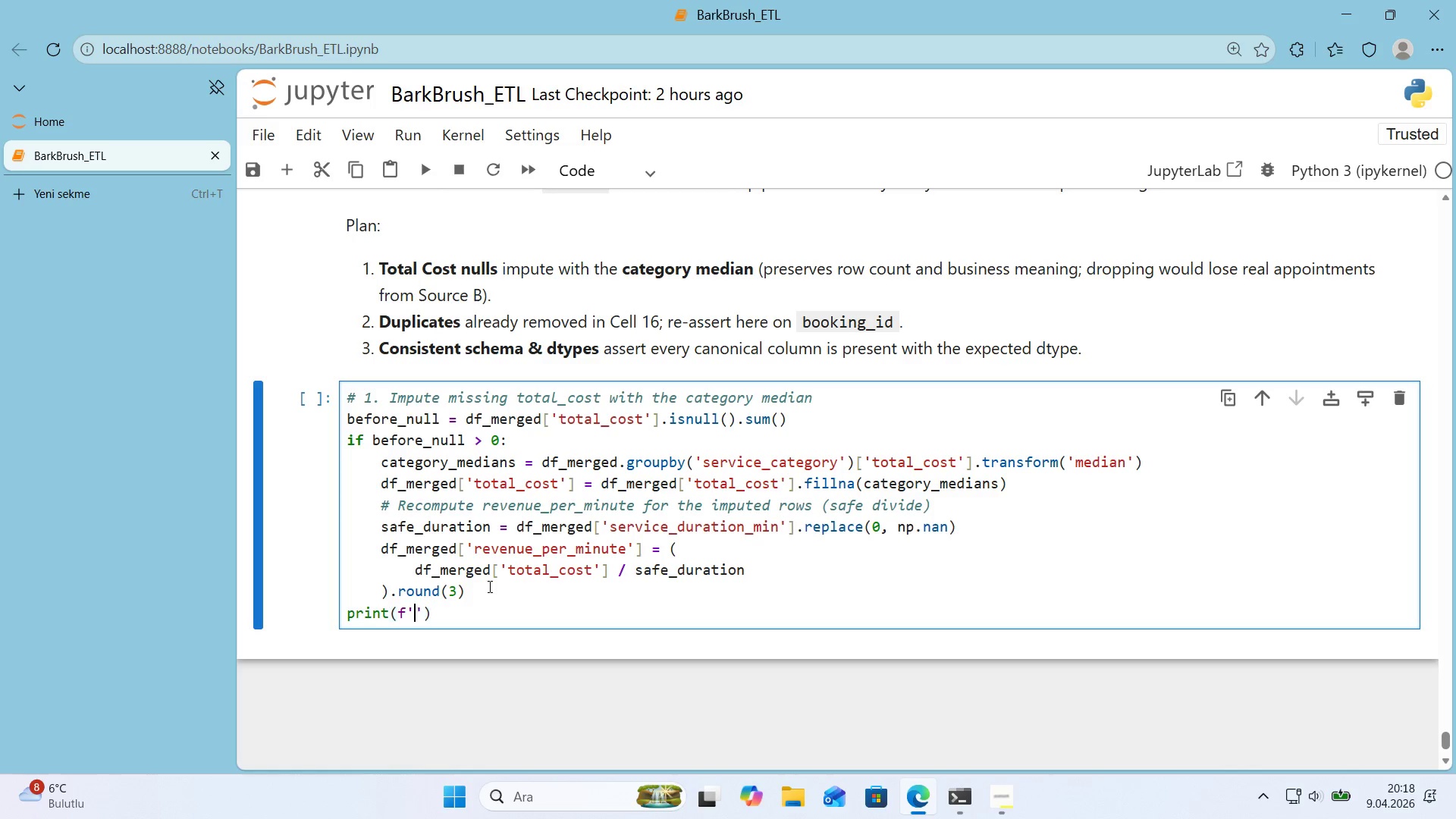 
key(ArrowLeft)
 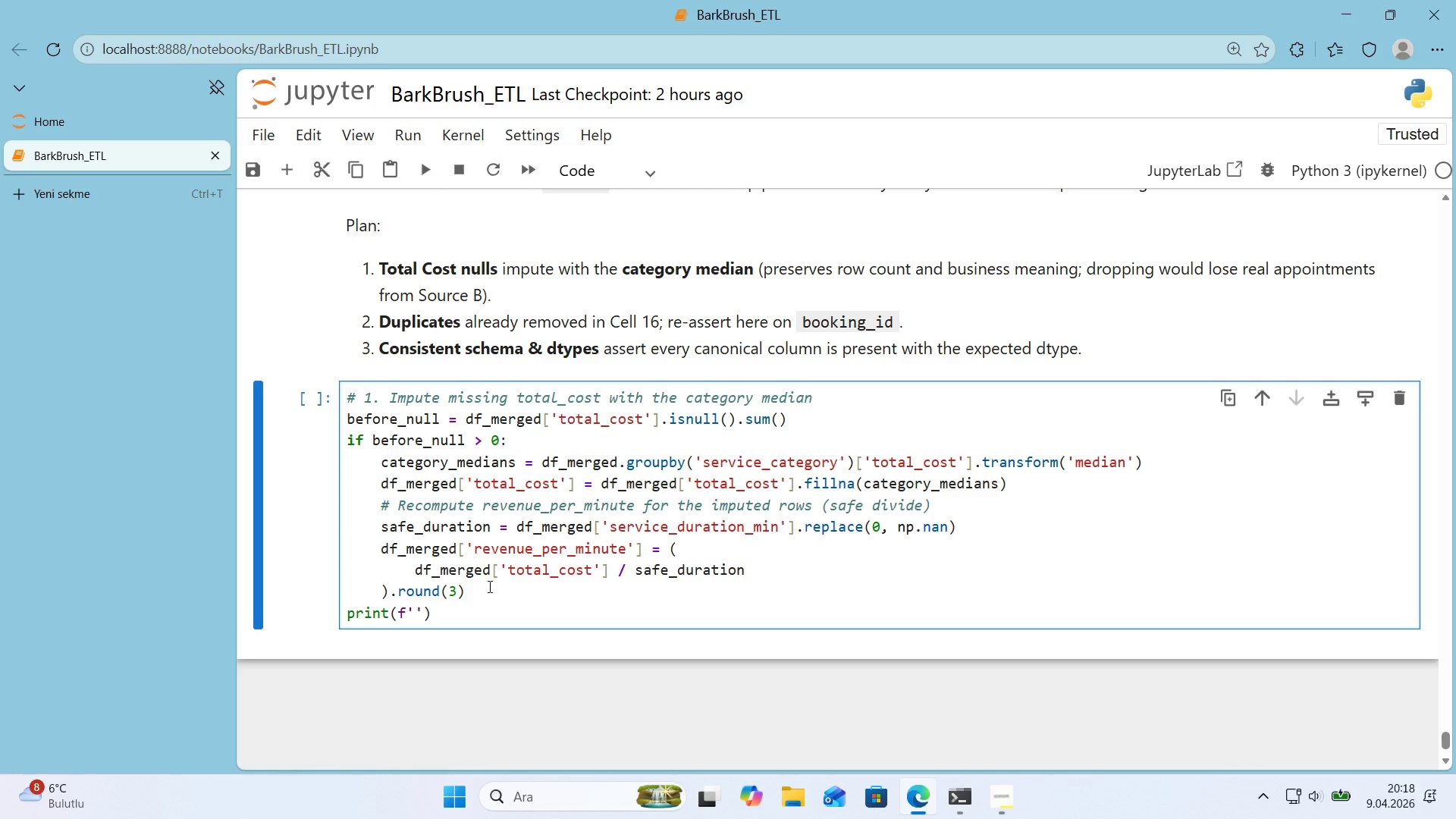 
type(total_cost nulls 'mputed>  )
 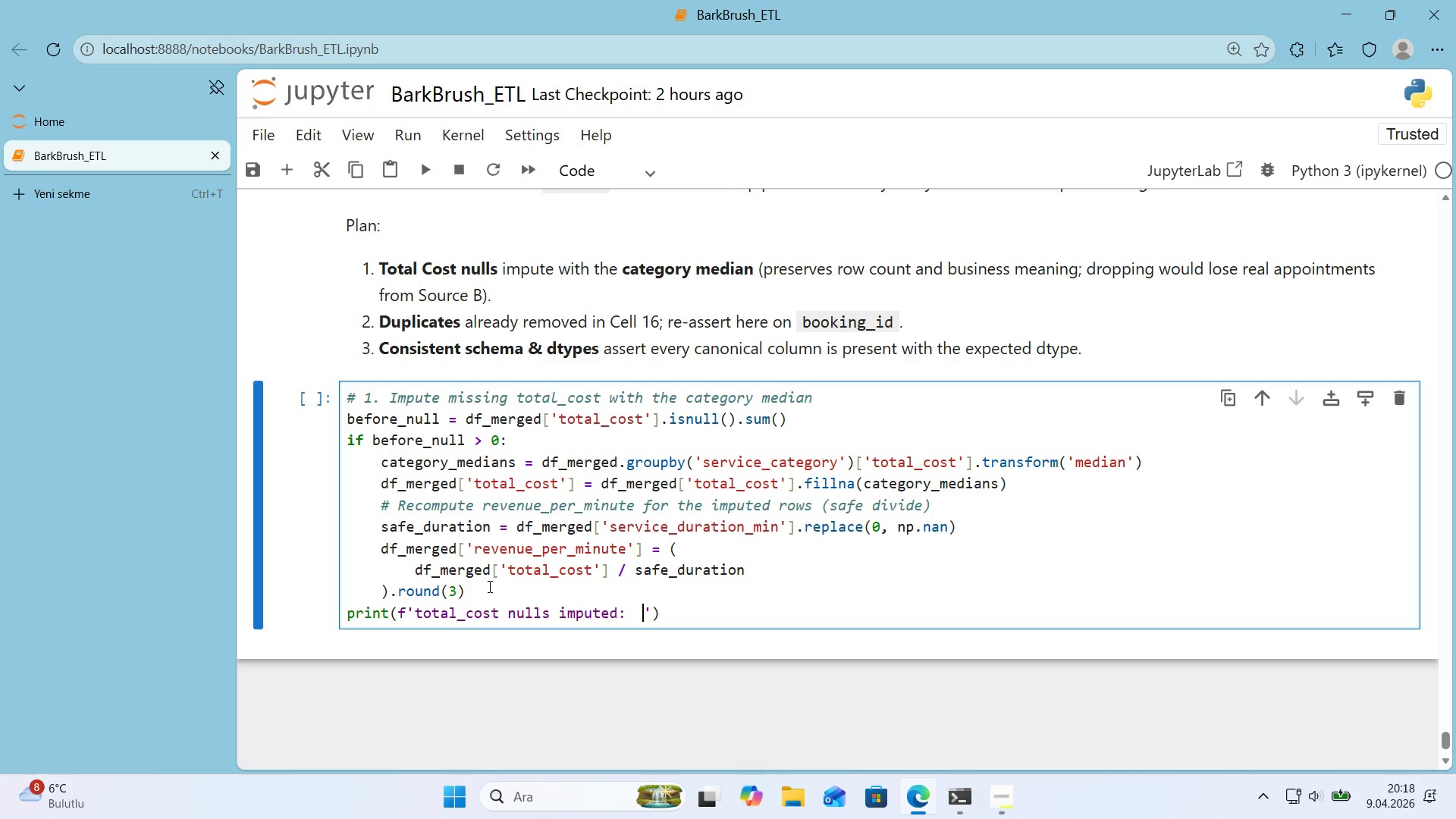 
key(Alt+Control+7)
 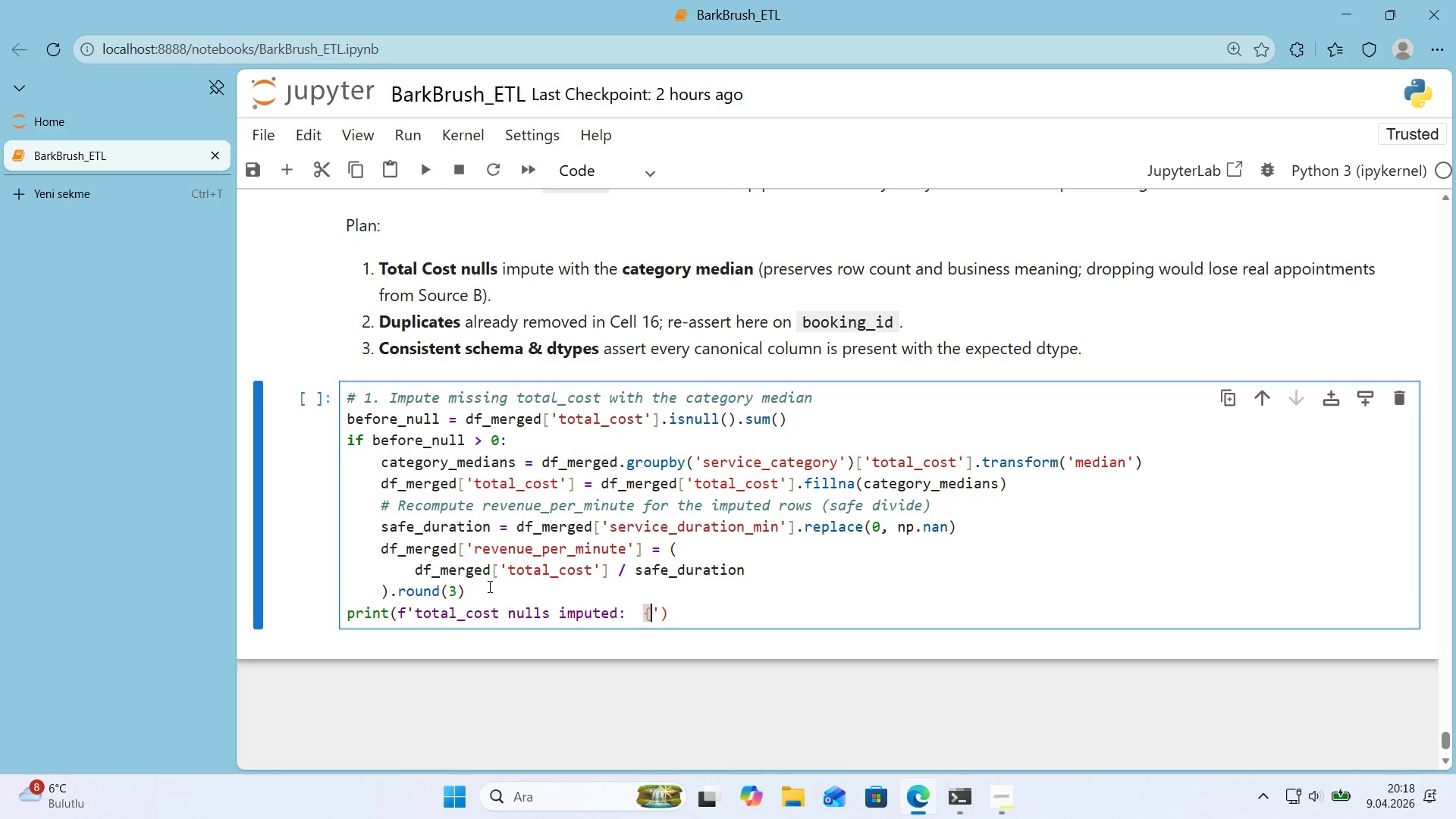 
key(Alt+Control+0)
 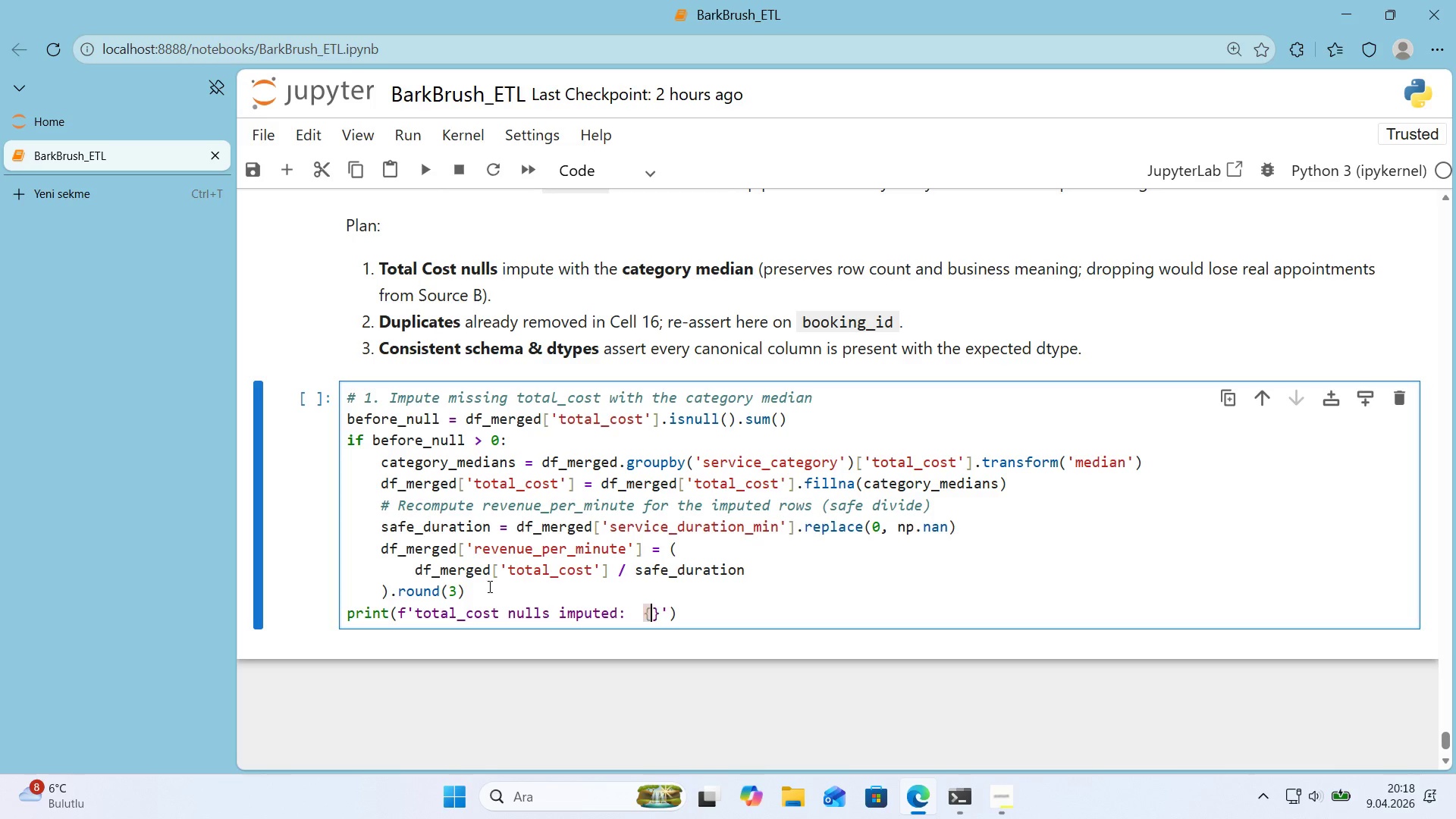 
key(ArrowLeft)
 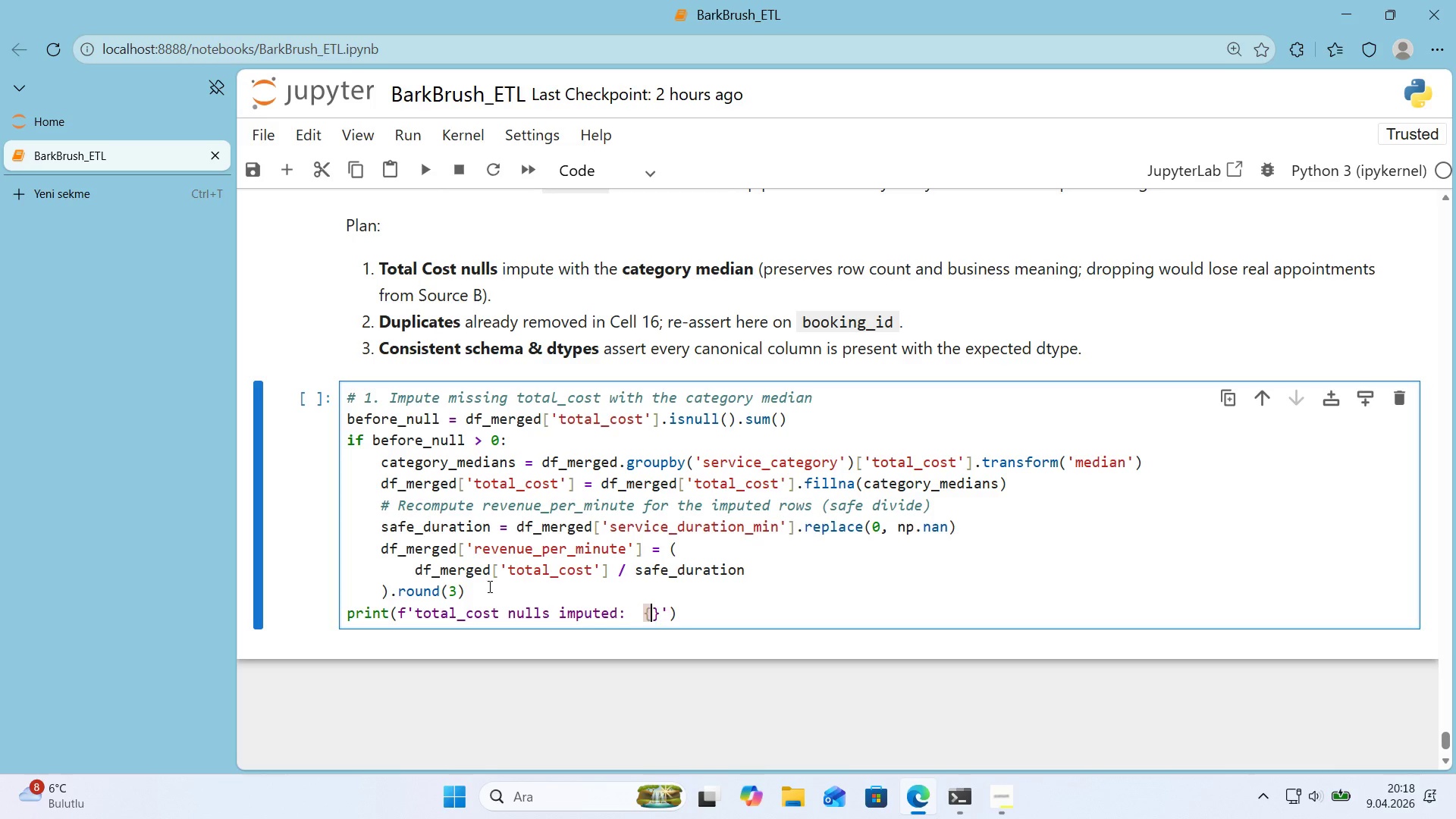 
type(before_null)
 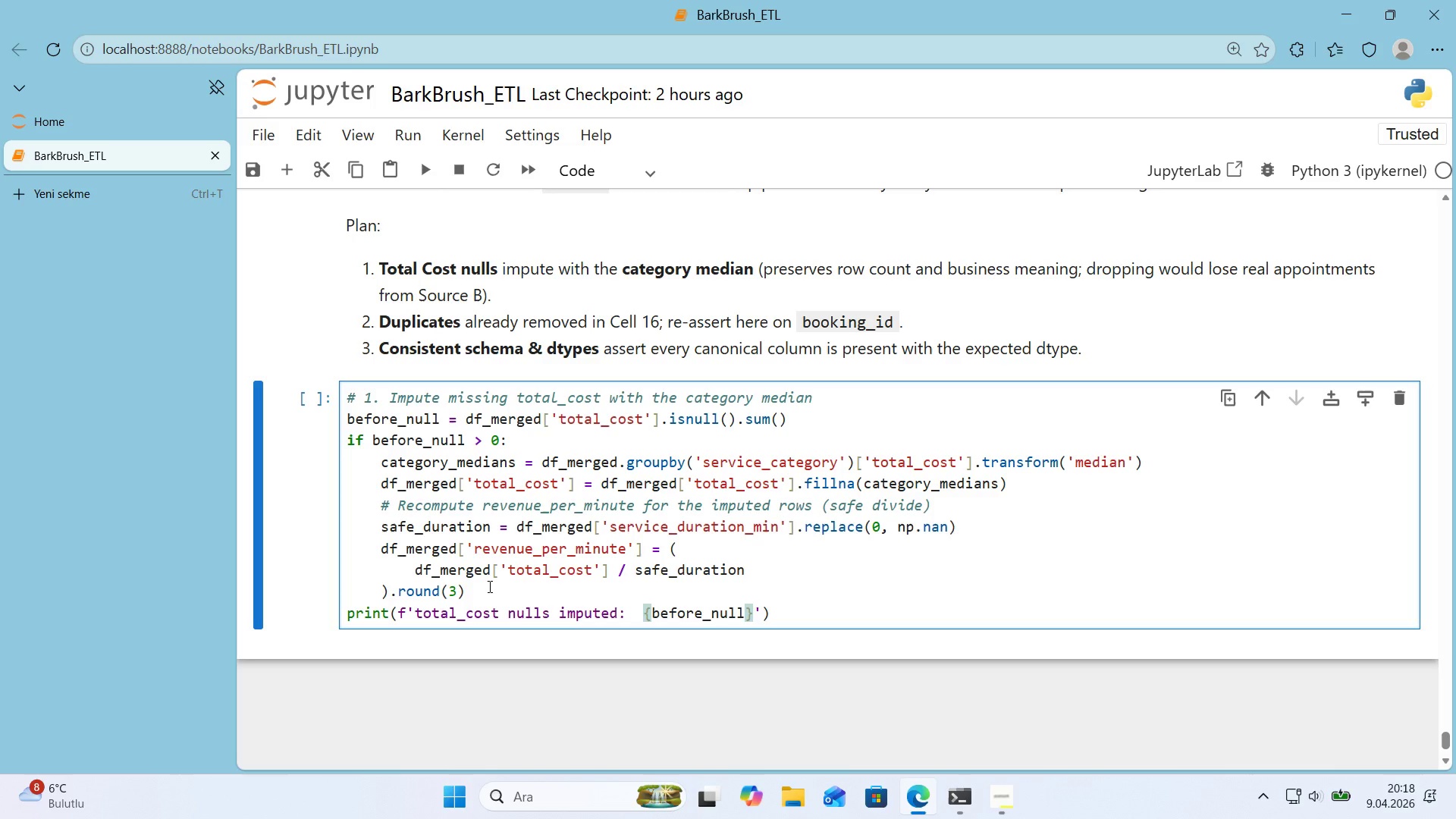 
key(ArrowRight)
 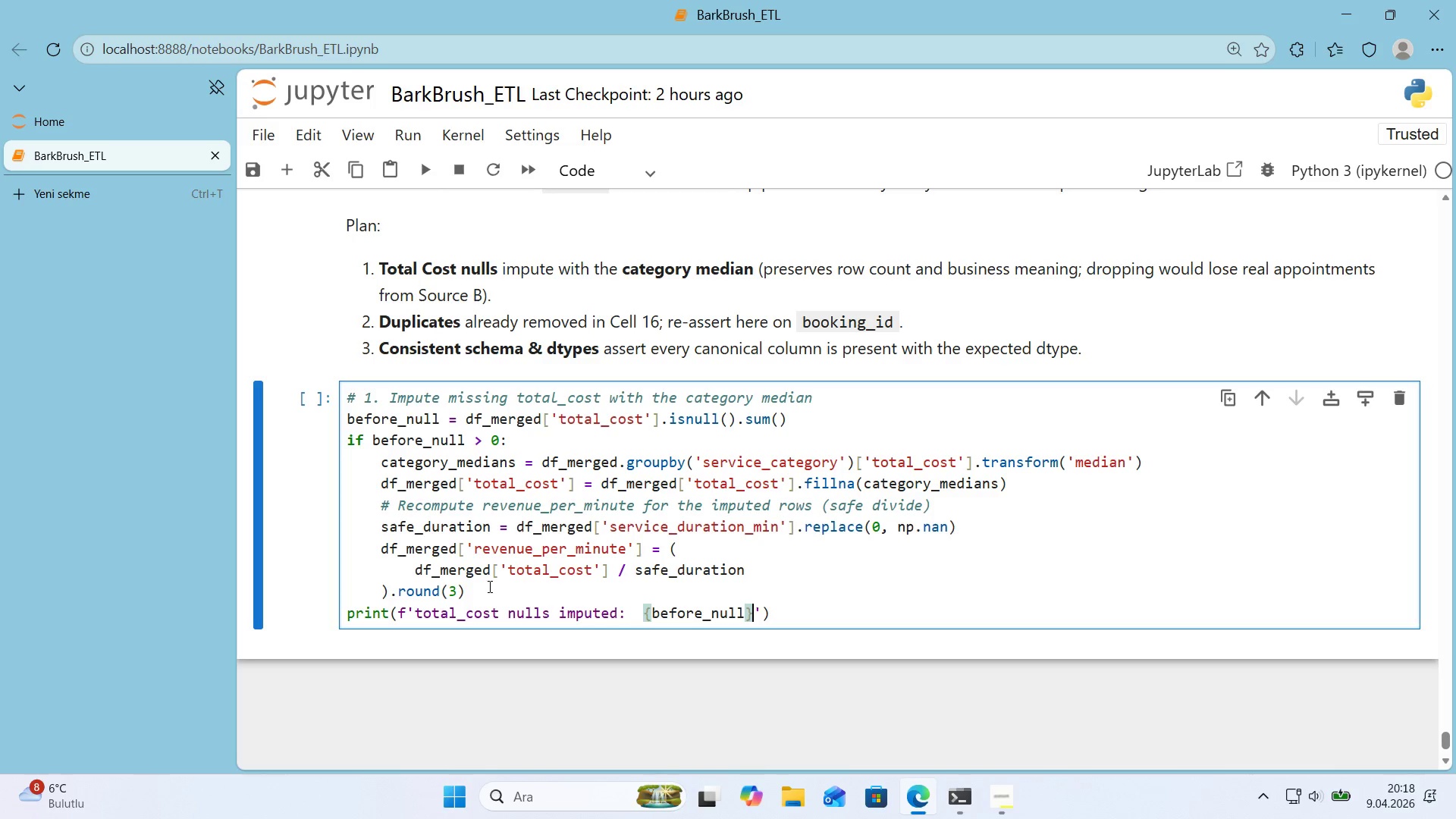 
key(ArrowRight)
 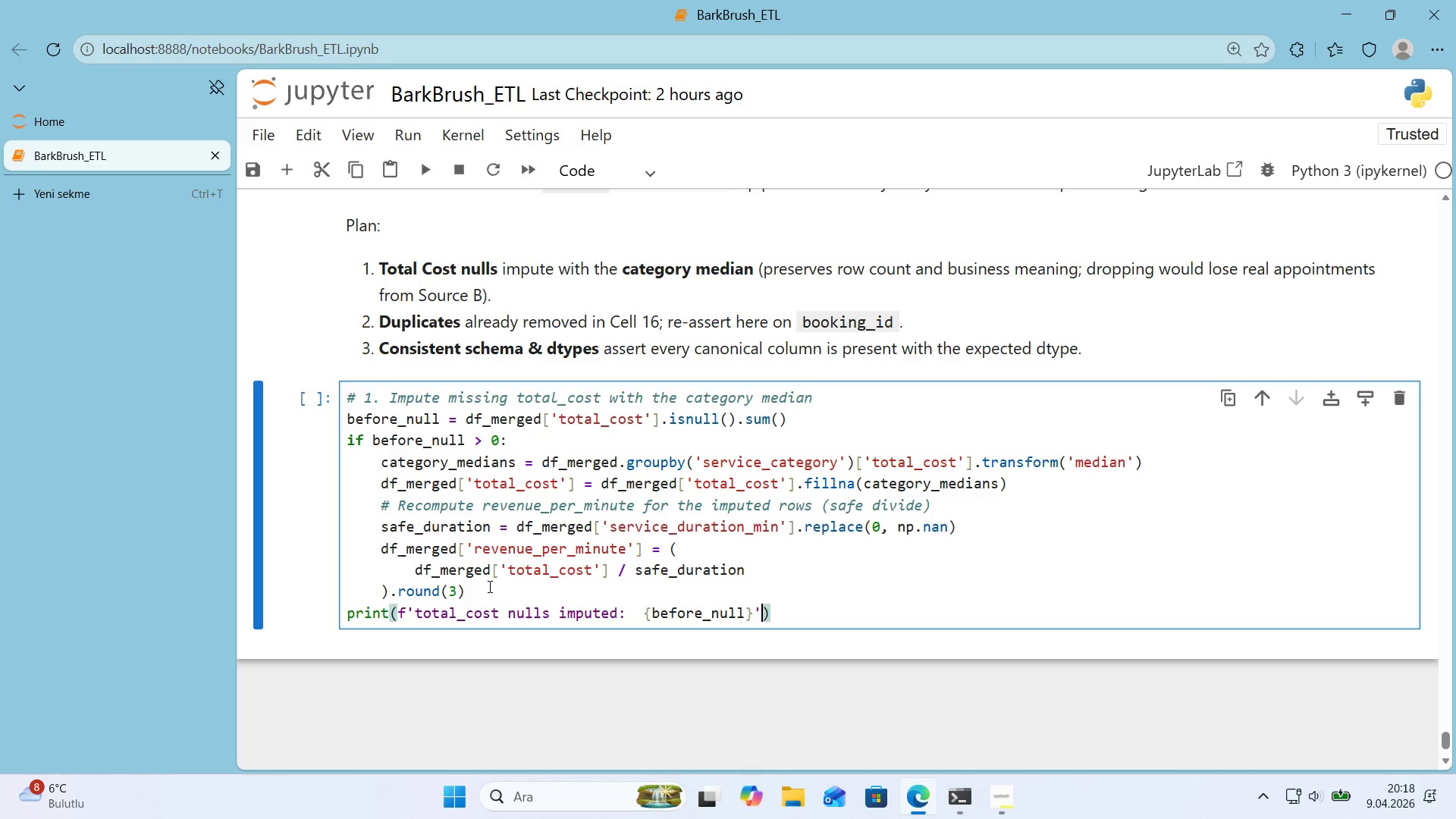 
key(ArrowRight)
 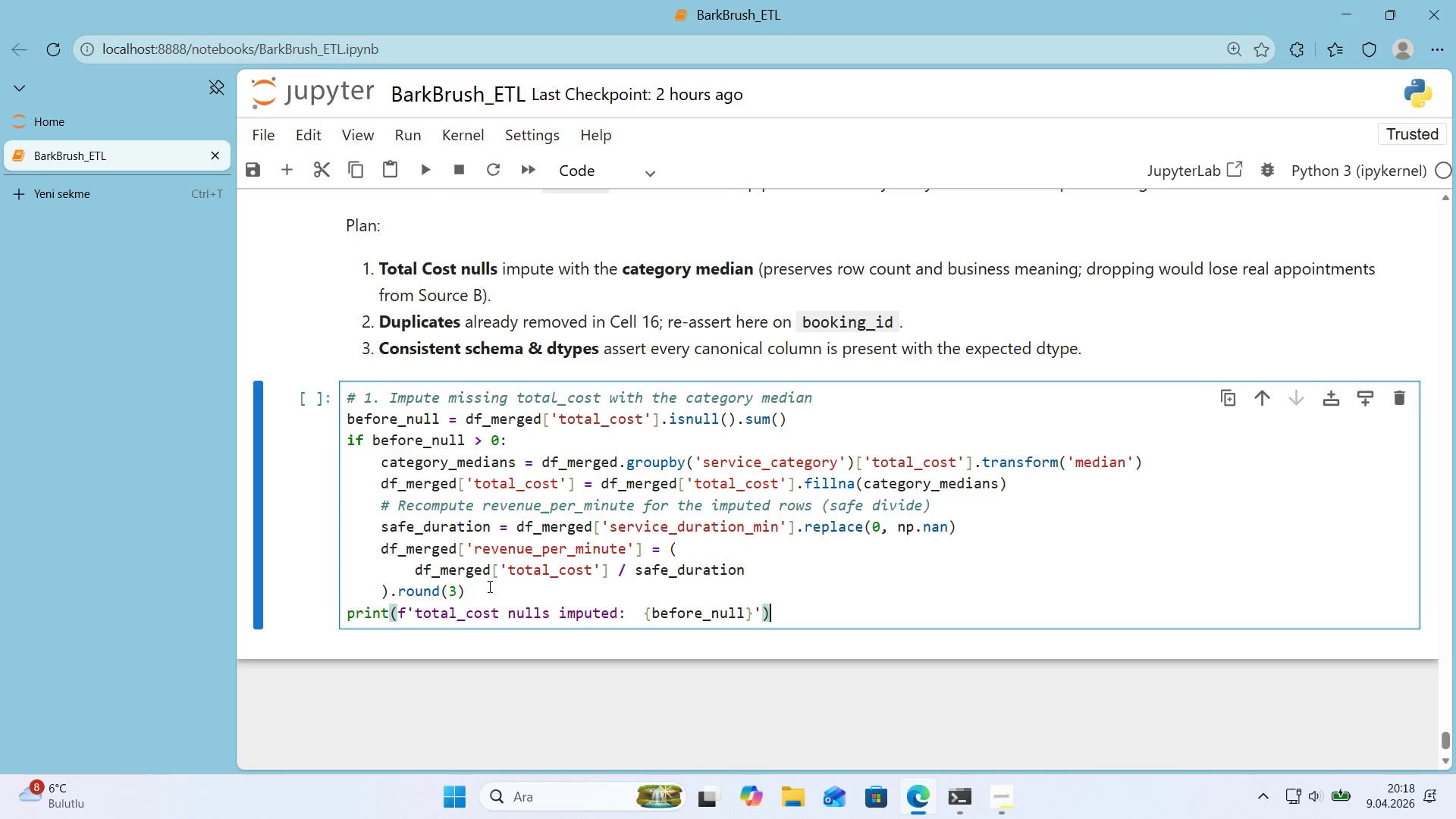 
key(Enter)
 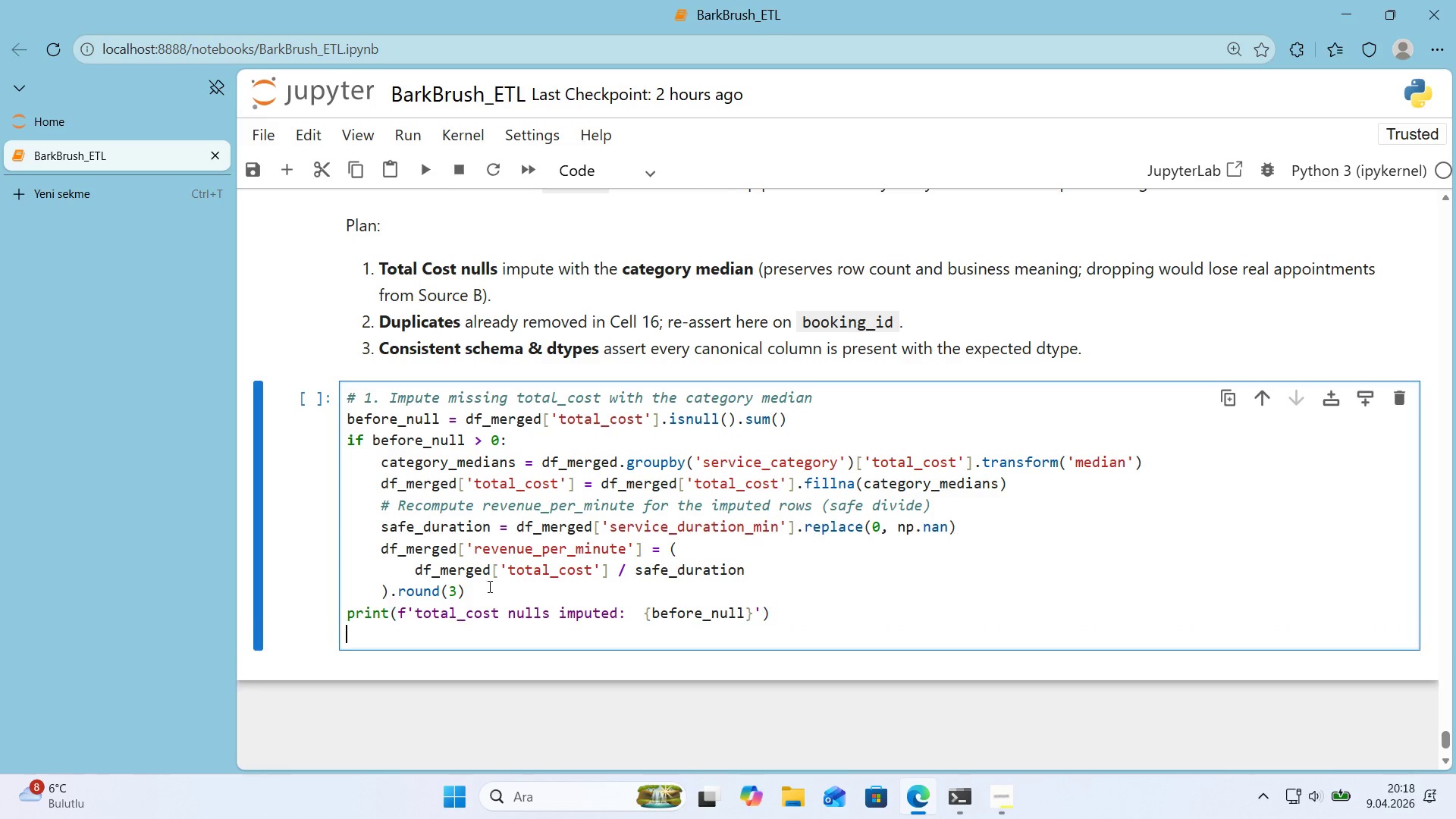 
key(Enter)
 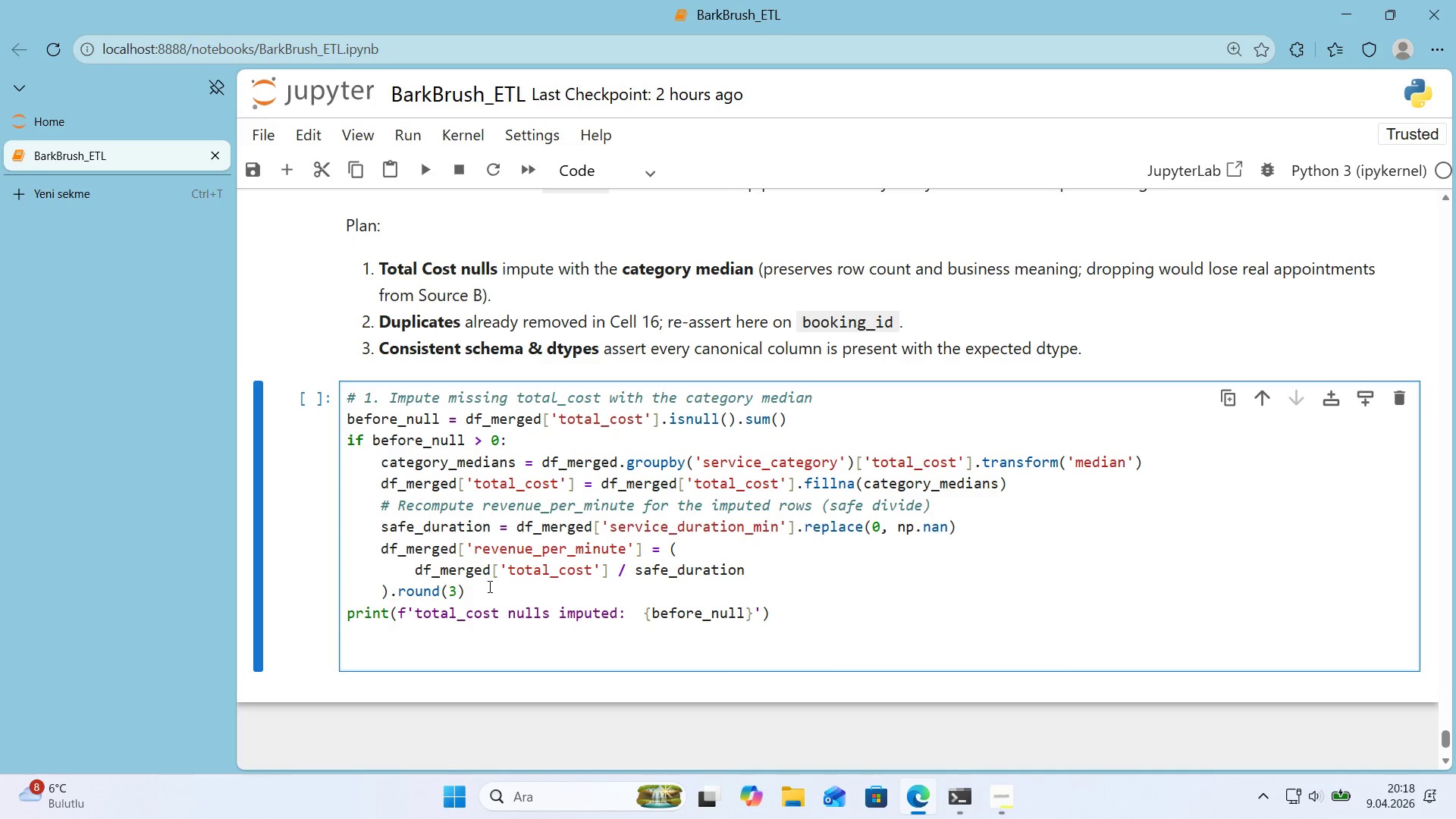 
key(Alt+Control+3)
 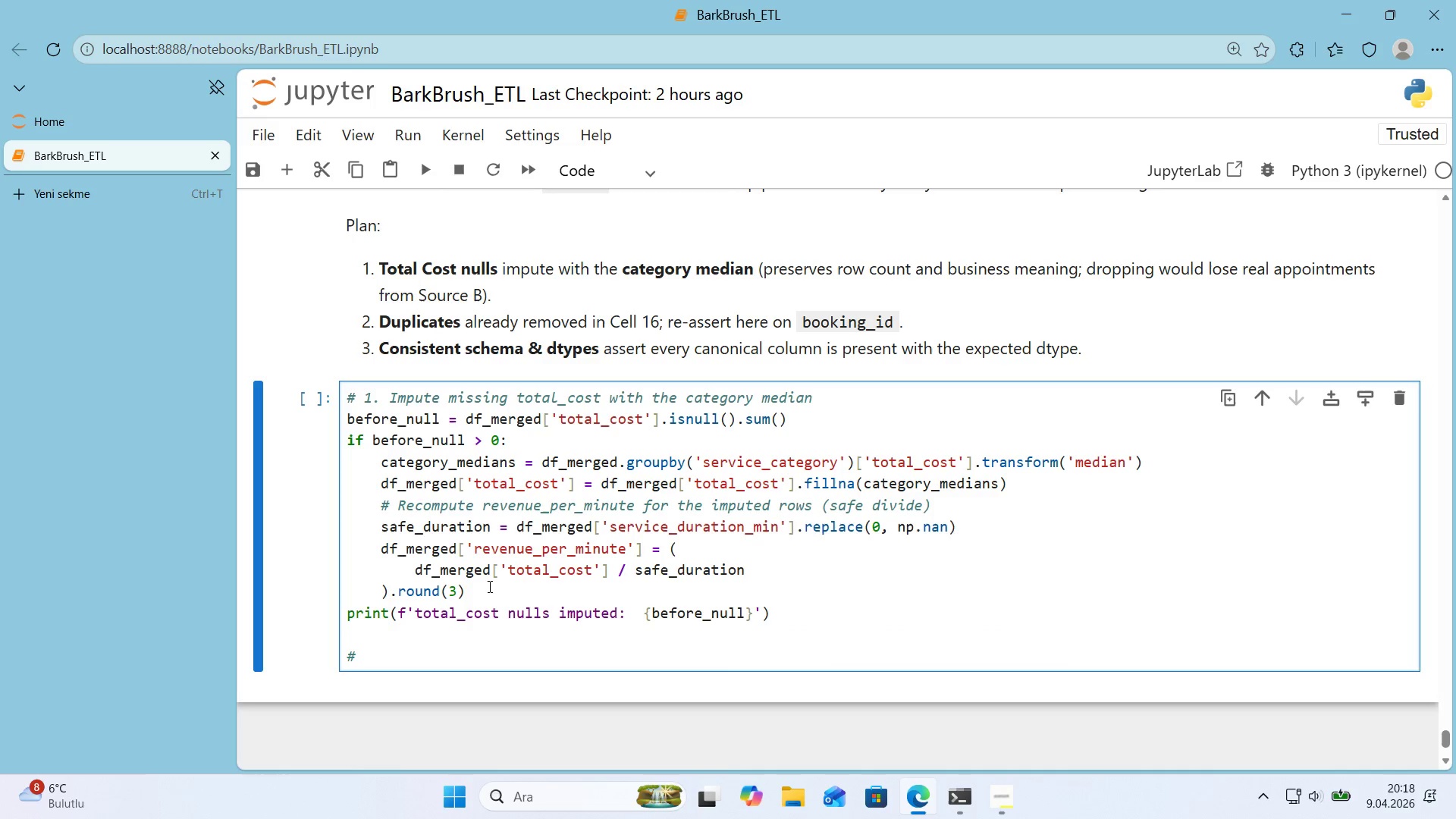 
key(2)
 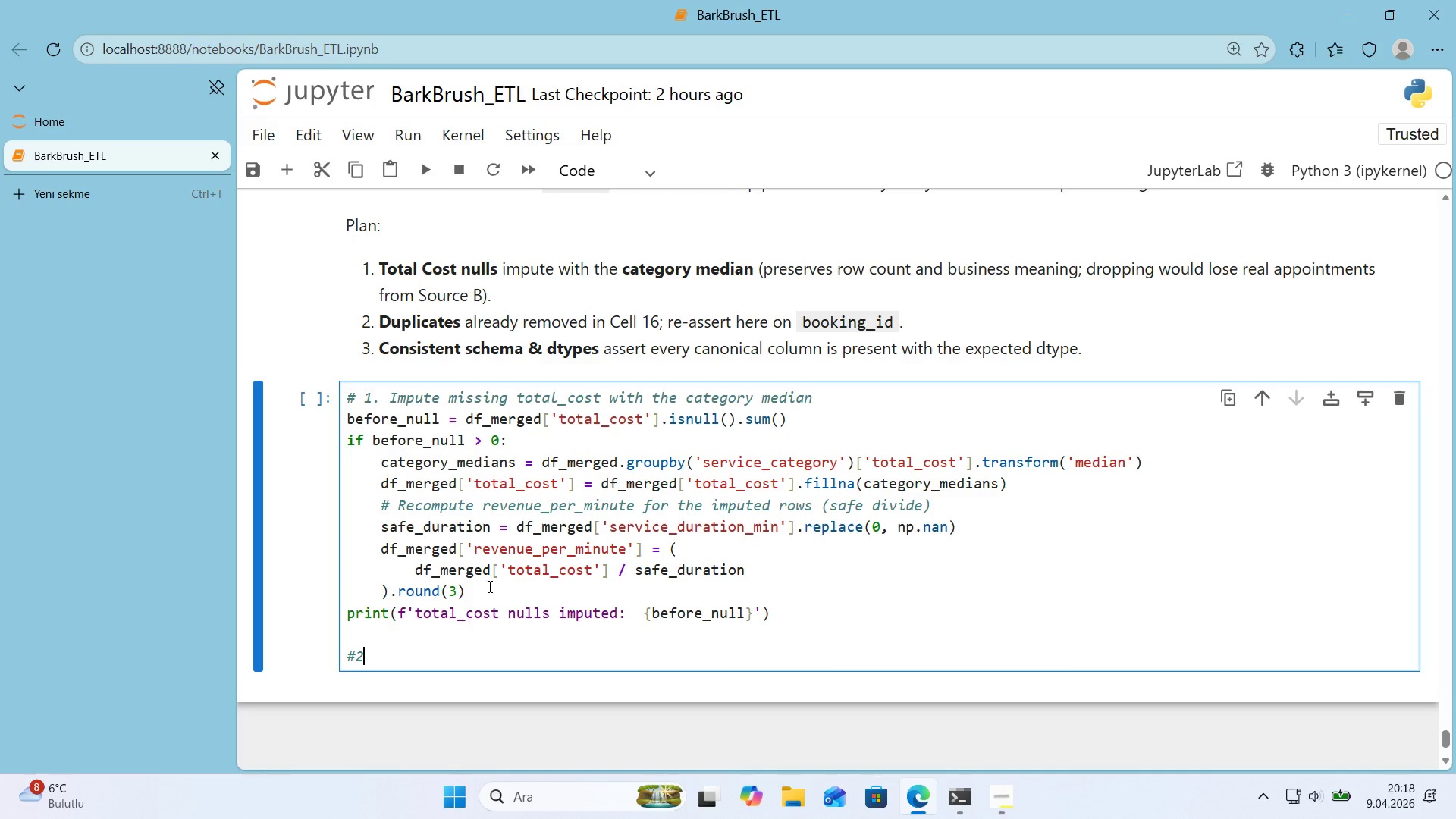 
key(ArrowLeft)
 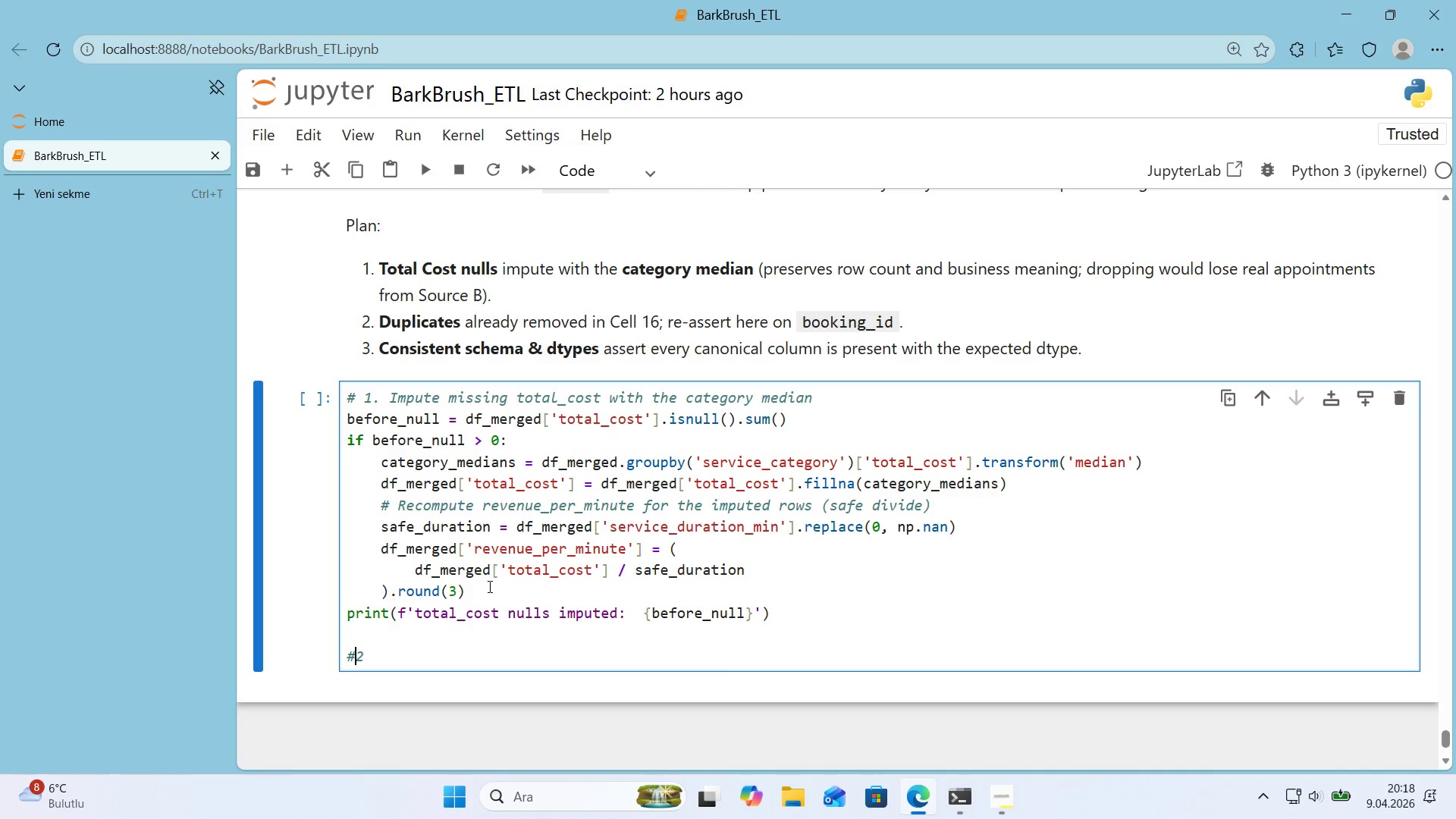 
key(Space)
 